 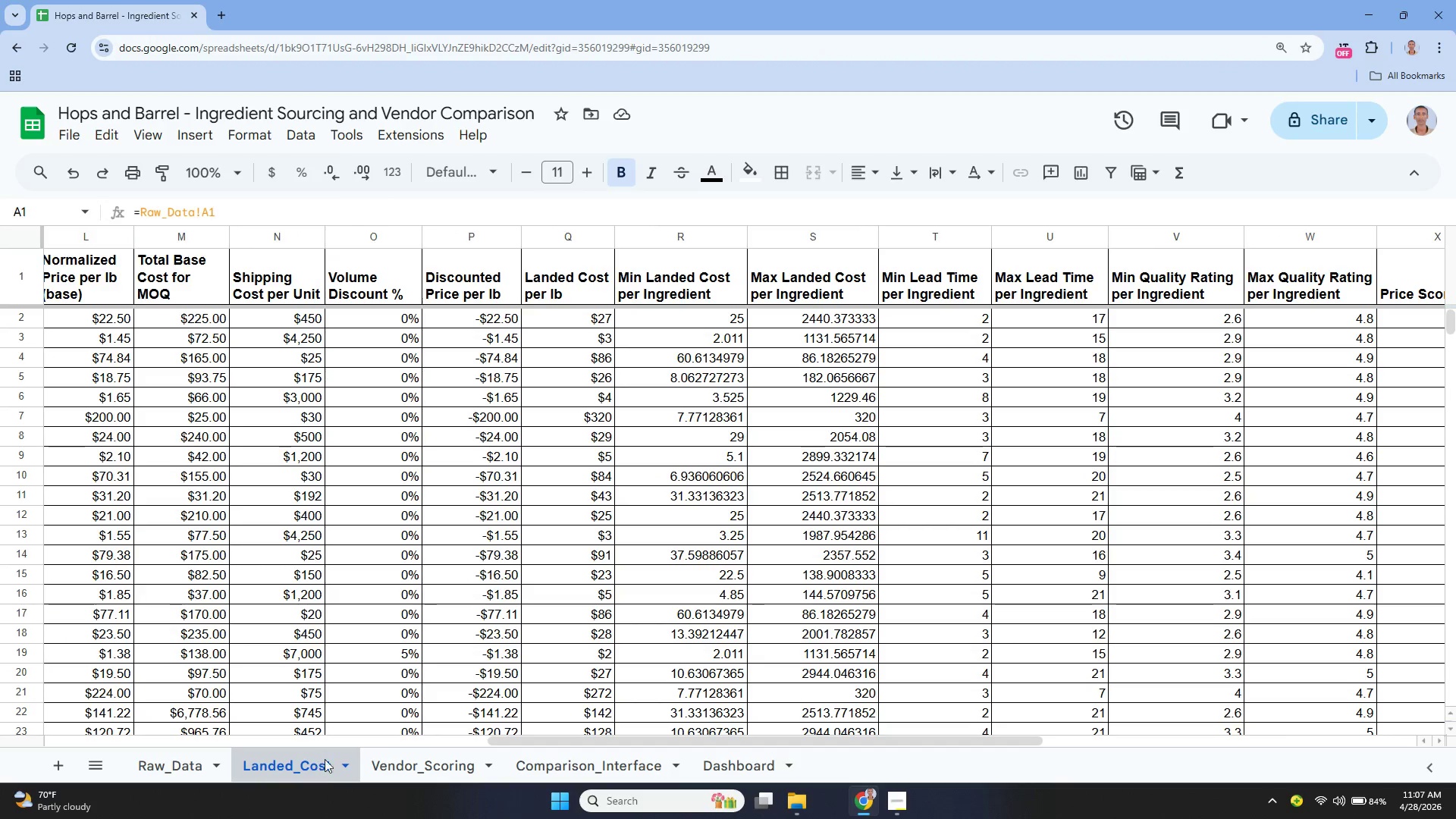 
scroll: coordinate [468, 698], scroll_direction: down, amount: 8.0
 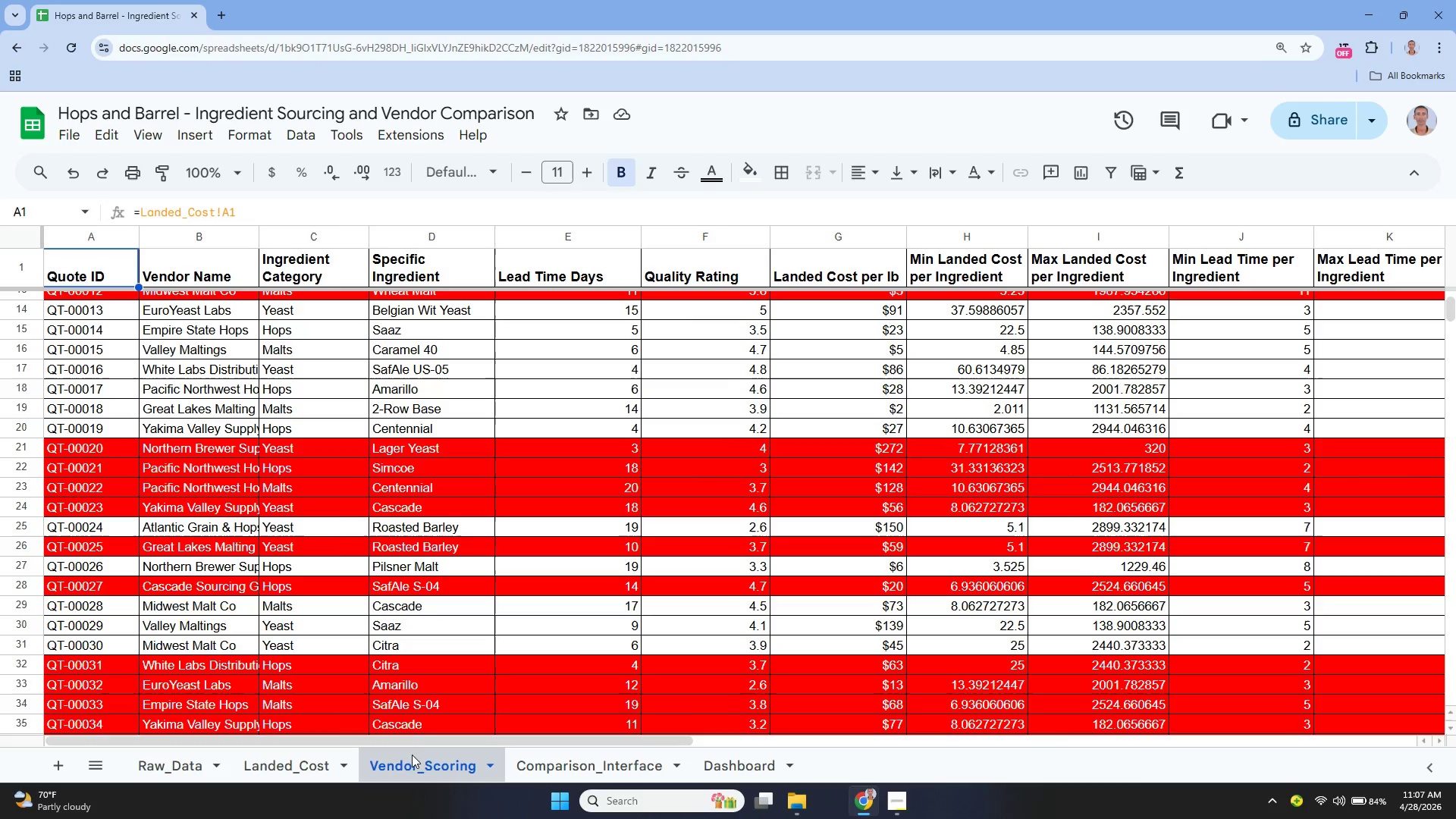 
scroll: coordinate [527, 679], scroll_direction: up, amount: 1.0
 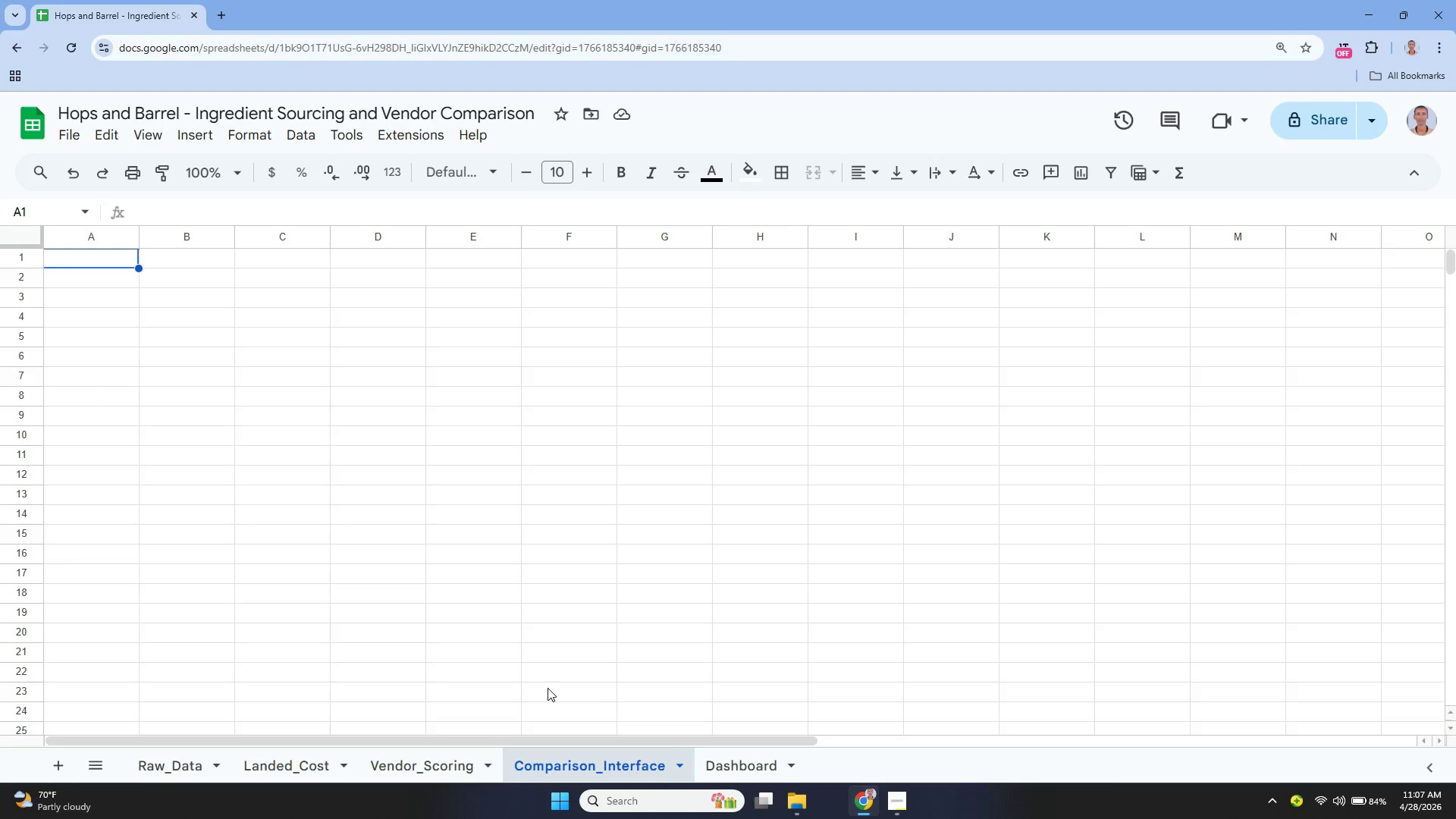 
key(Enter)
 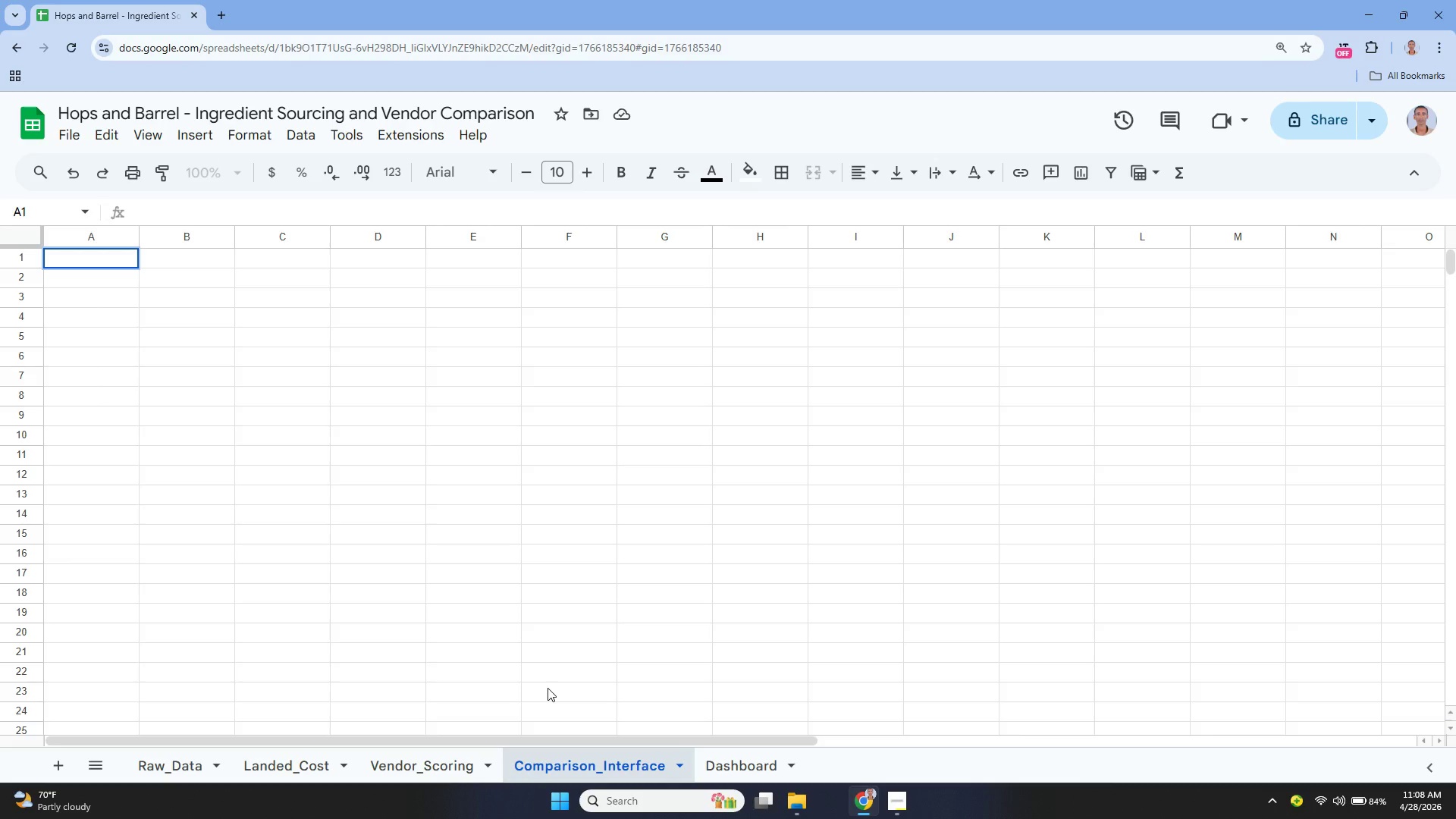 
type(Ingredient Selection Tool)
 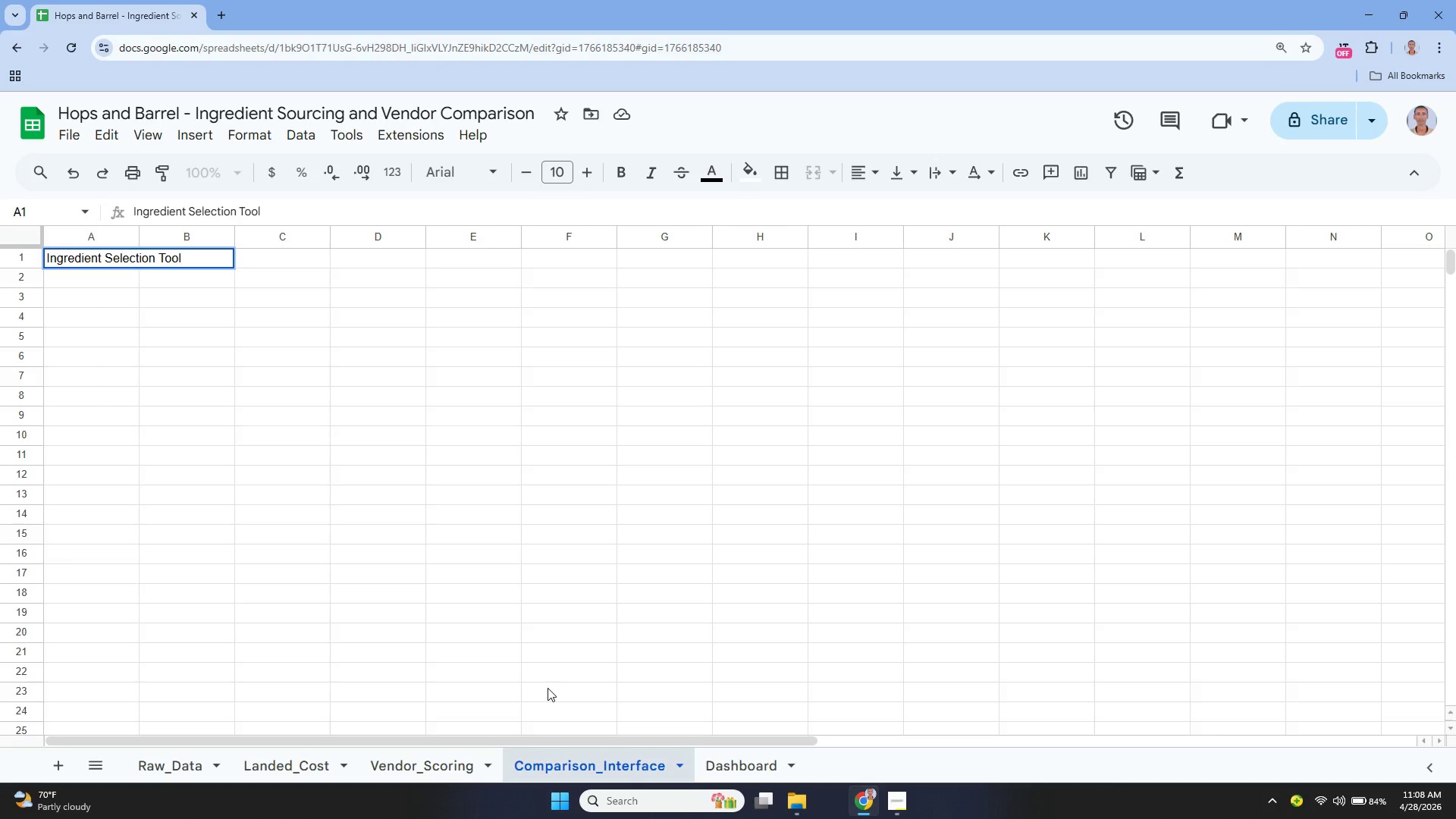 
key(Enter)
 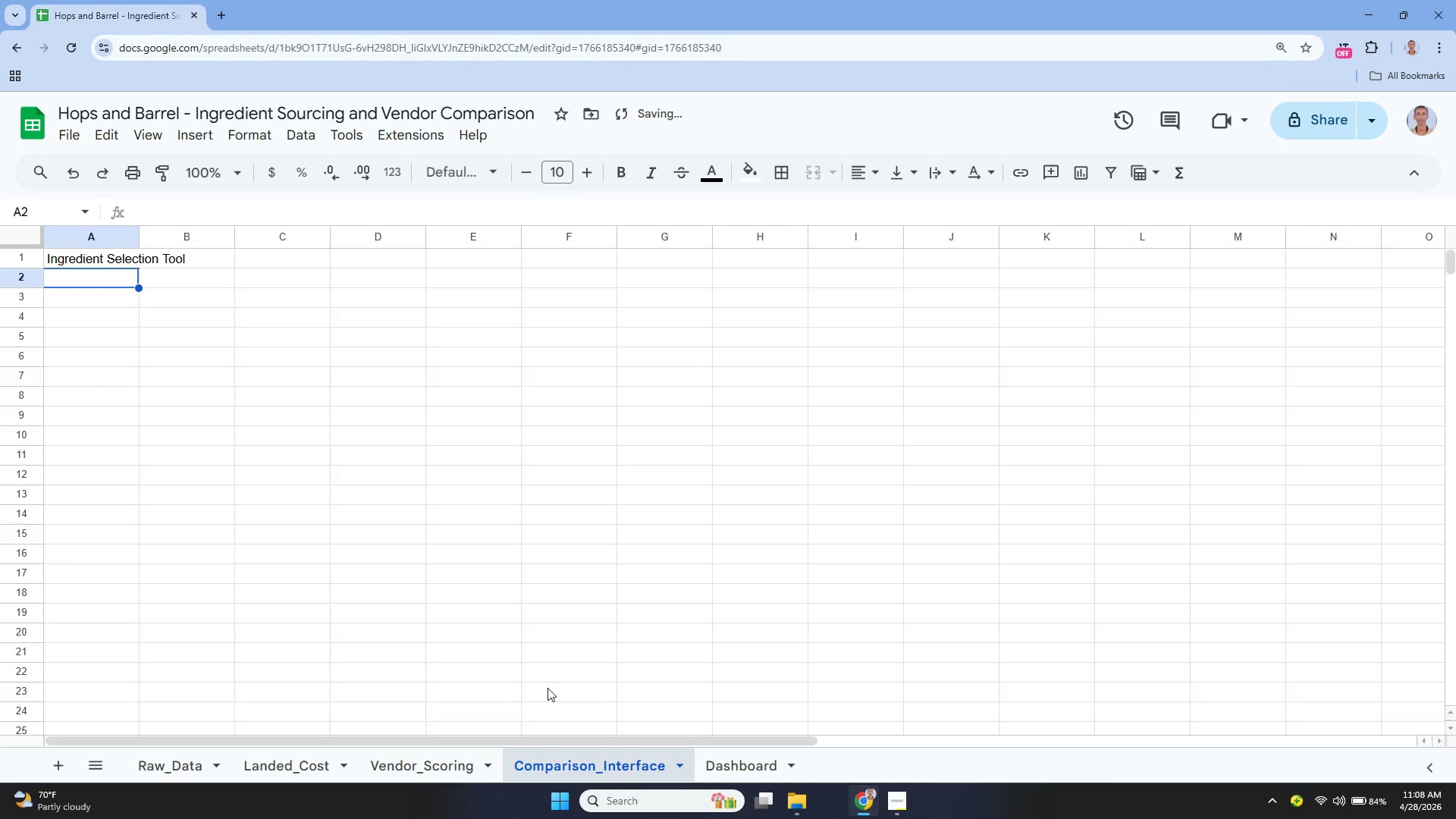 
key(Enter)
 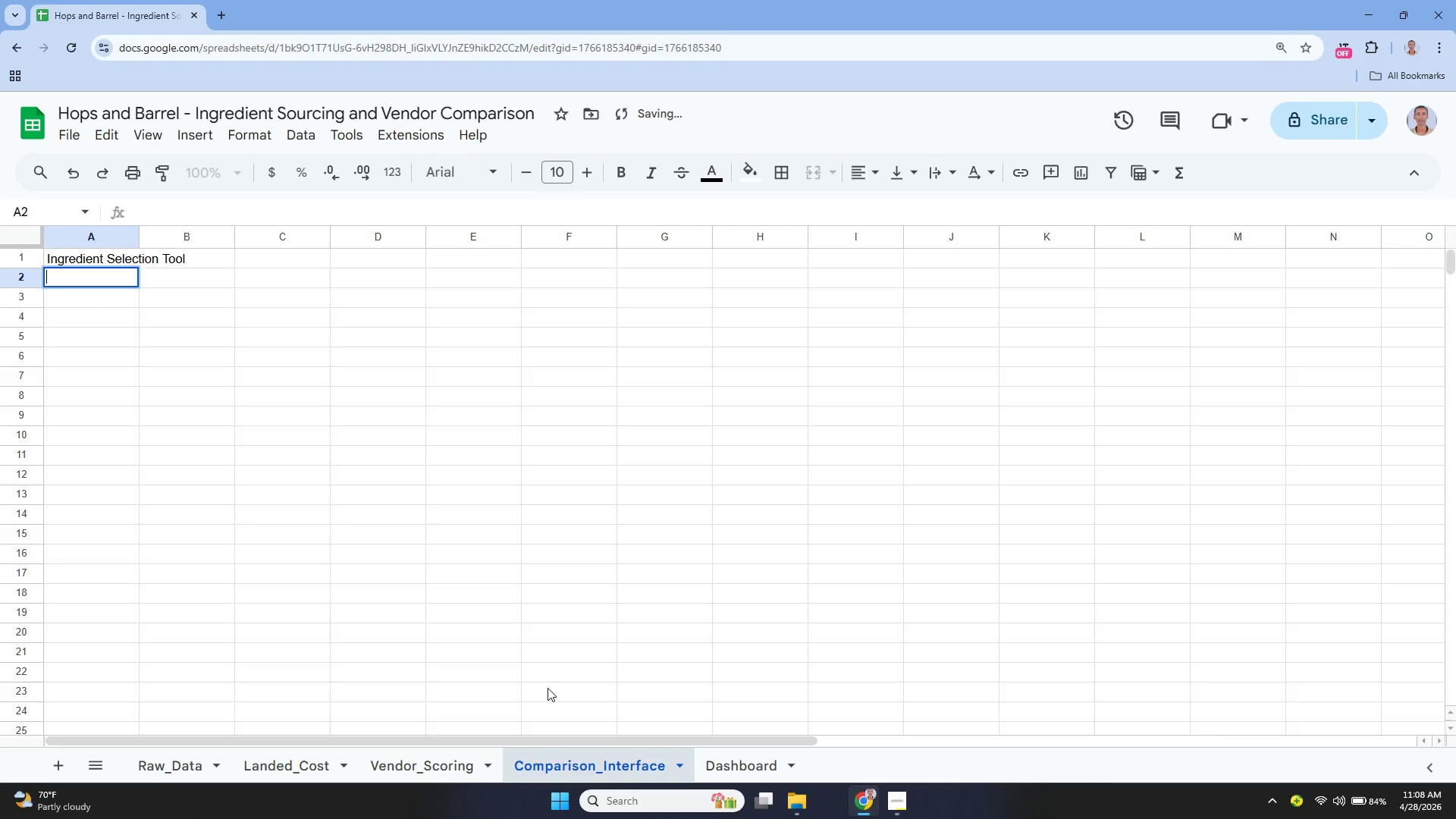 
key(Enter)
 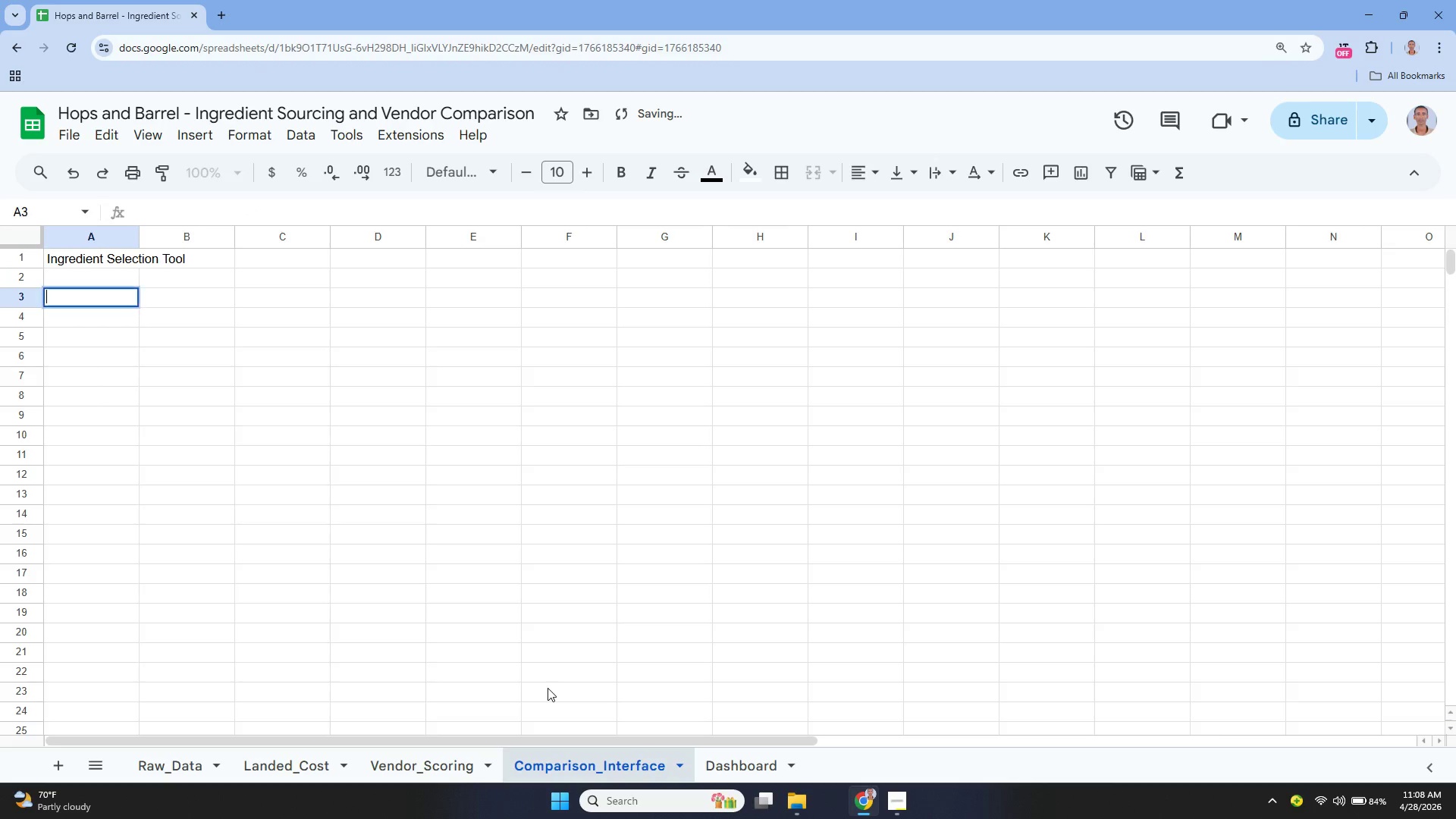 
key(Enter)
 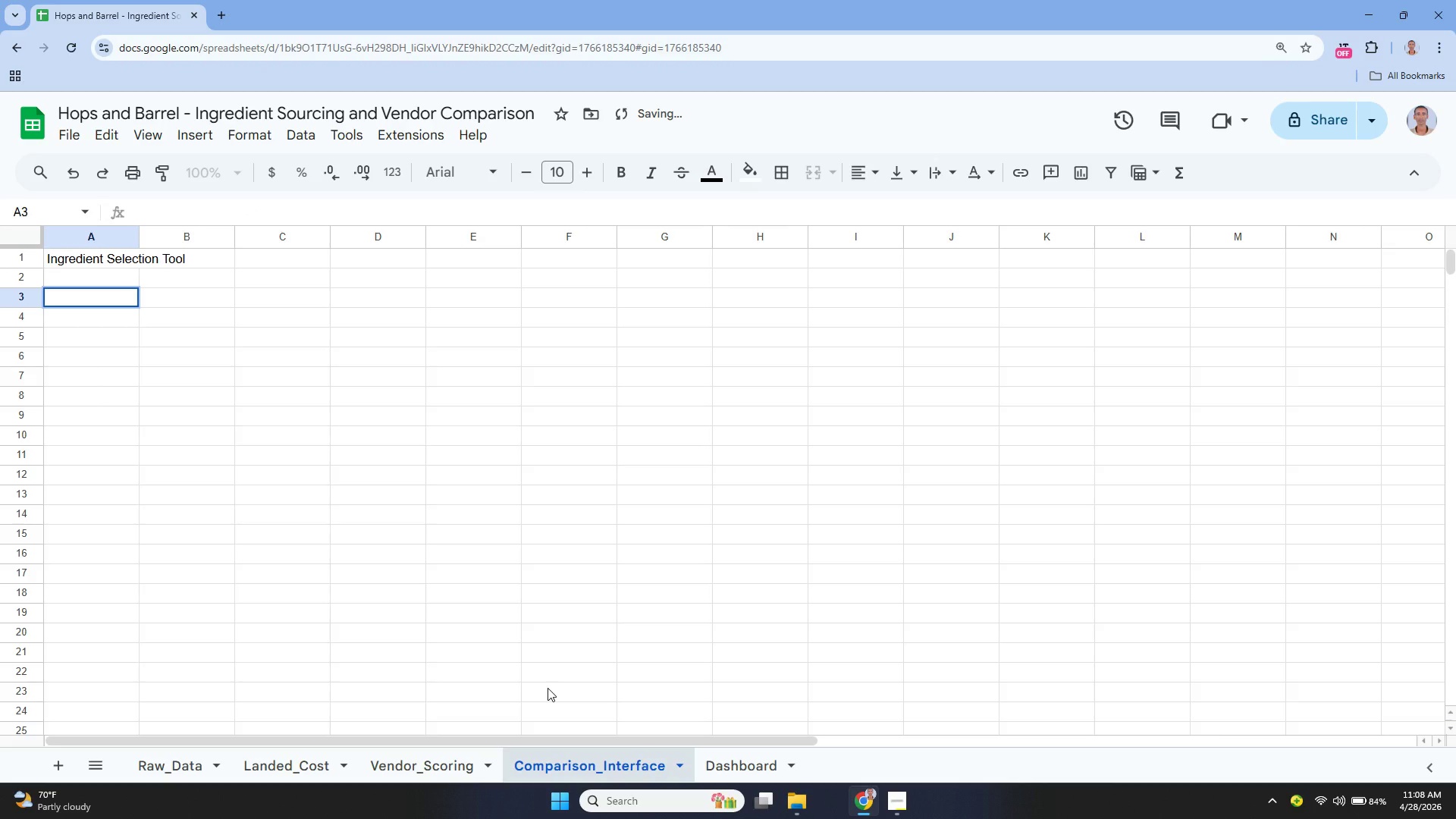 
hold_key(key=ShiftLeft, duration=1.33)
 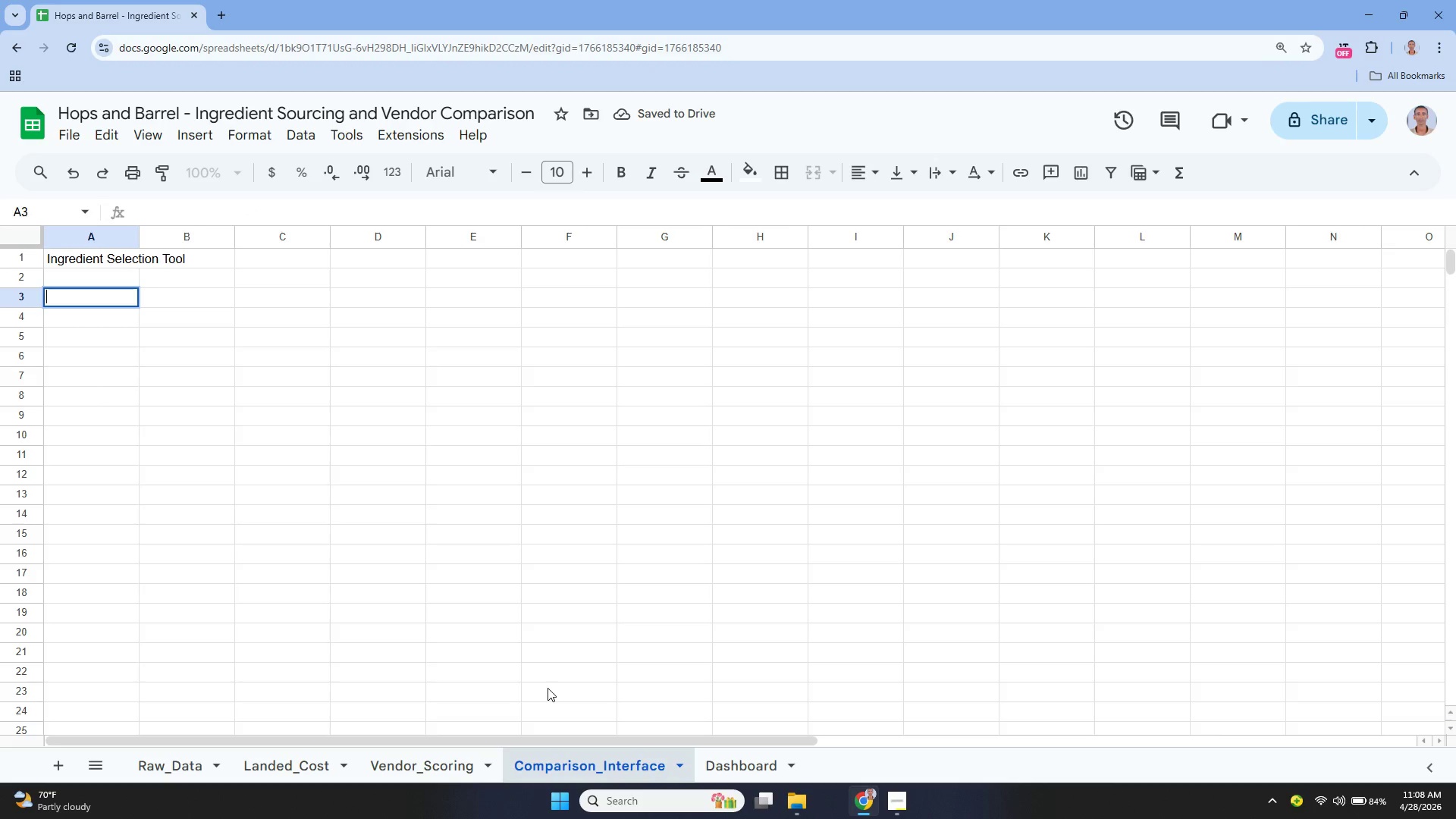 
type(Select Specific Ingredient)
 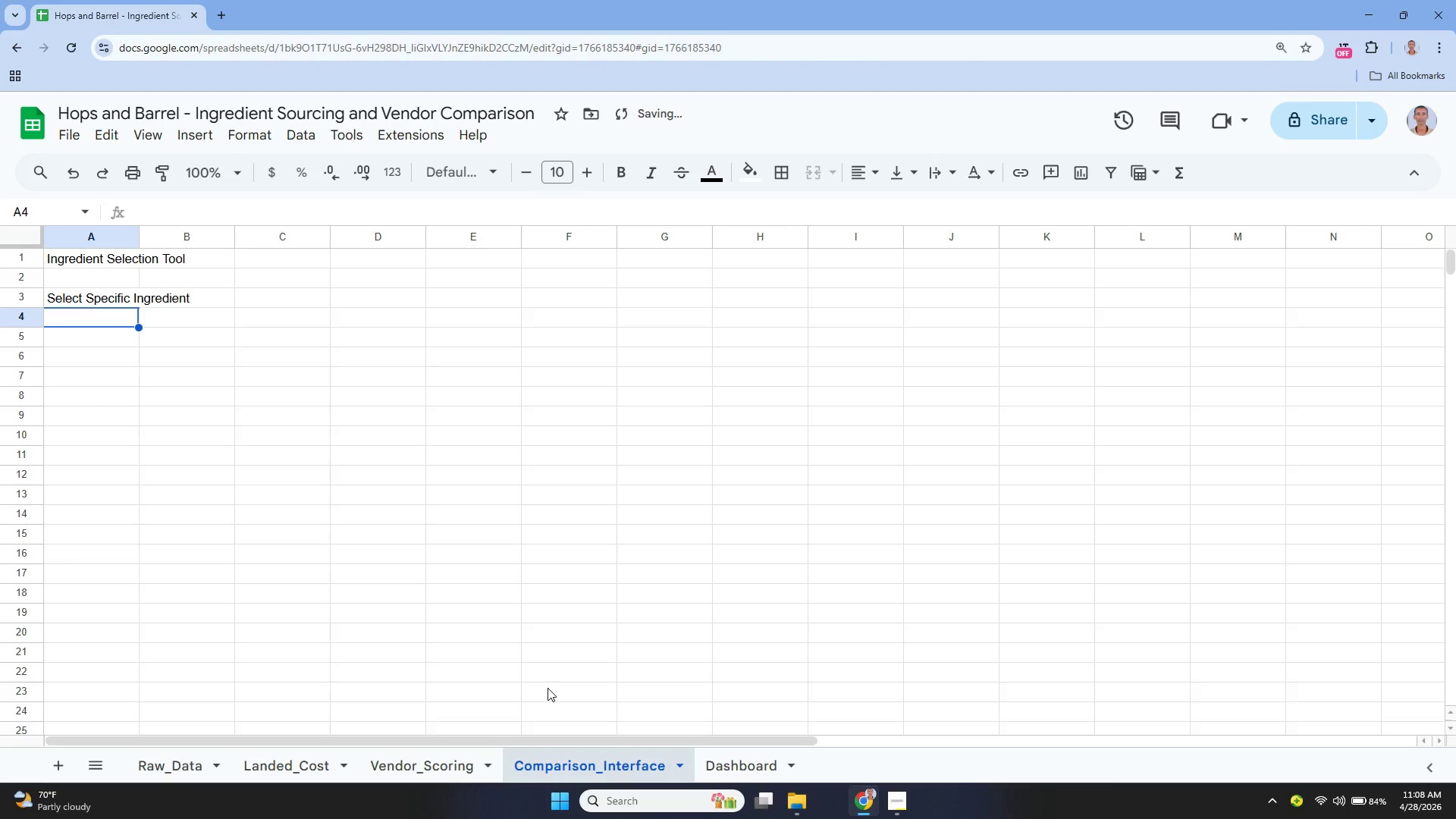 
 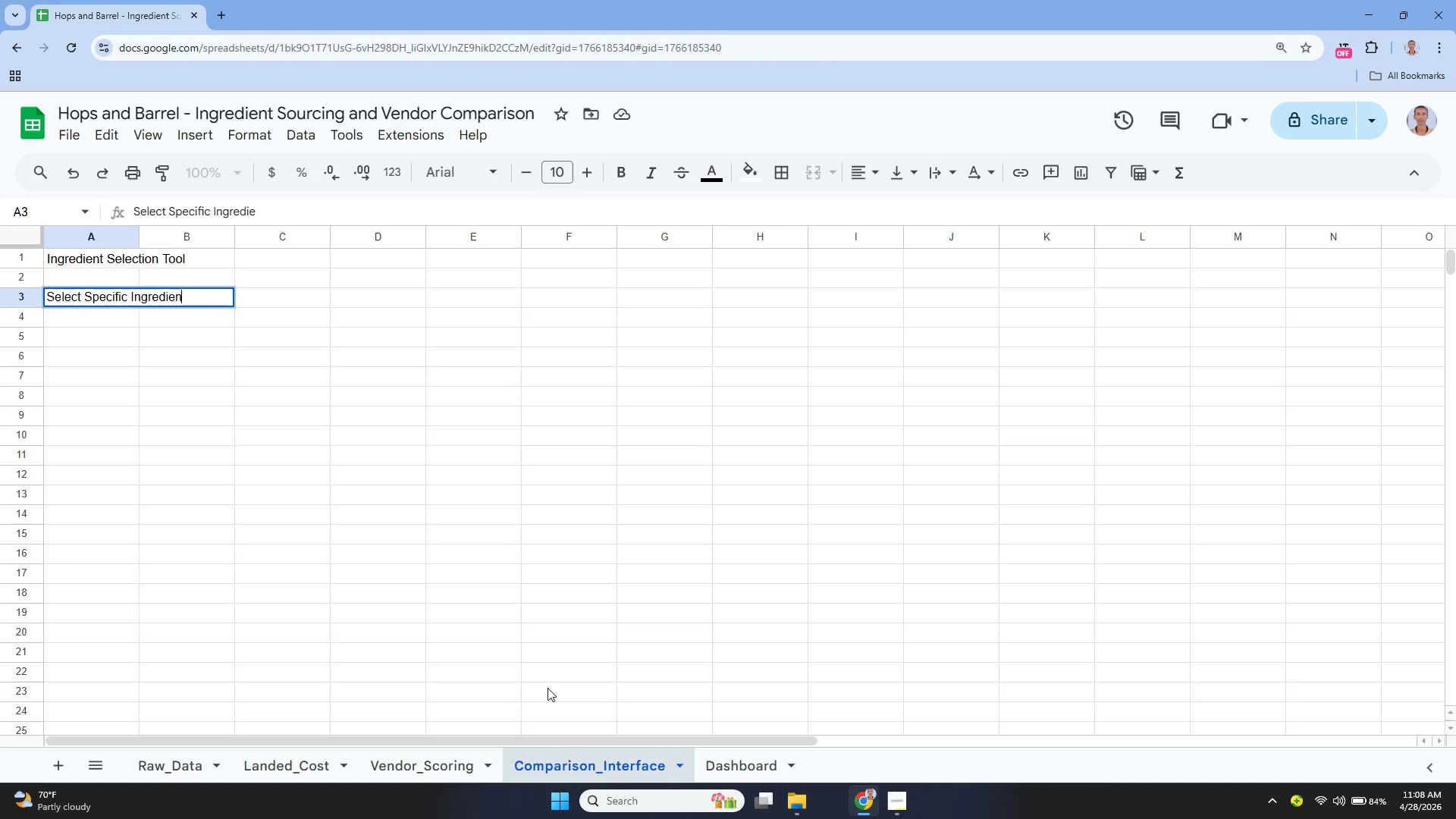 
key(Enter)
 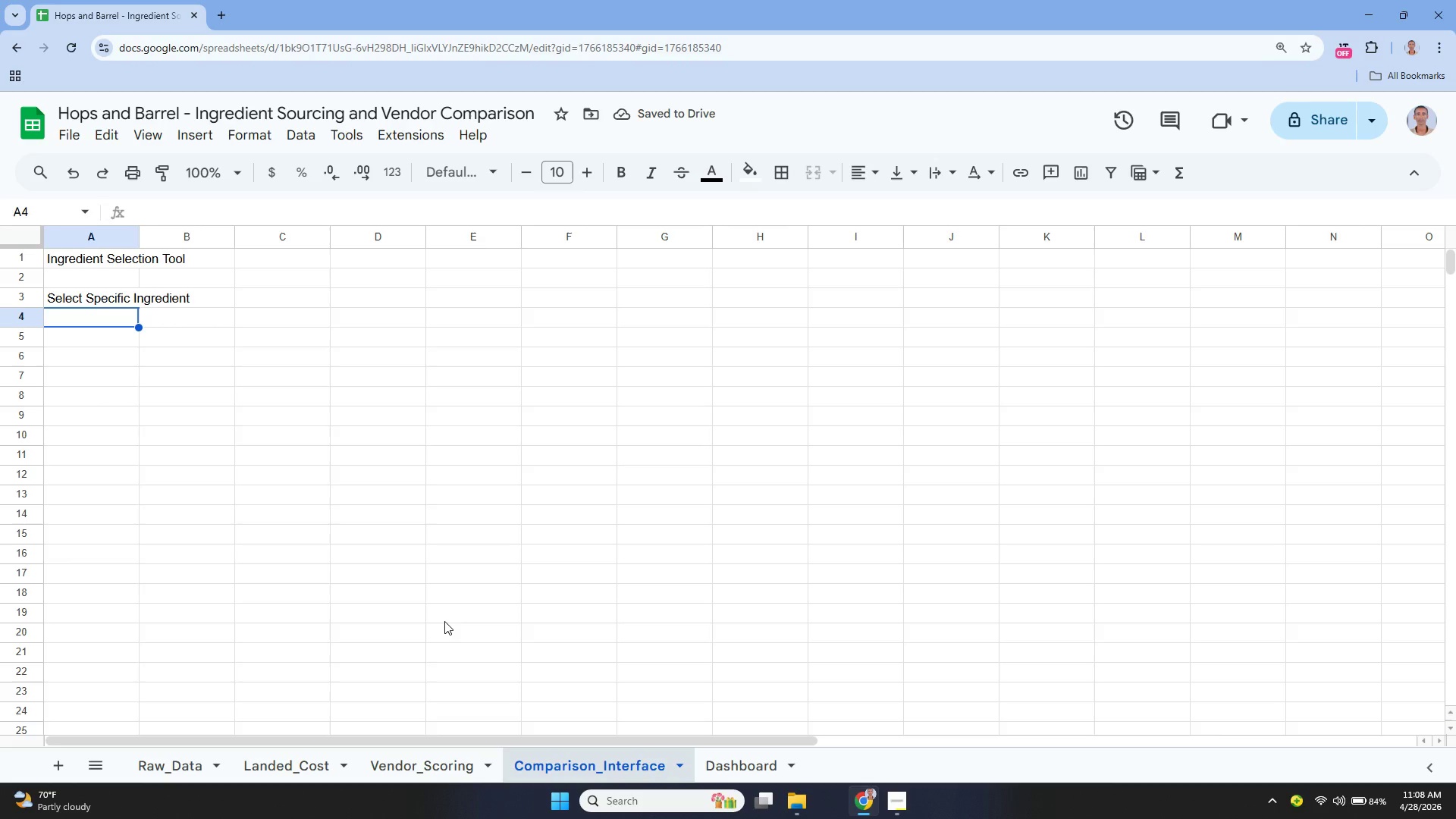 
wait(5.47)
 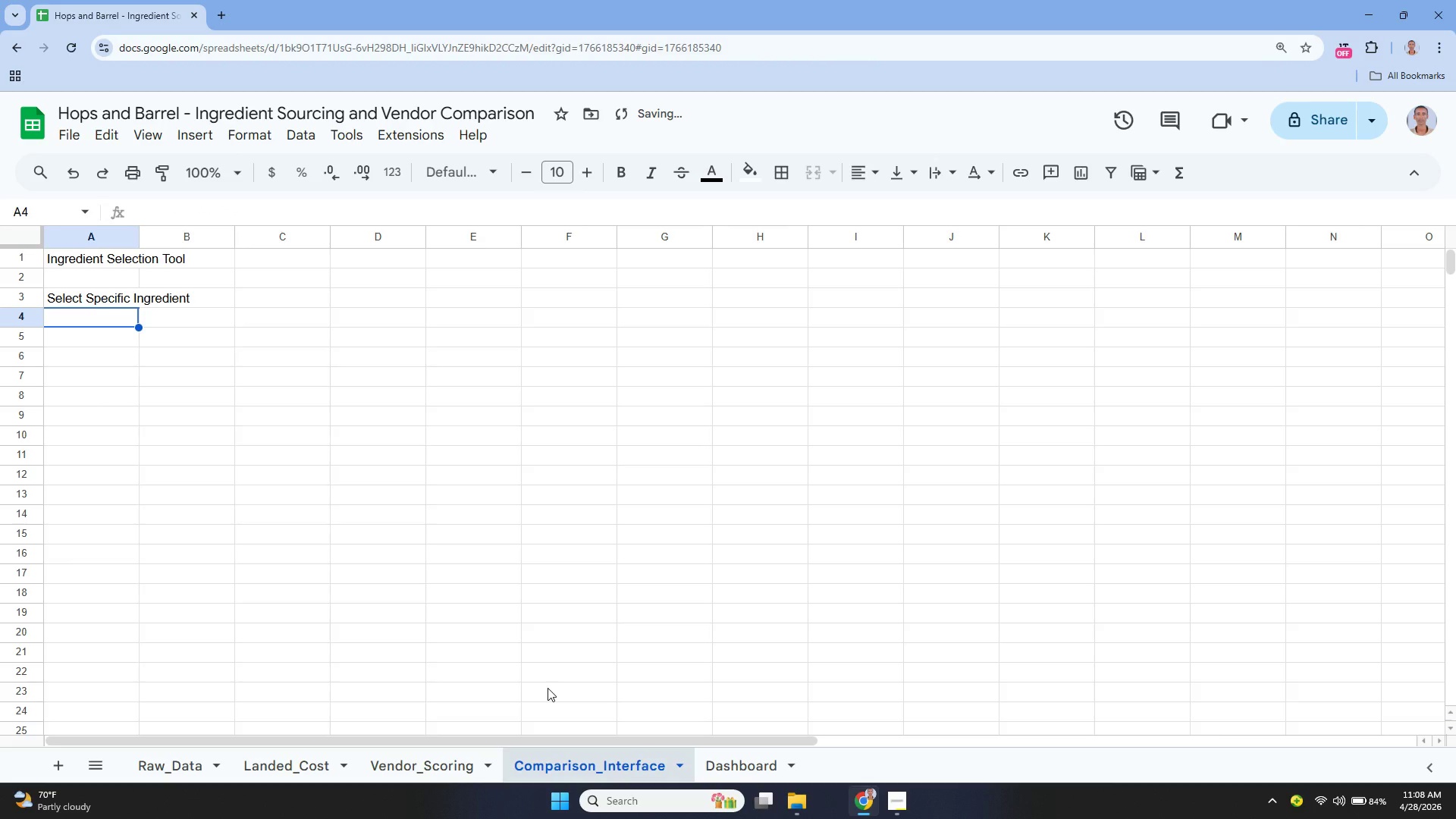 
key(ArrowUp)
 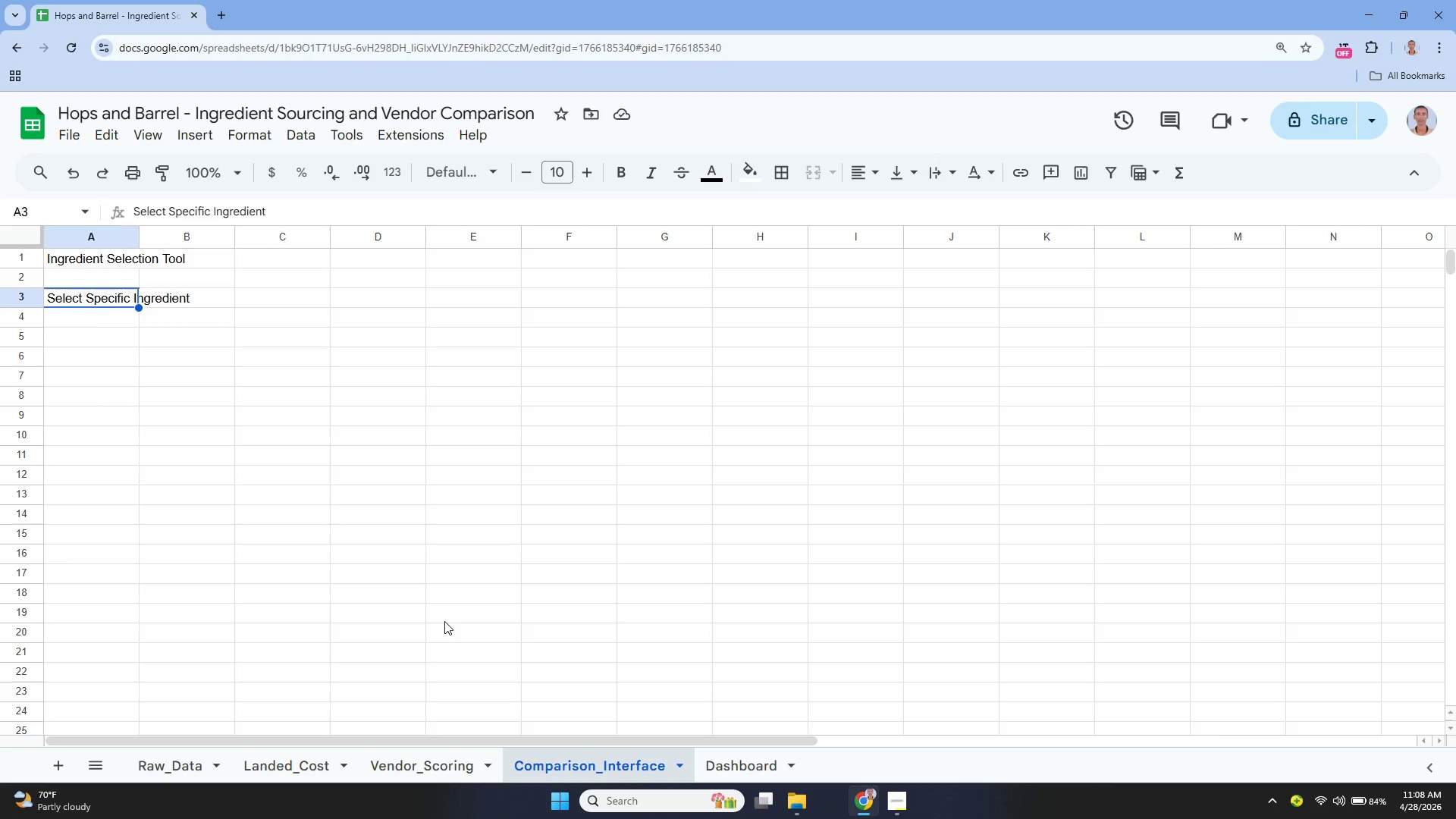 
key(ArrowRight)
 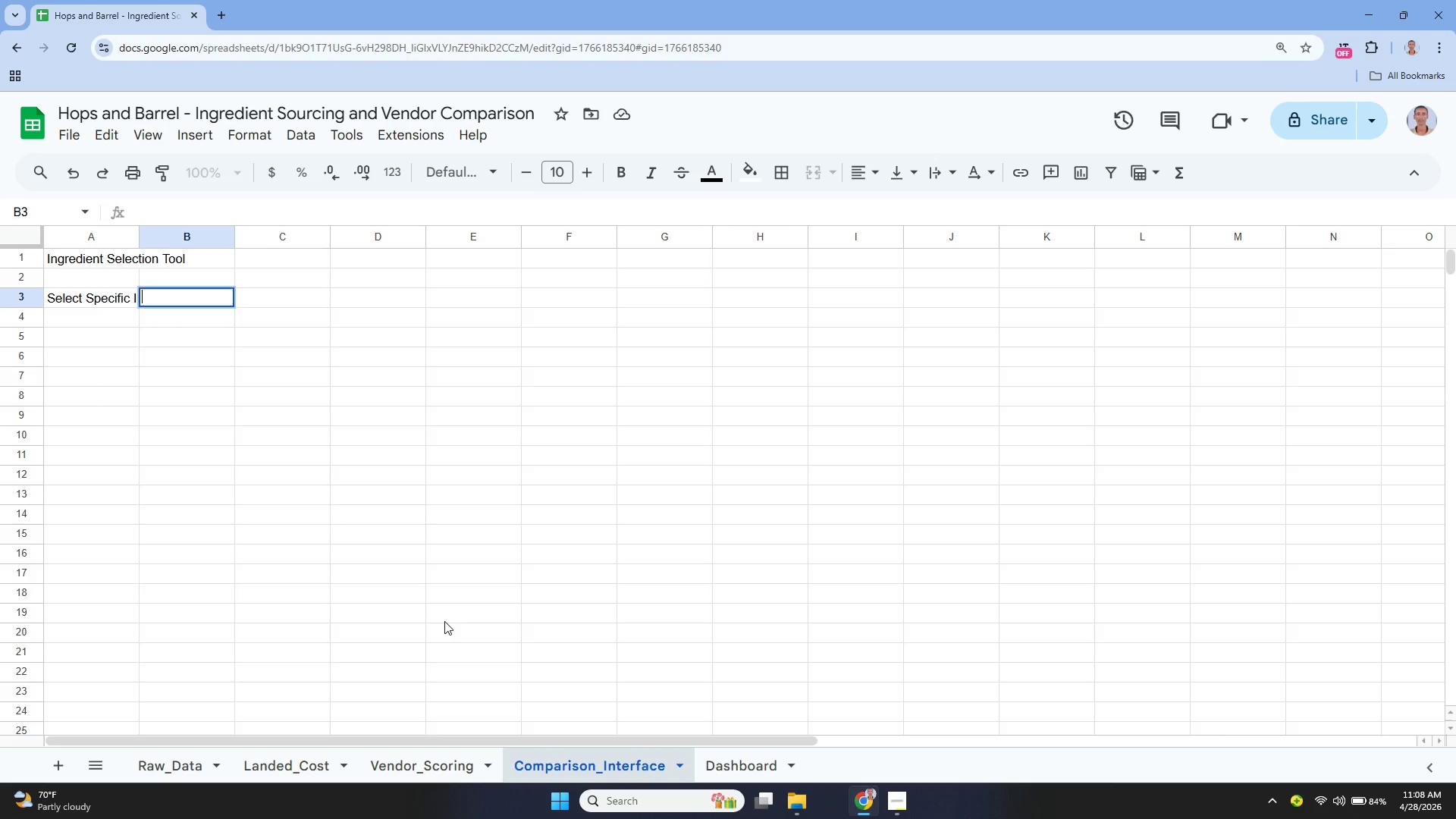 
key(Enter)
 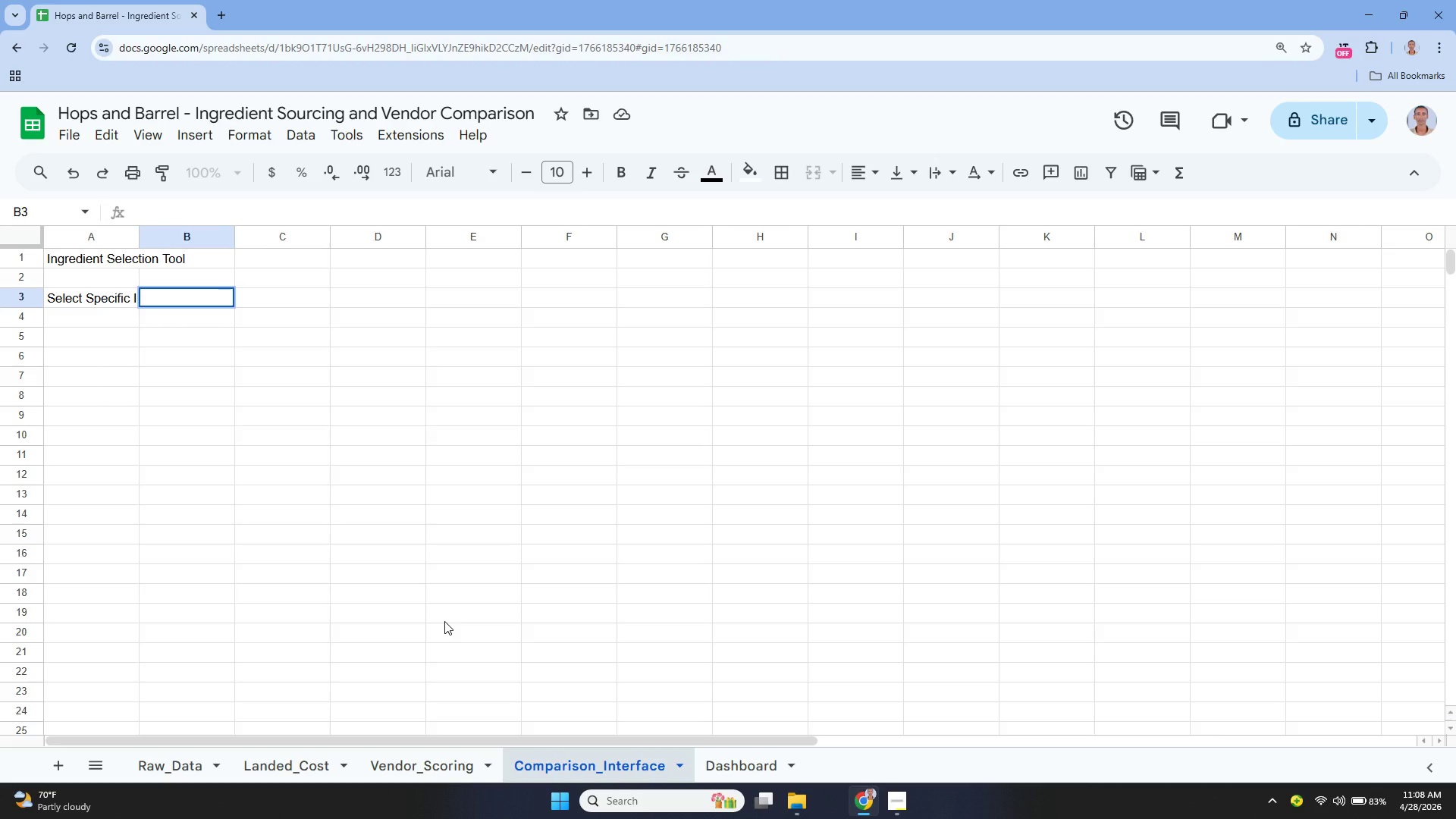 
wait(11.14)
 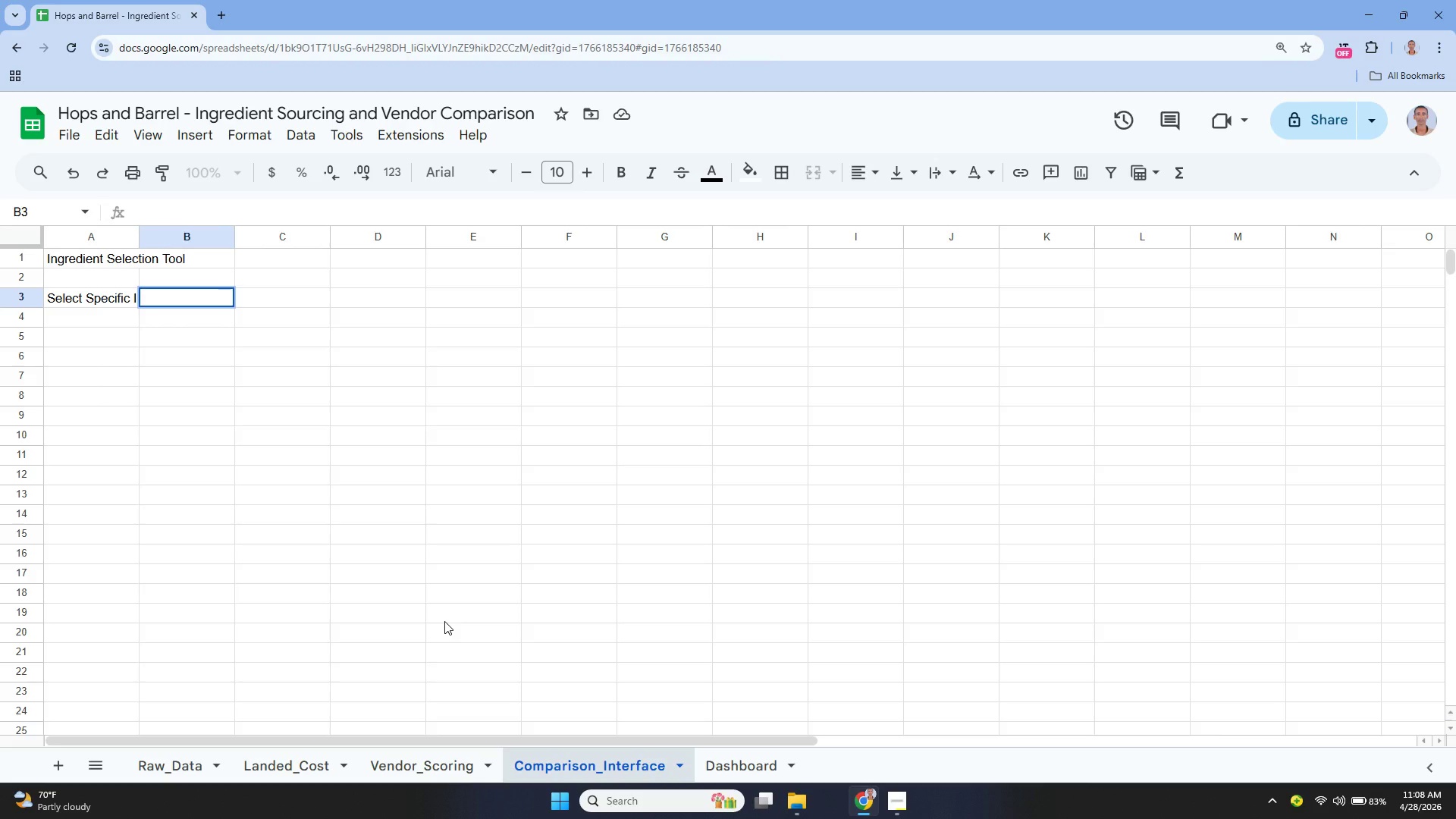 
left_click_drag(start_coordinate=[105, 253], to_coordinate=[379, 271])
 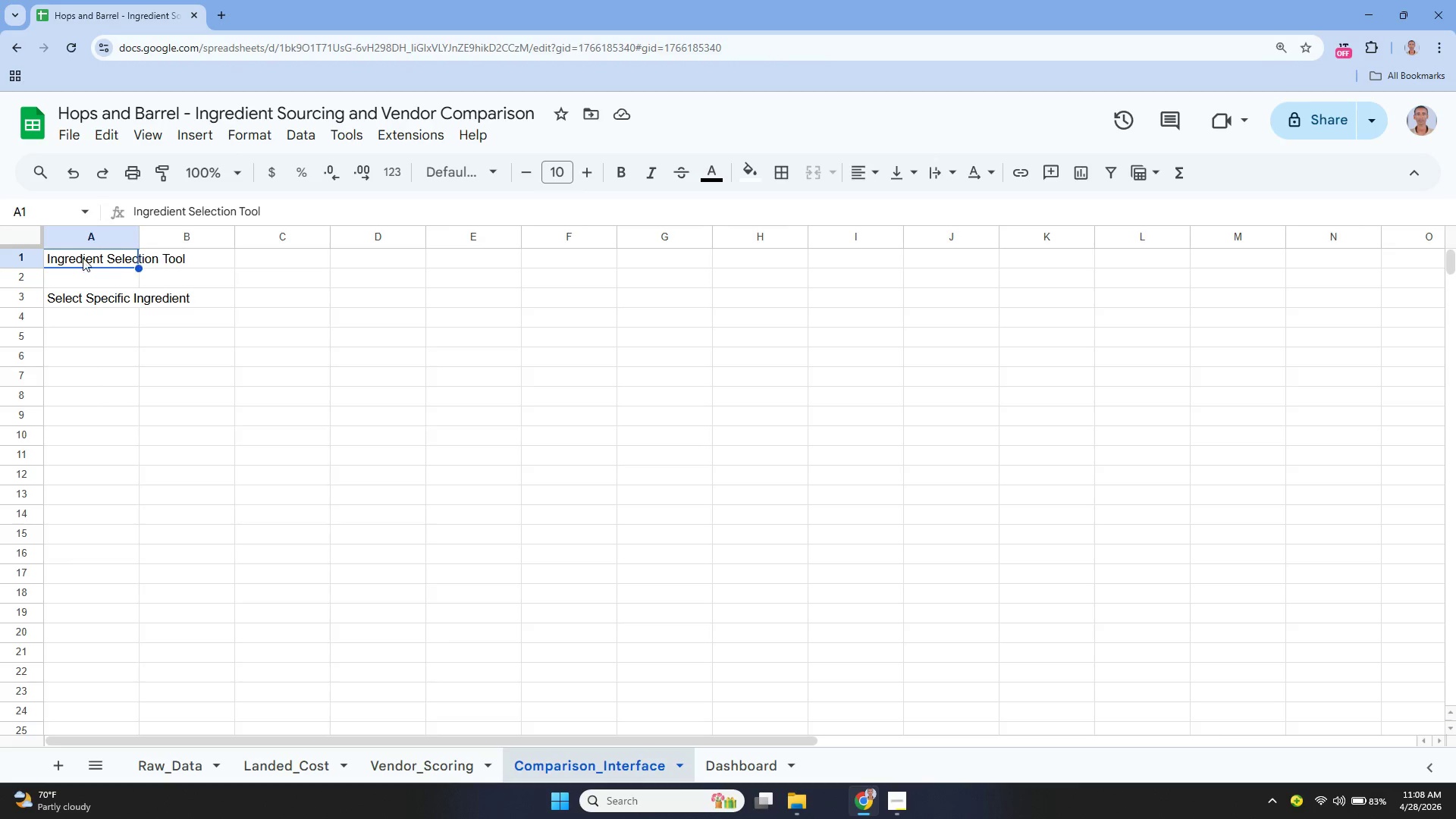 
left_click_drag(start_coordinate=[86, 257], to_coordinate=[384, 265])
 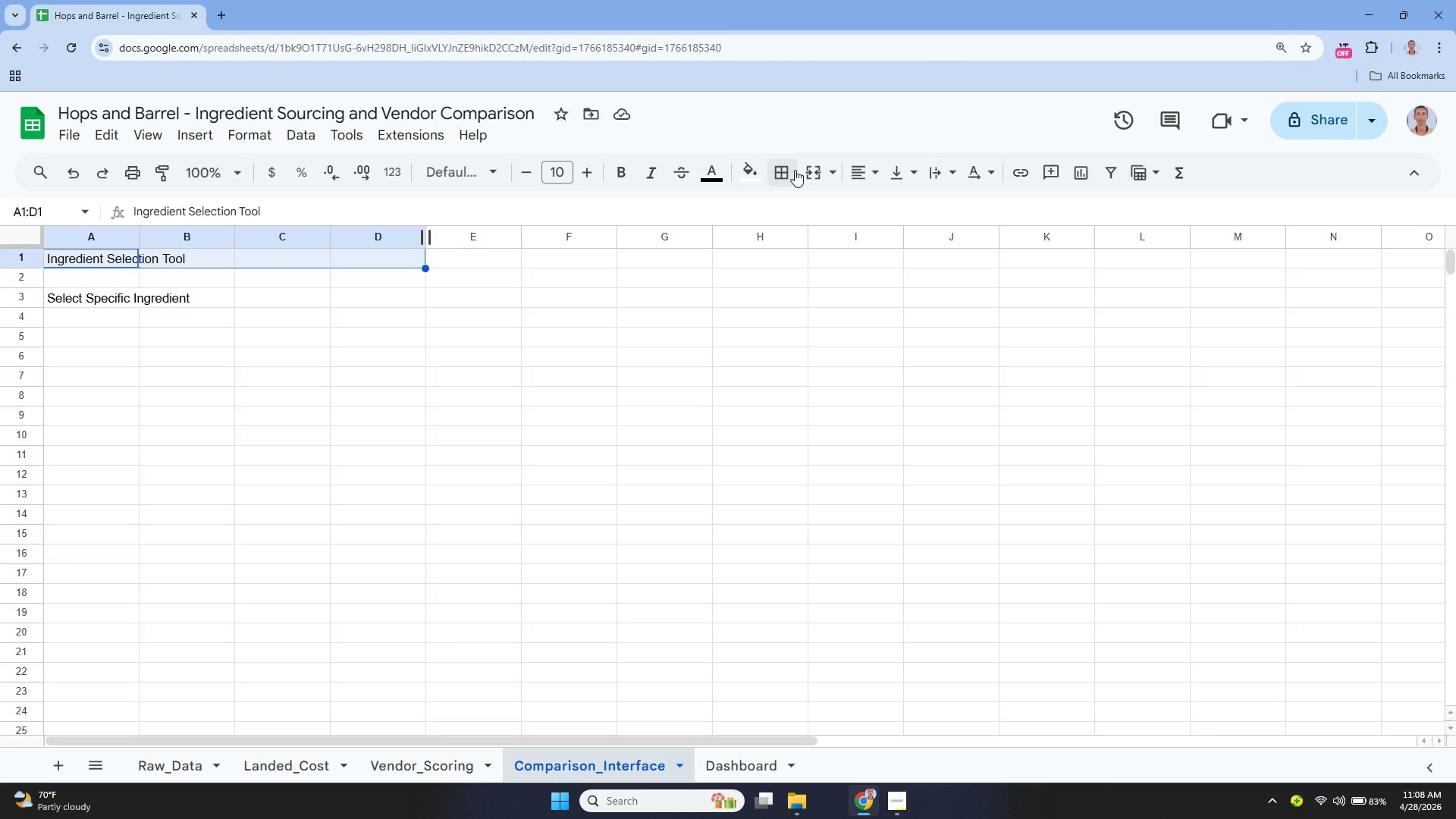 
left_click([779, 168])
 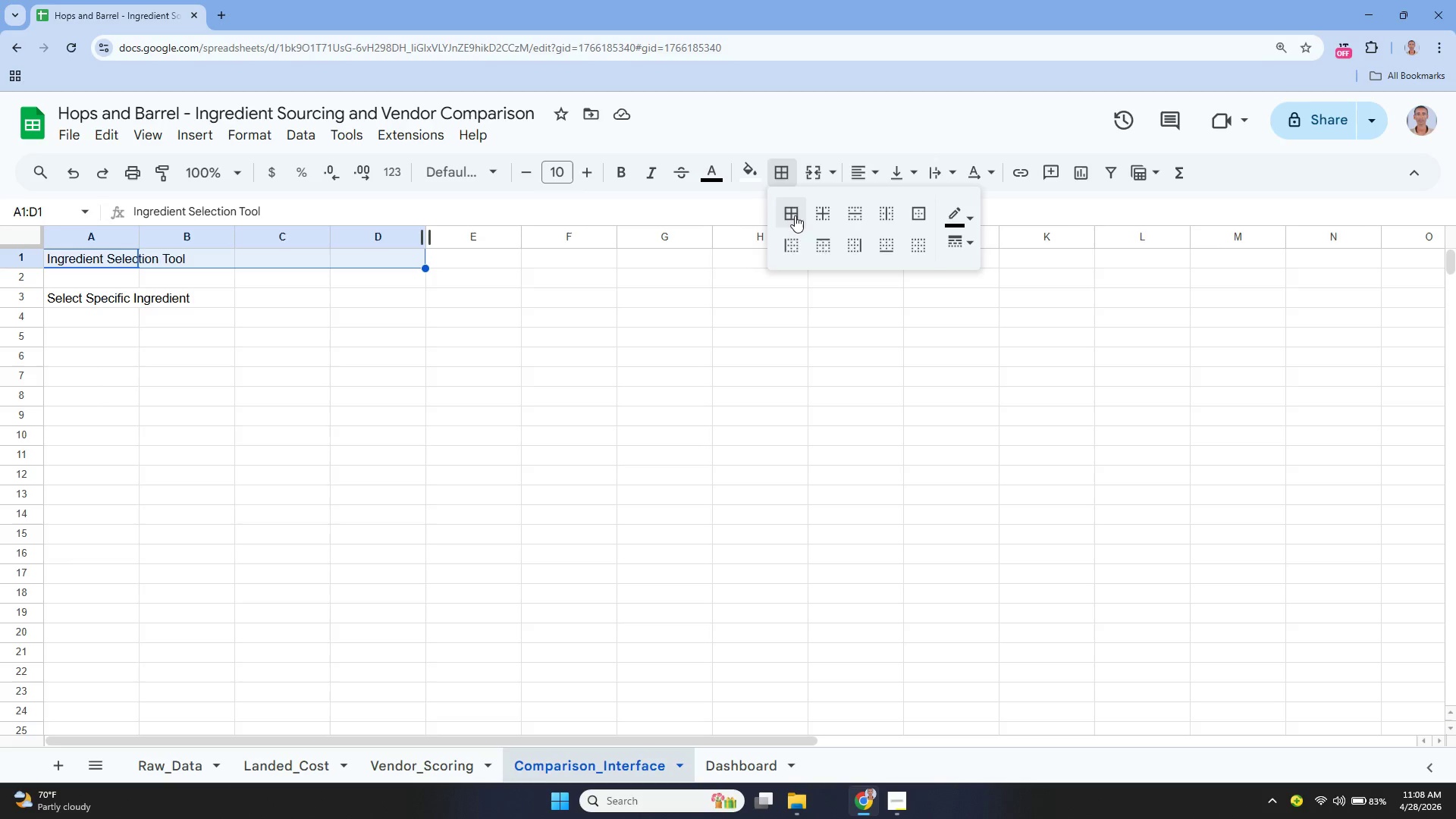 
left_click([807, 175])
 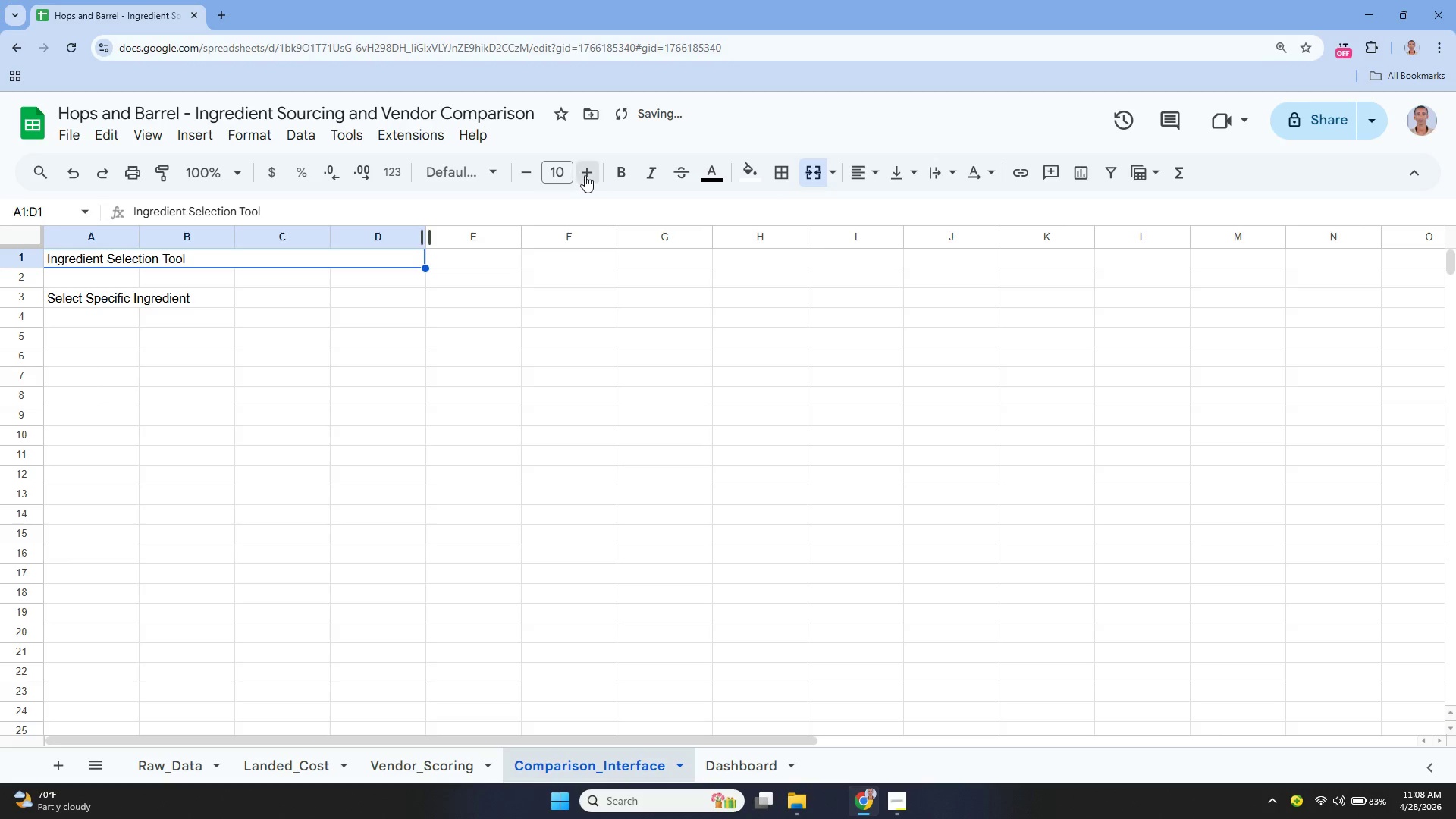 
double_click([585, 175])
 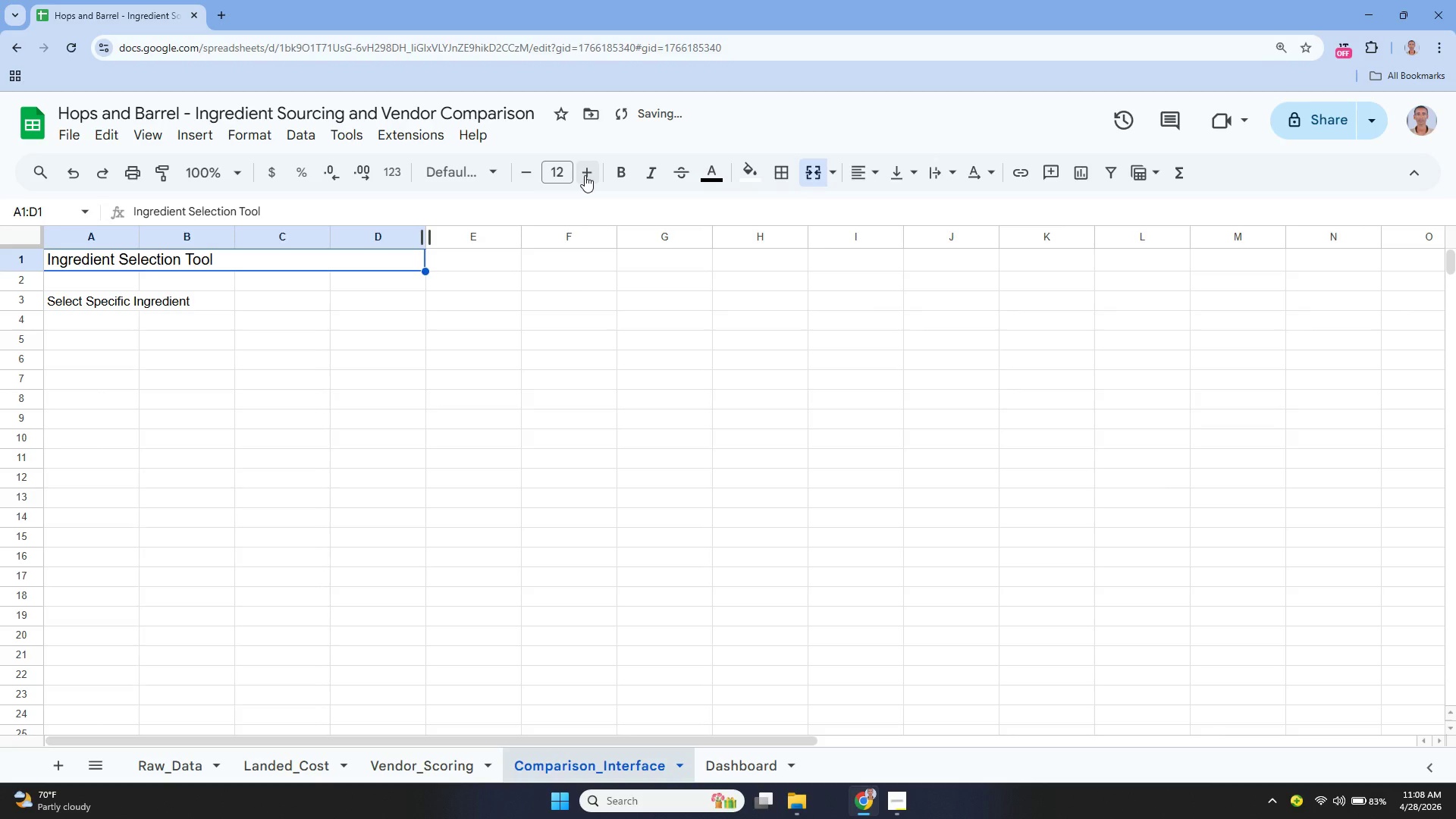 
double_click([585, 175])
 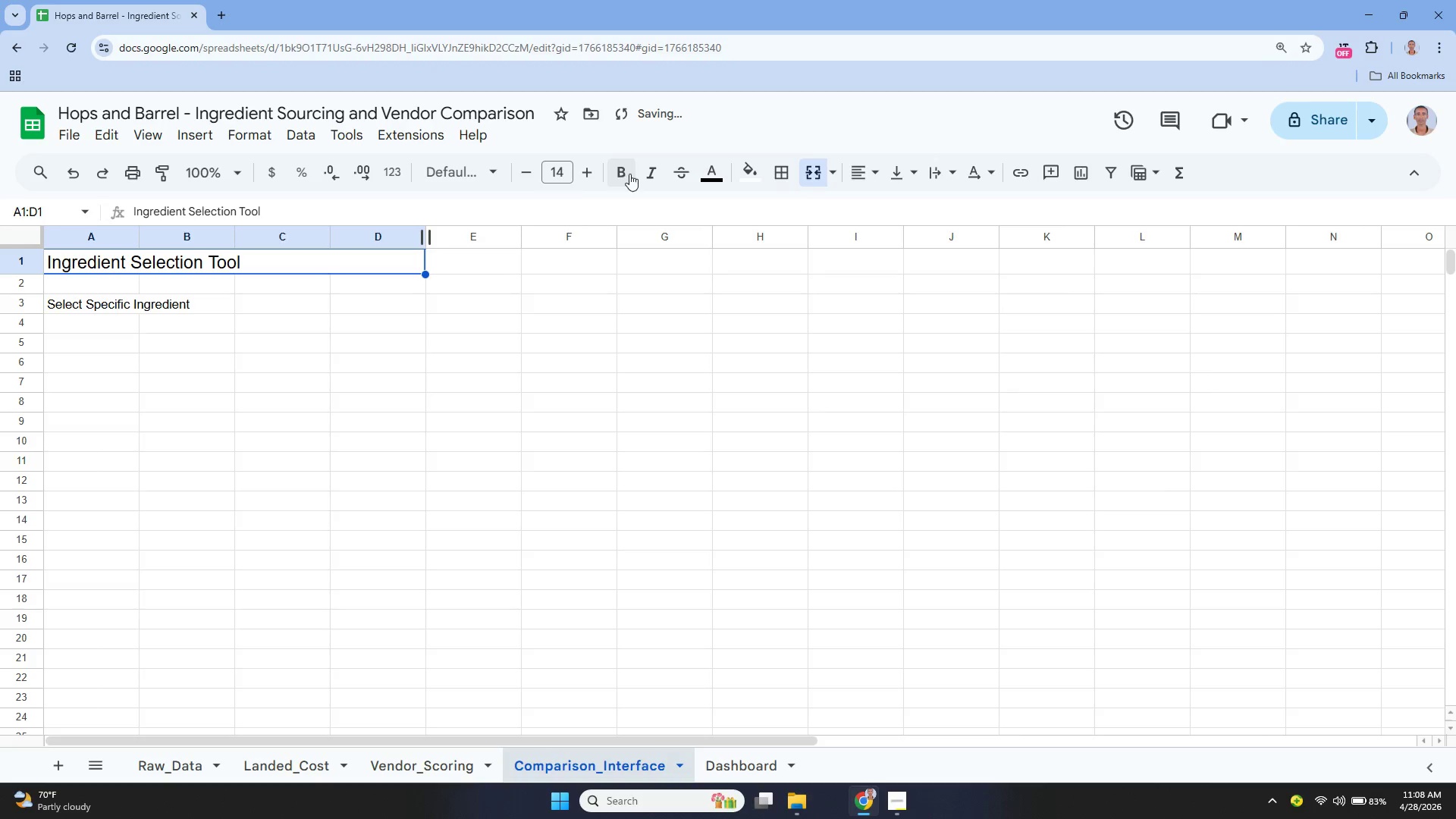 
left_click([629, 174])
 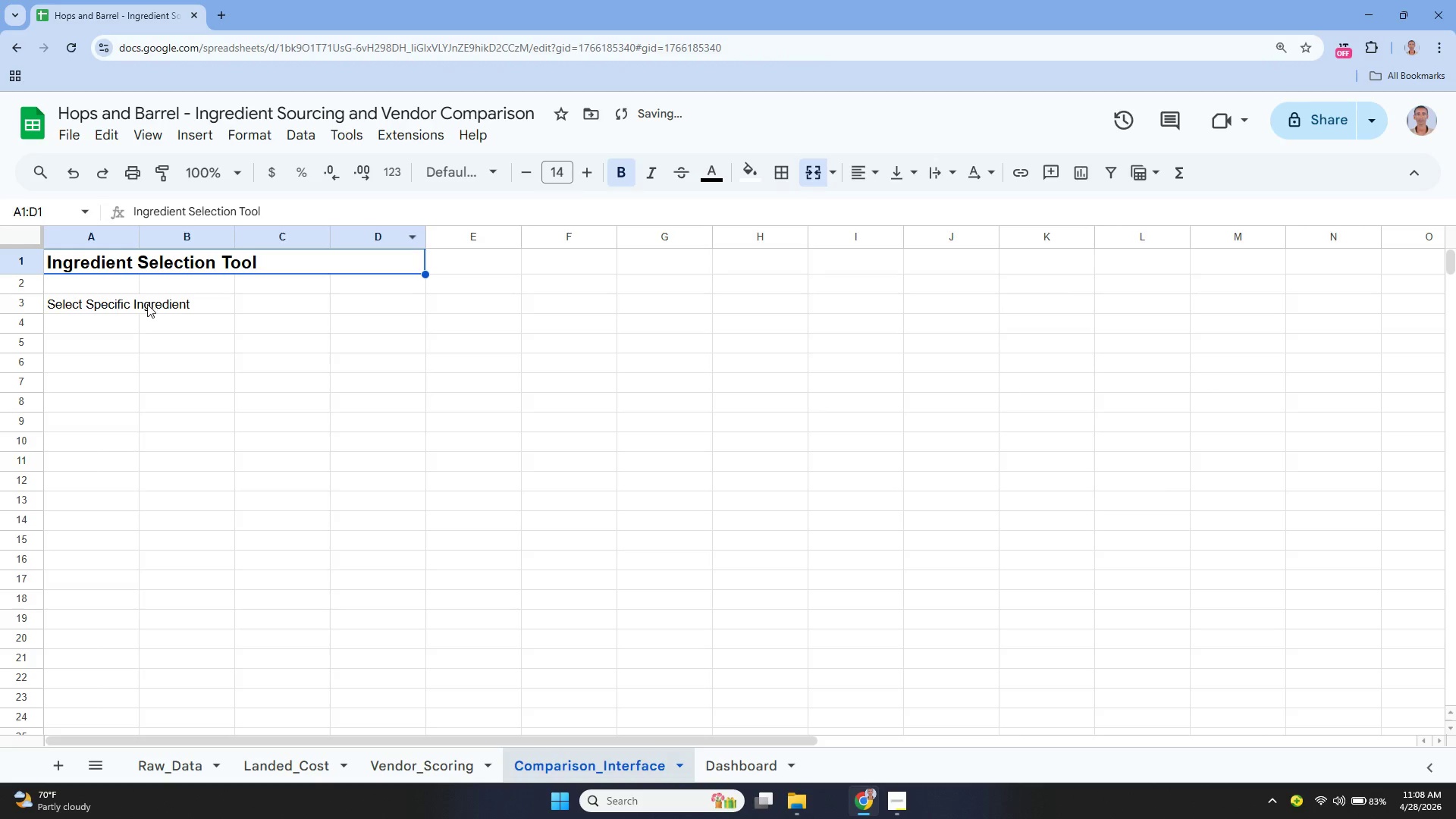 
left_click([147, 304])
 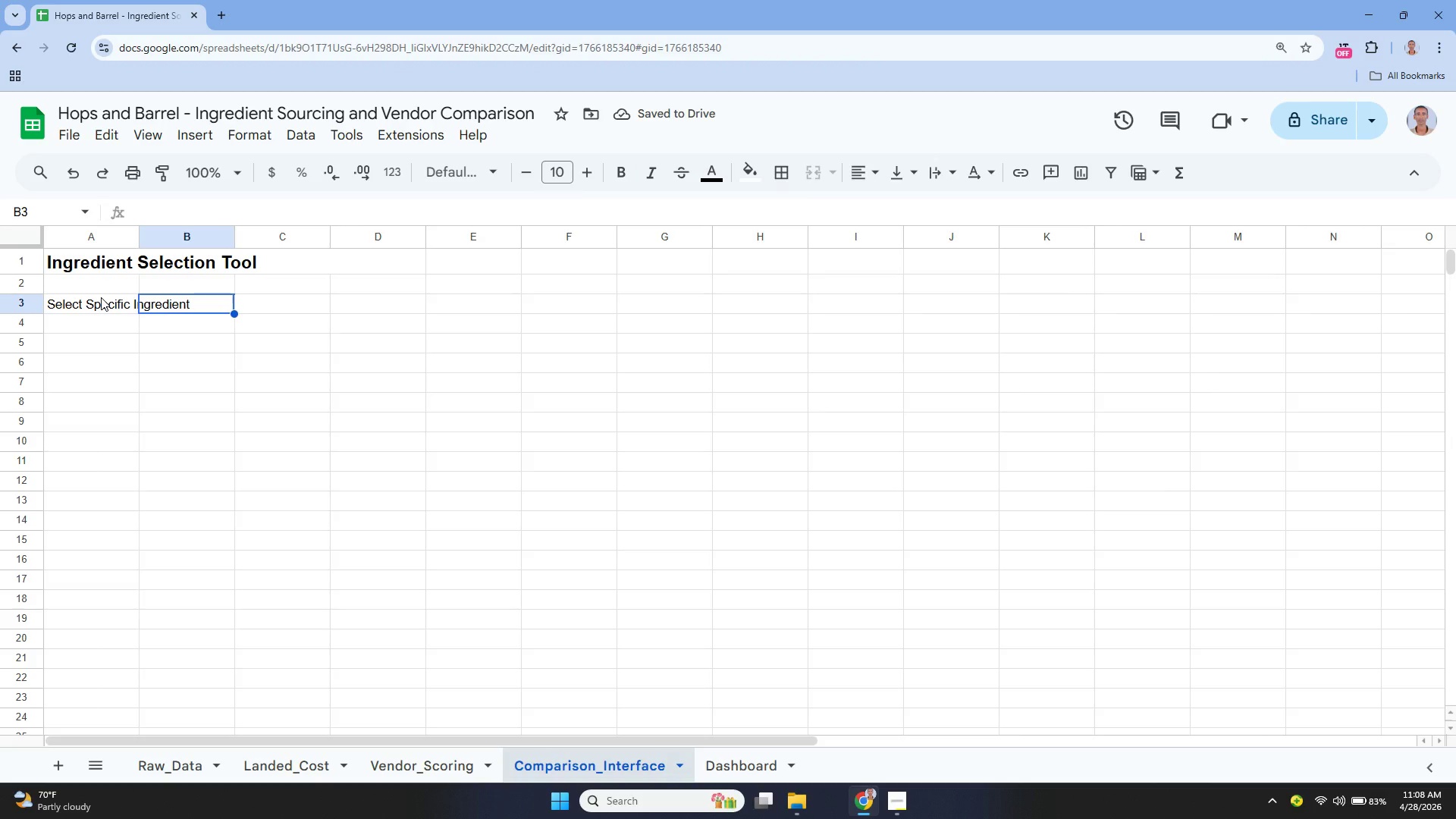 
scroll: coordinate [214, 314], scroll_direction: up, amount: 1.0
 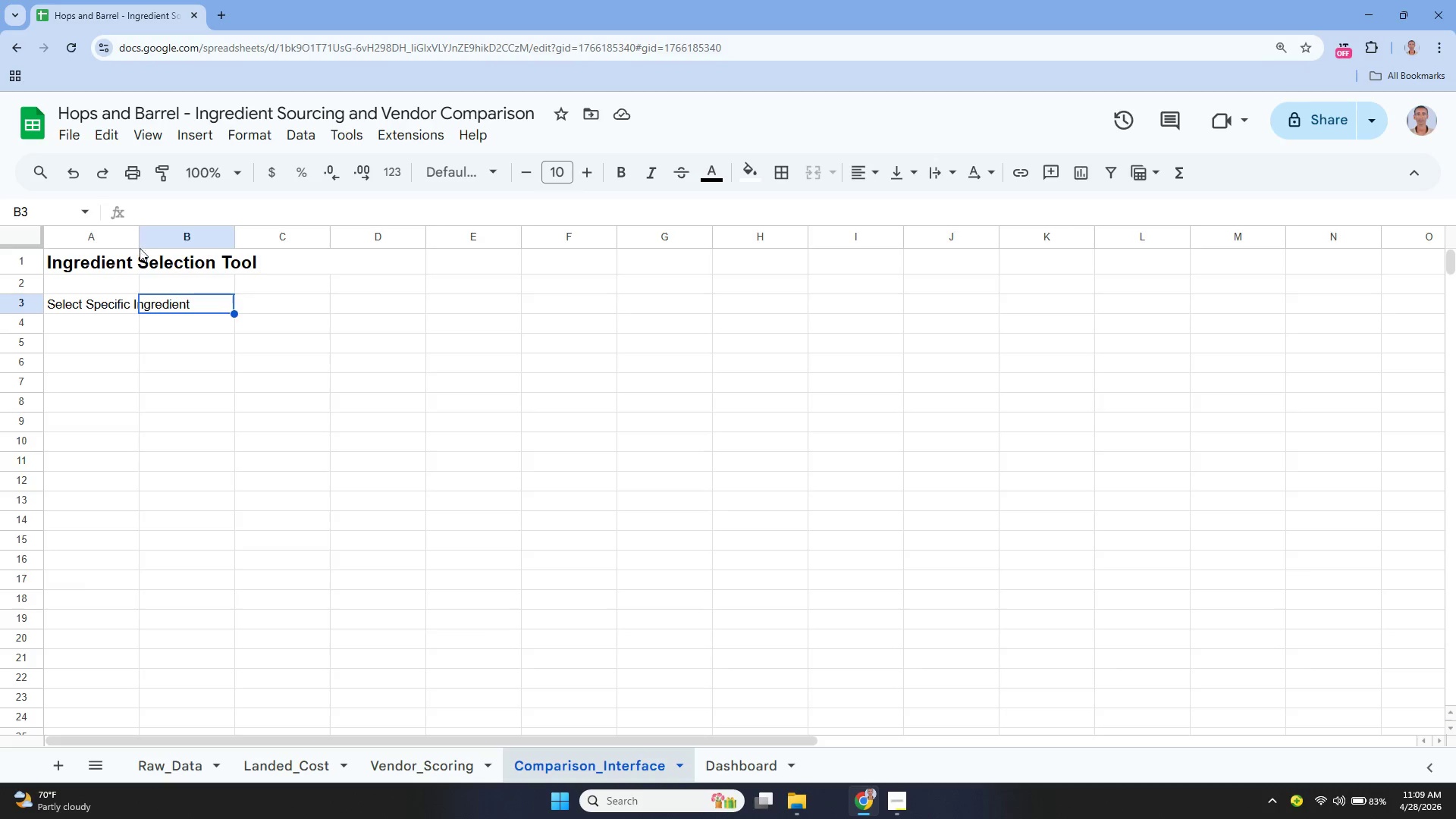 
left_click_drag(start_coordinate=[136, 236], to_coordinate=[181, 265])
 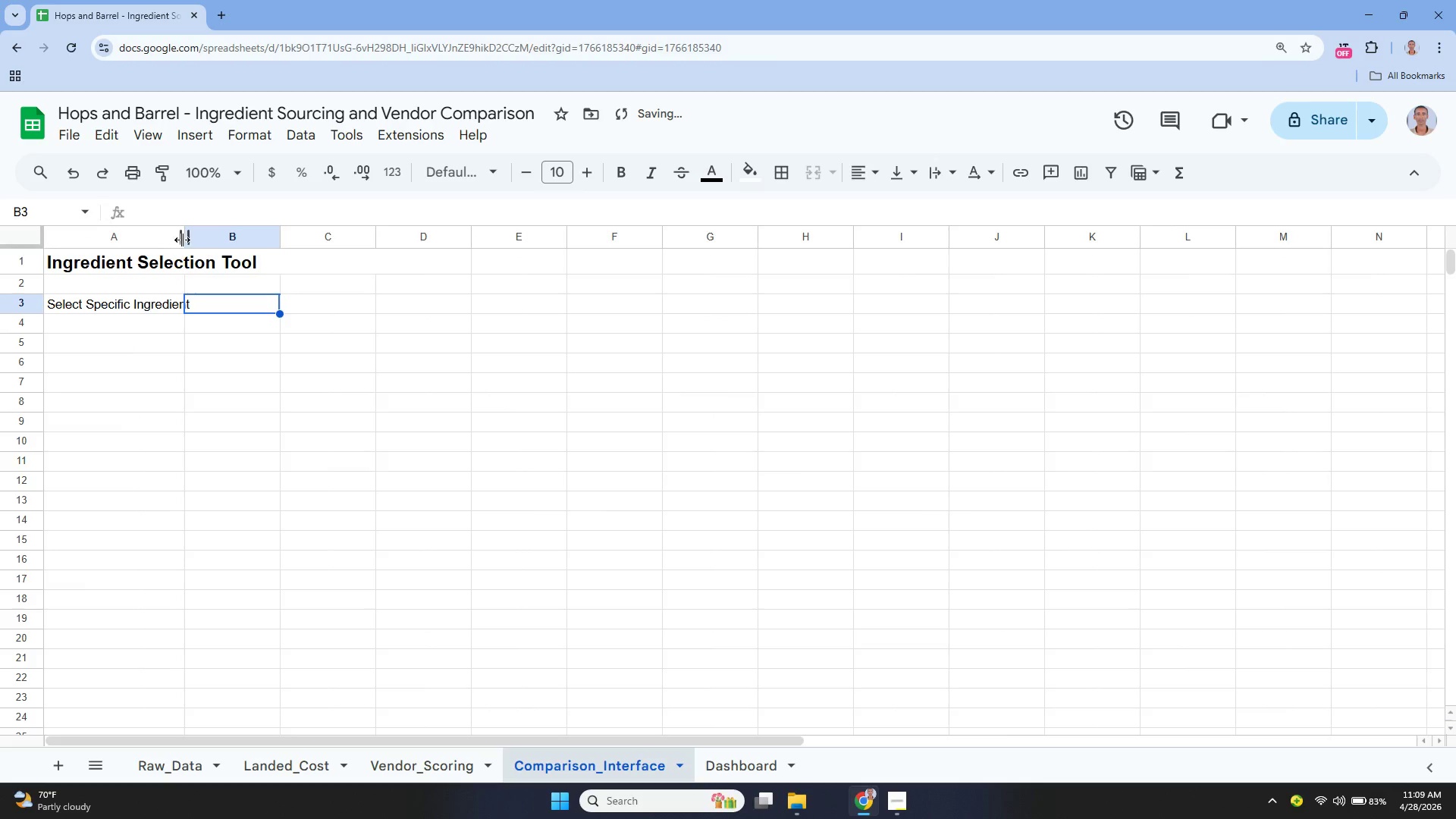 
left_click_drag(start_coordinate=[182, 236], to_coordinate=[199, 246])
 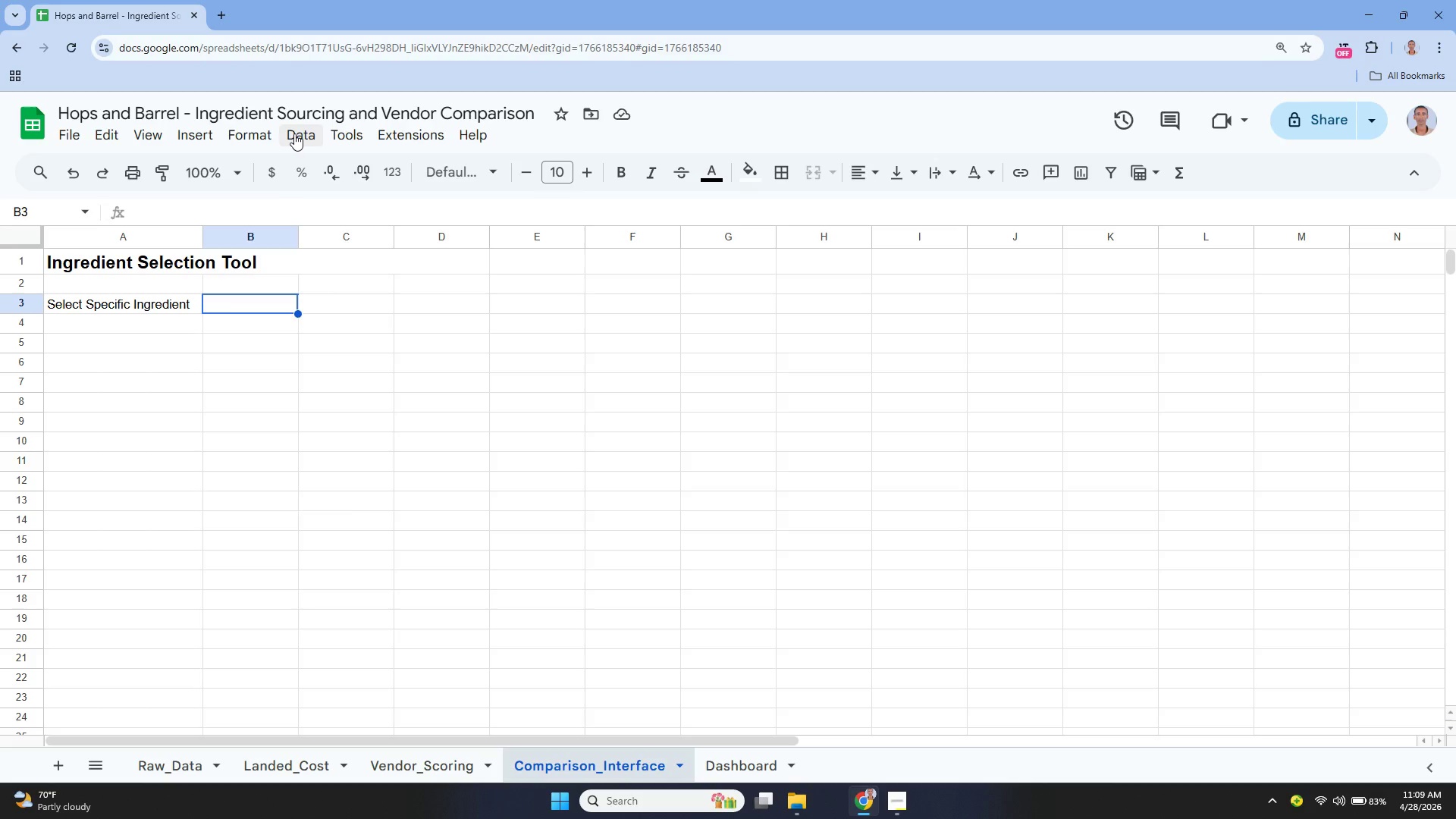 
wait(7.47)
 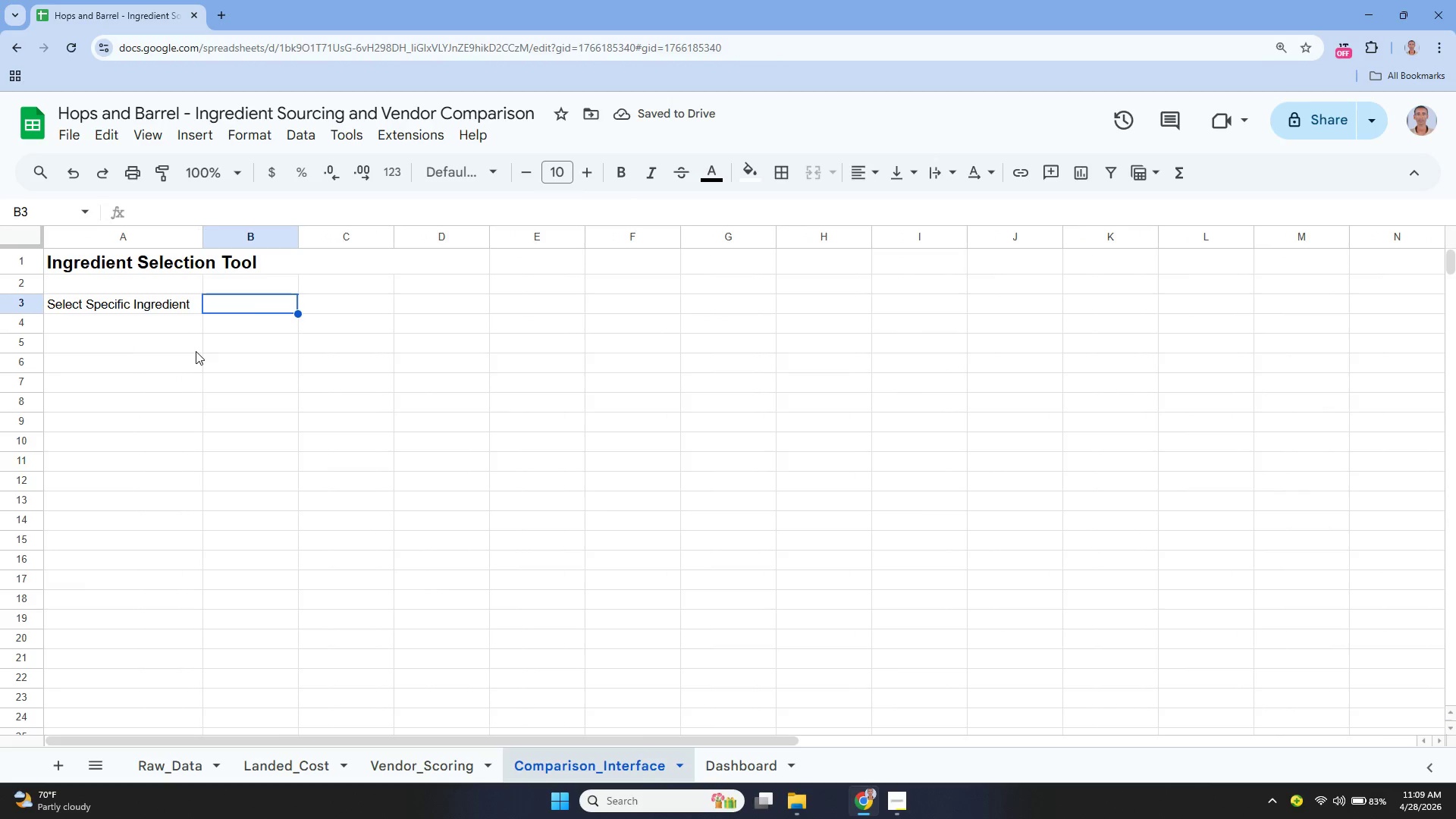 
left_click([376, 551])
 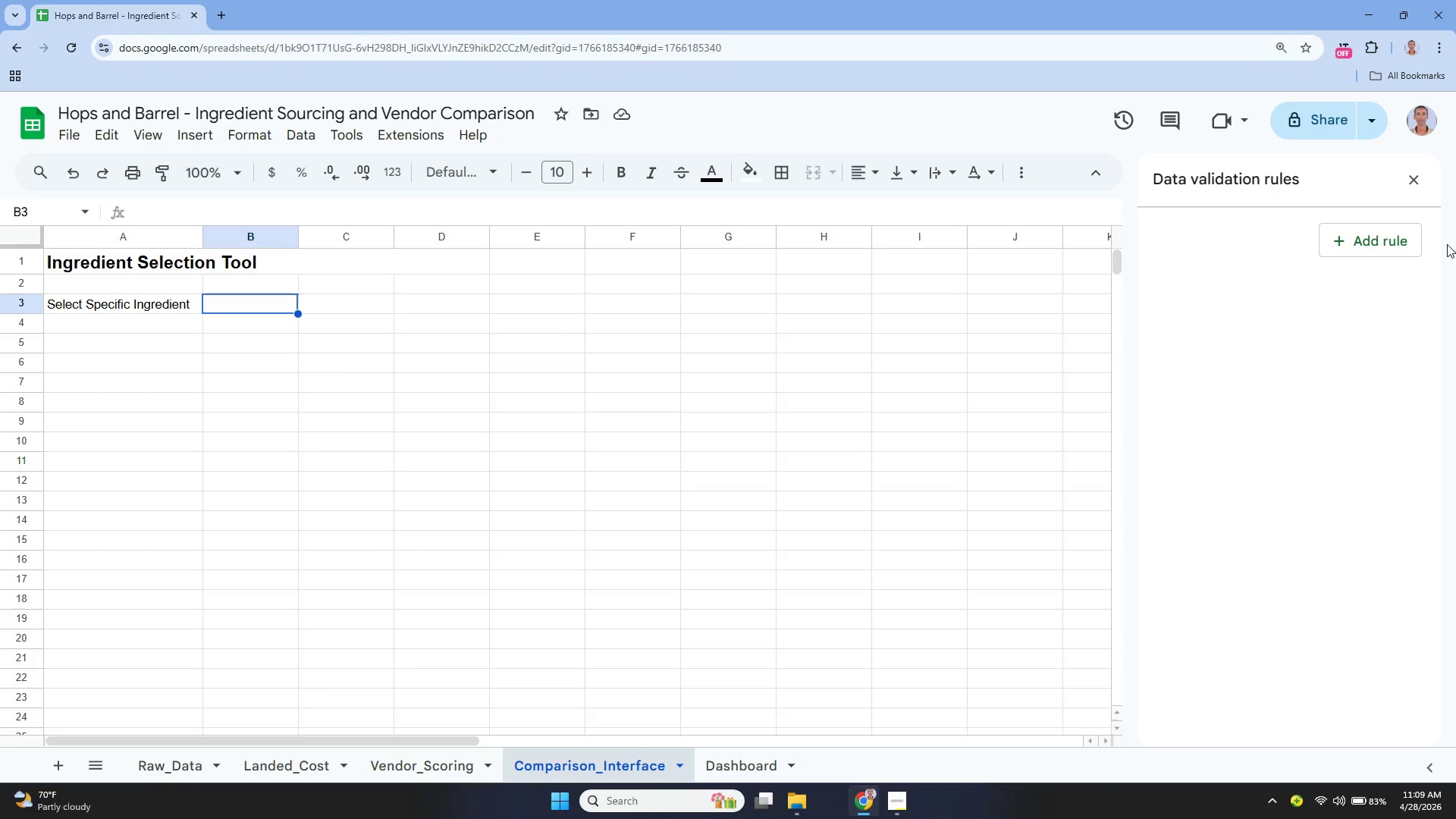 
left_click([1404, 241])
 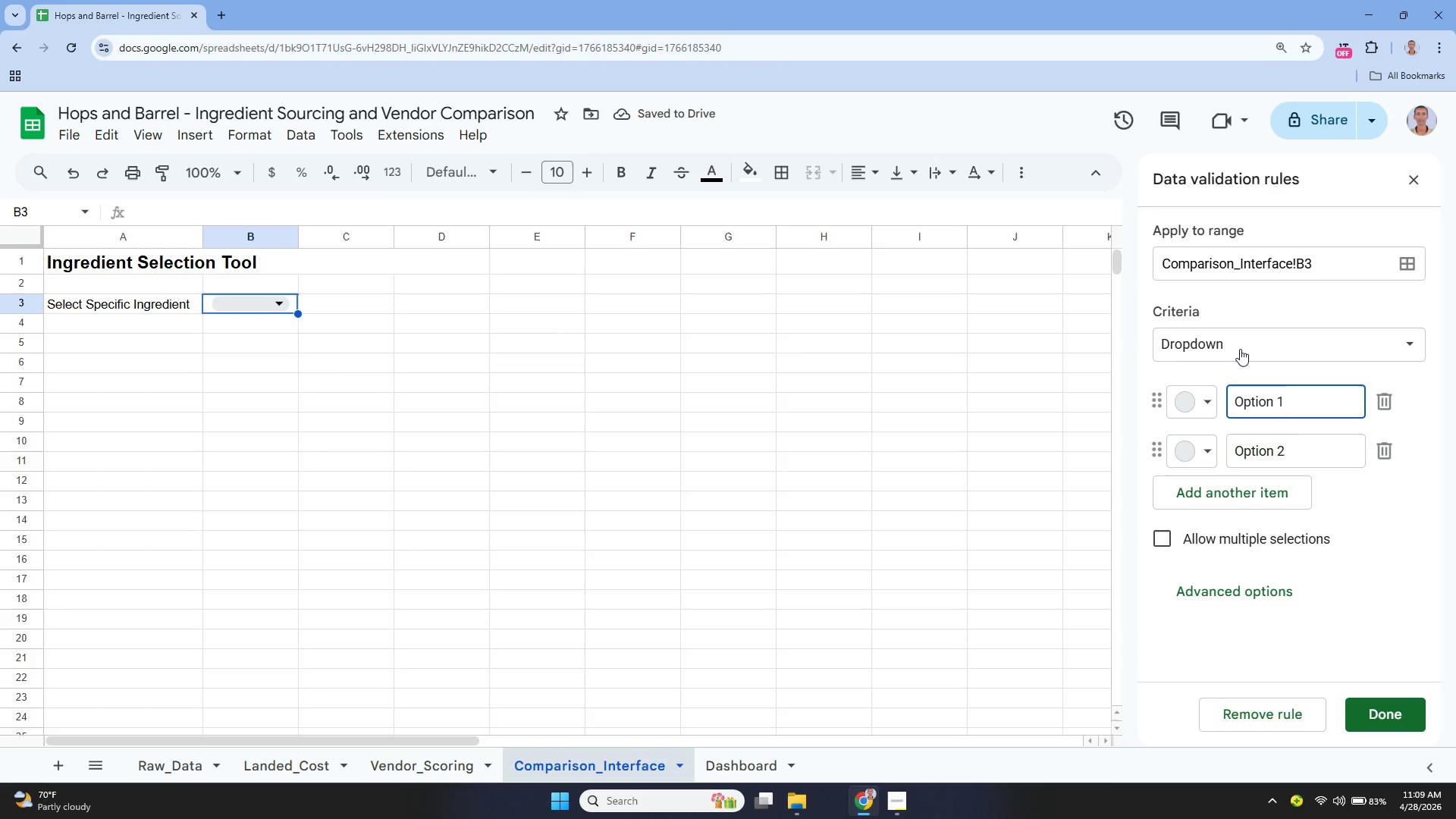 
left_click_drag(start_coordinate=[1169, 326], to_coordinate=[1173, 325])
 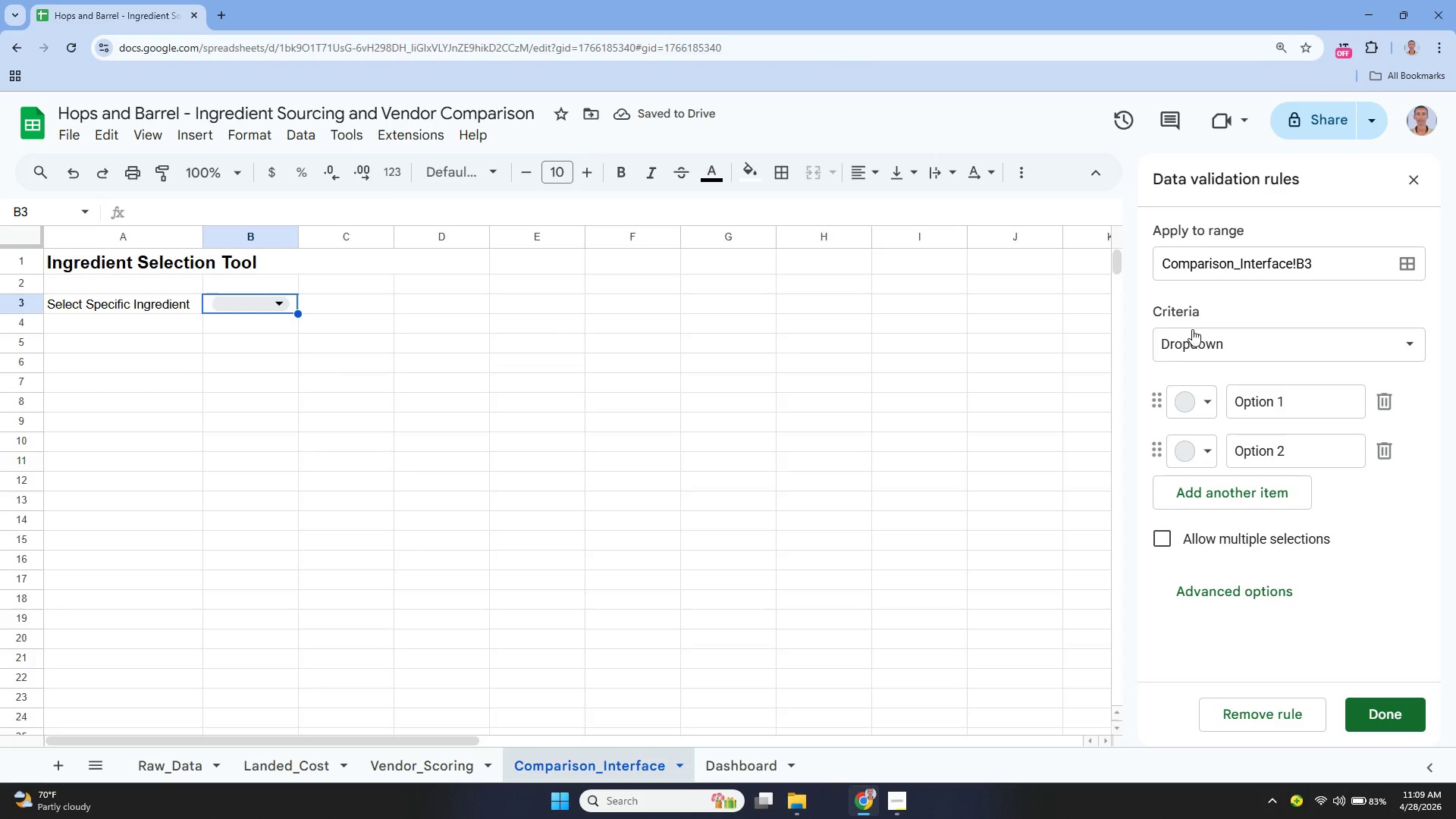 
left_click([1194, 329])
 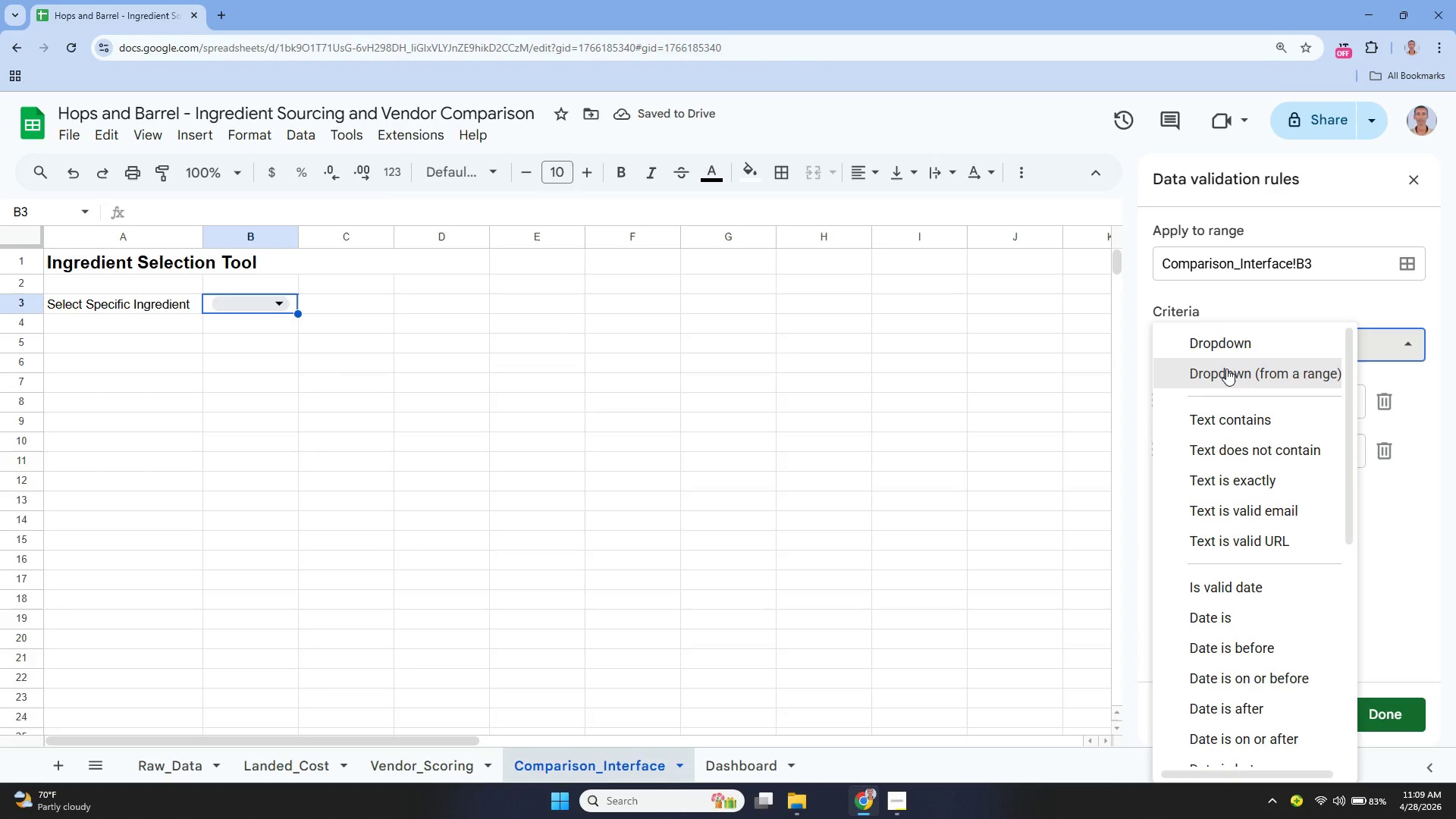 
left_click([1226, 369])
 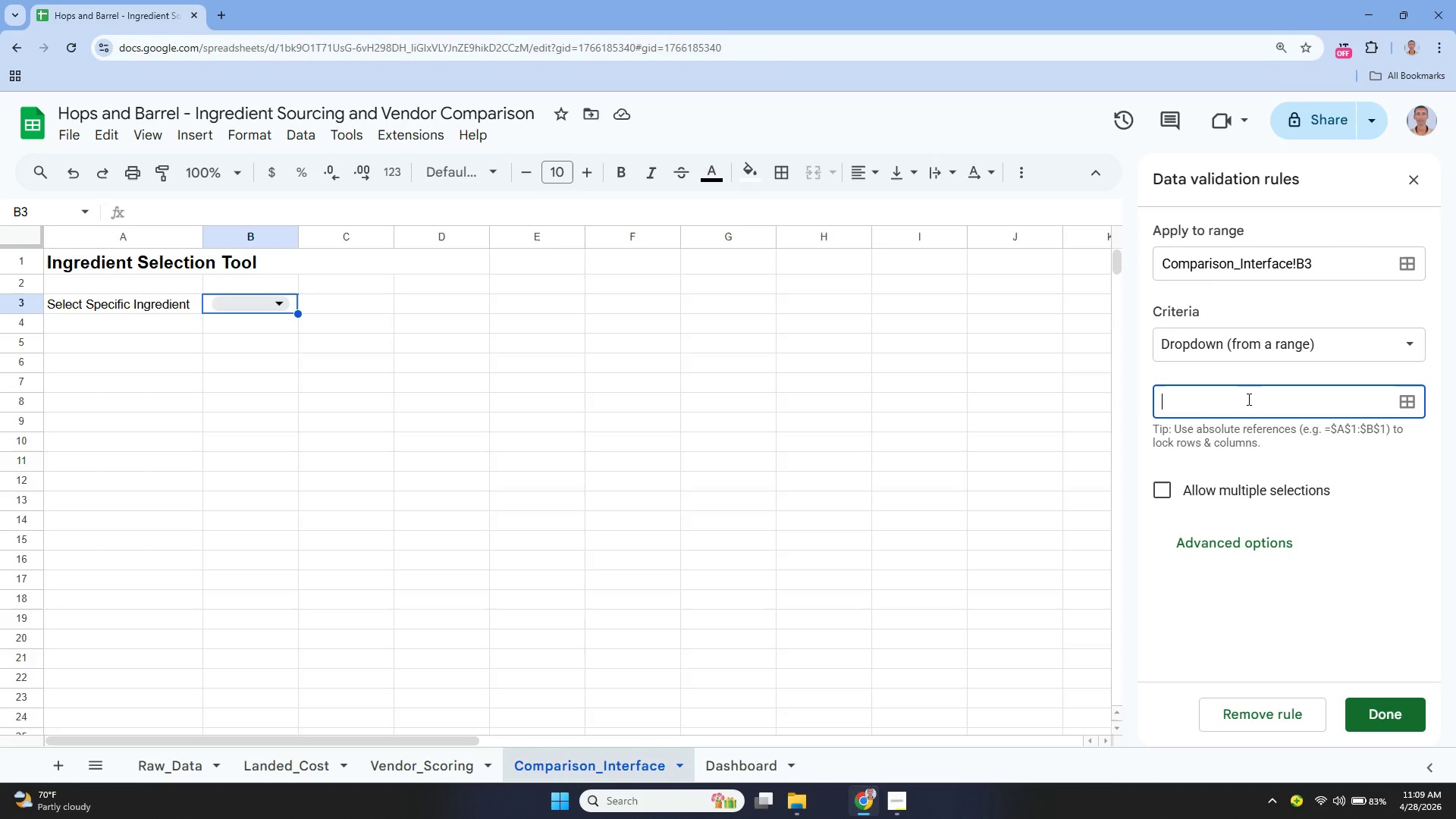 
type(C)
key(Backspace)
type(Vendor_Scoring)
 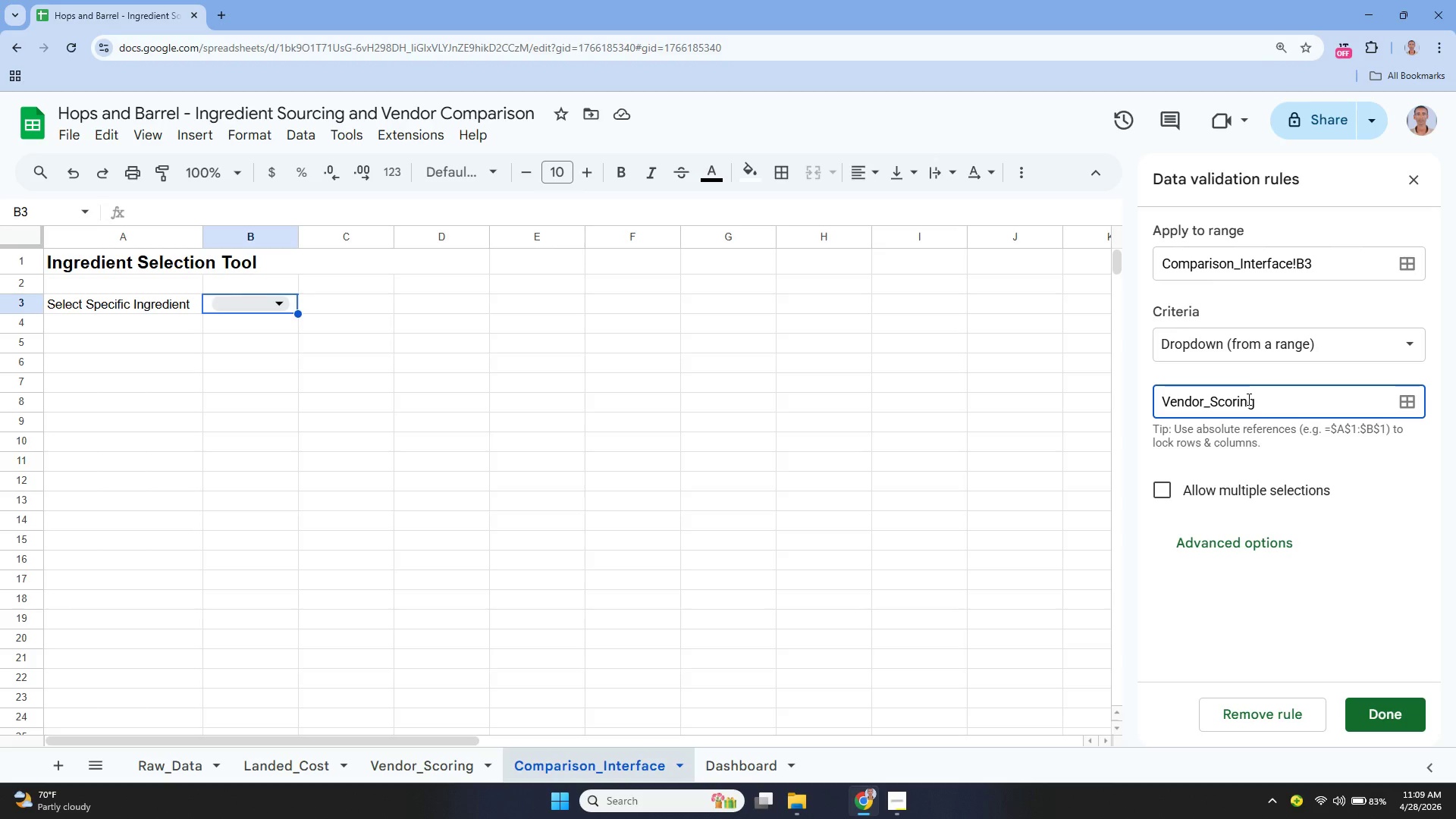 
hold_key(key=ShiftLeft, duration=0.33)
 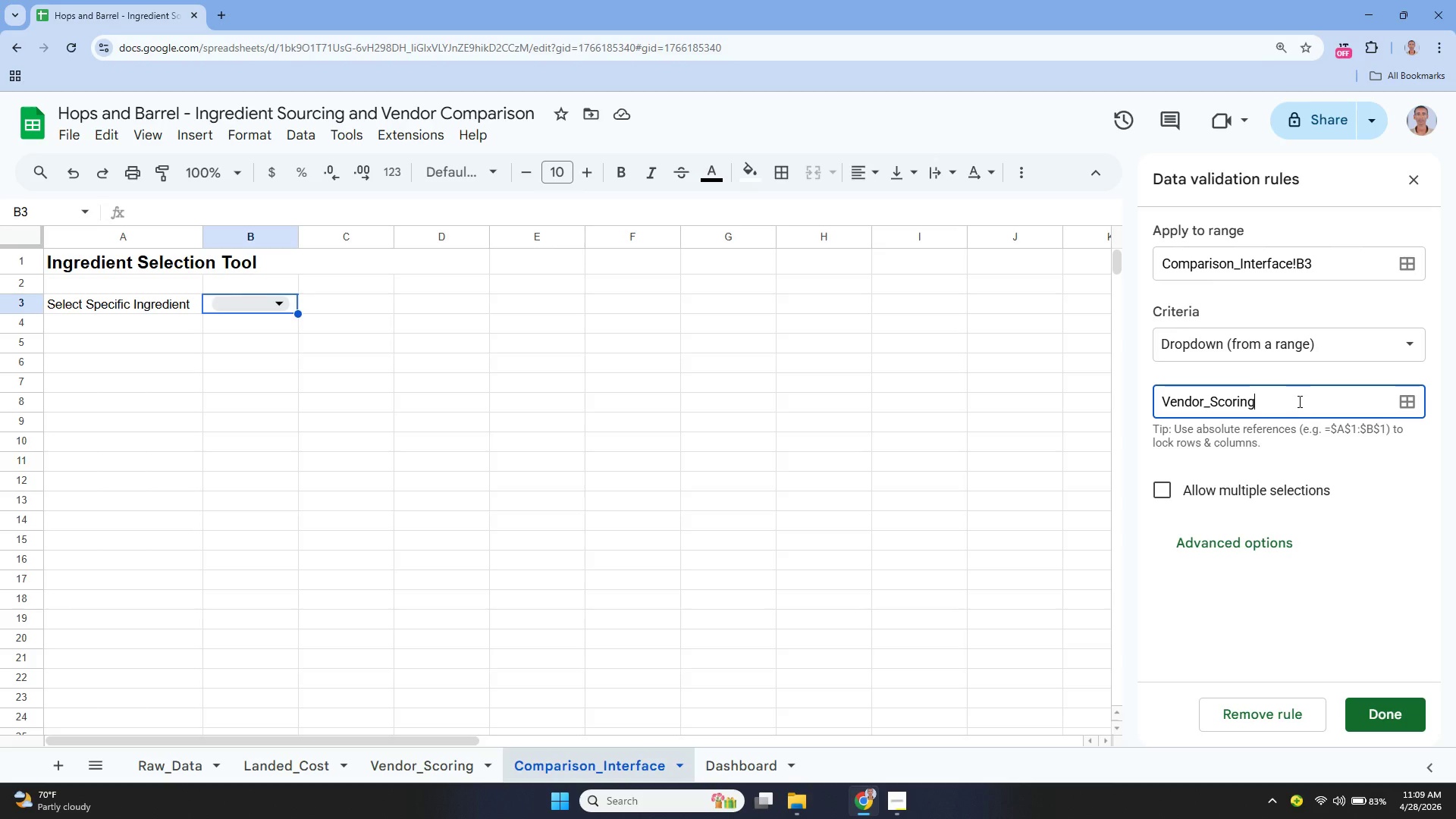 
type(D2)
key(Backspace)
key(Backspace)
type(!D2:D101)
 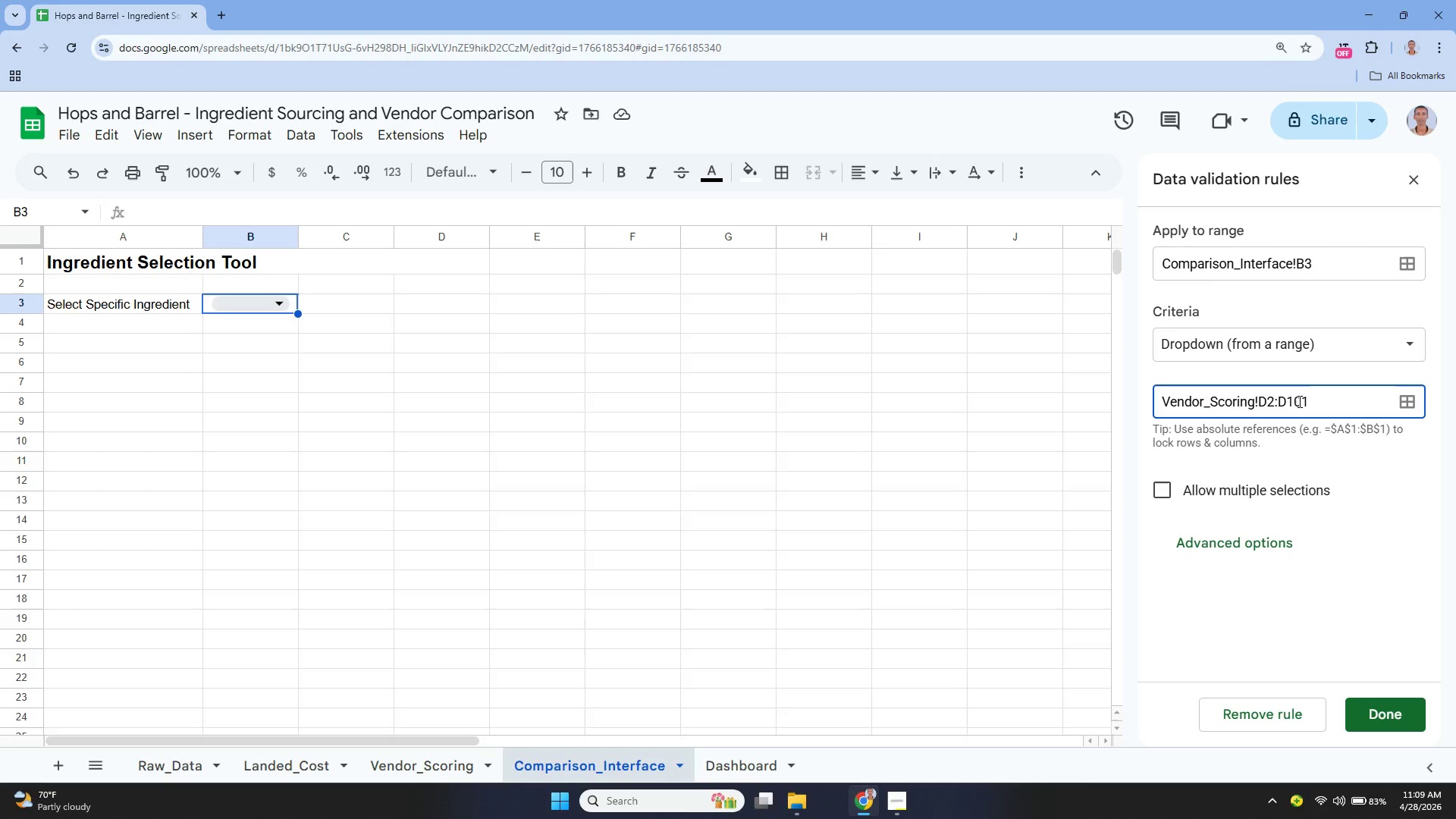 
left_click([1370, 444])
 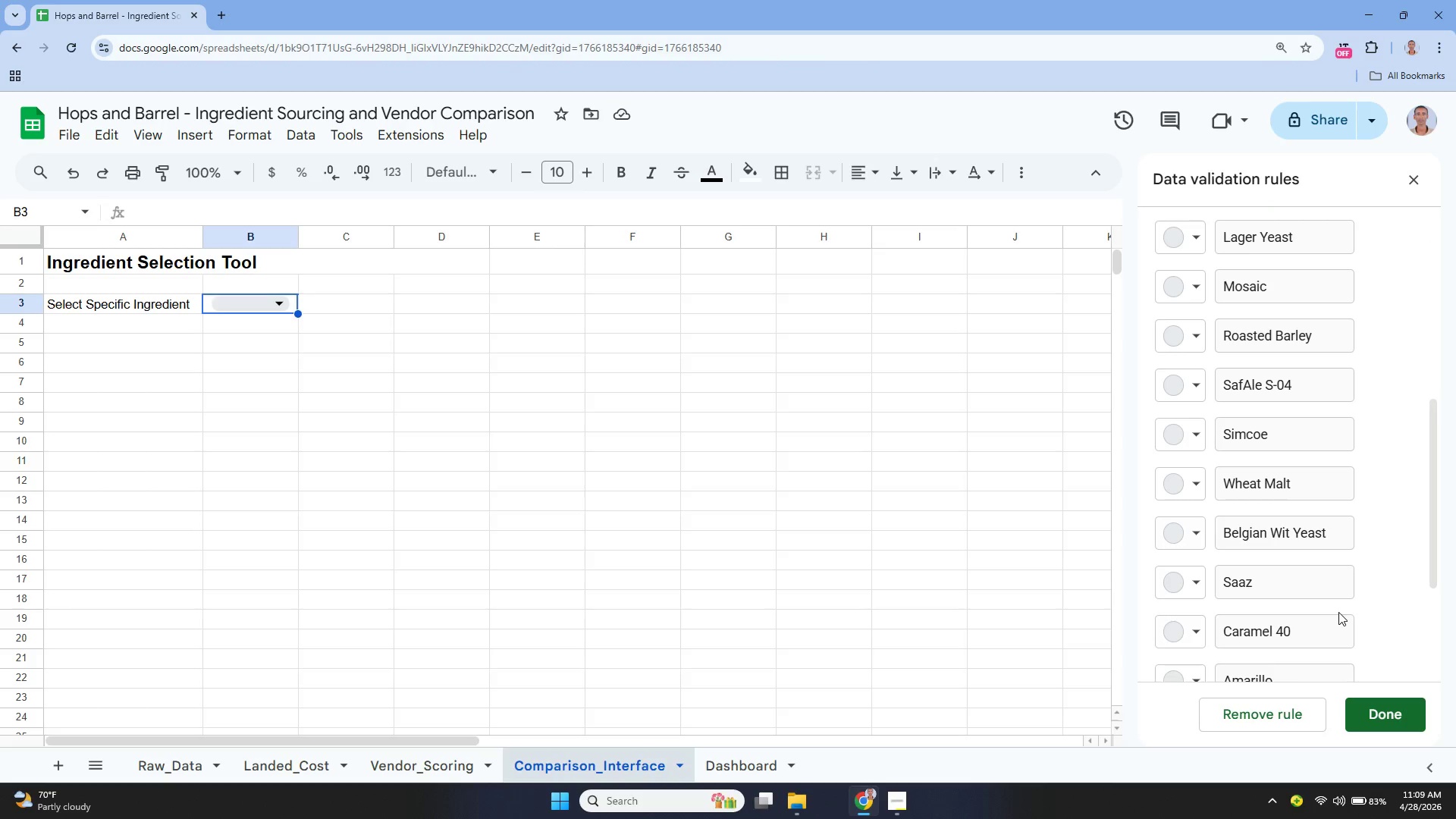 
wait(7.7)
 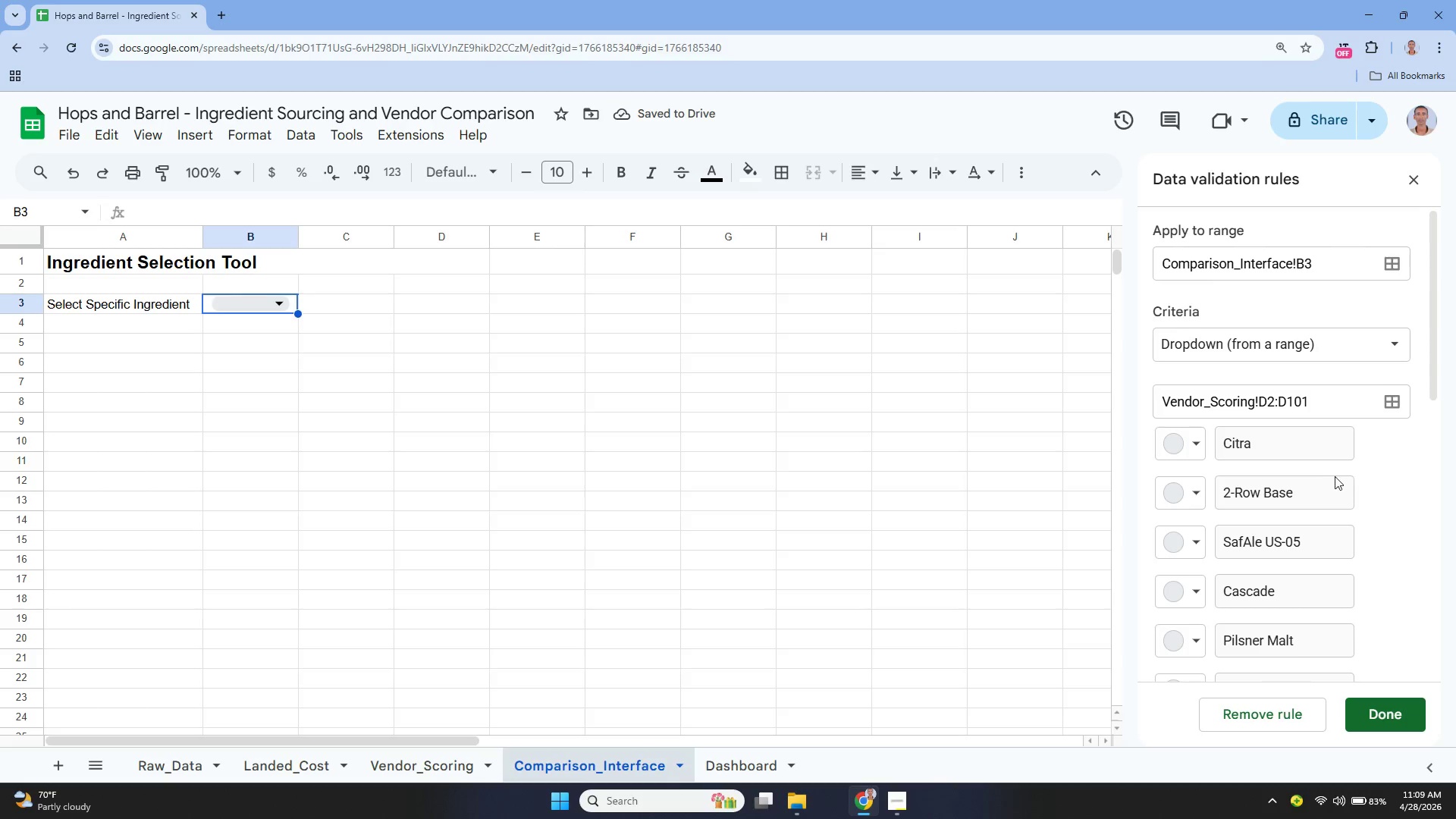 
left_click([1382, 709])
 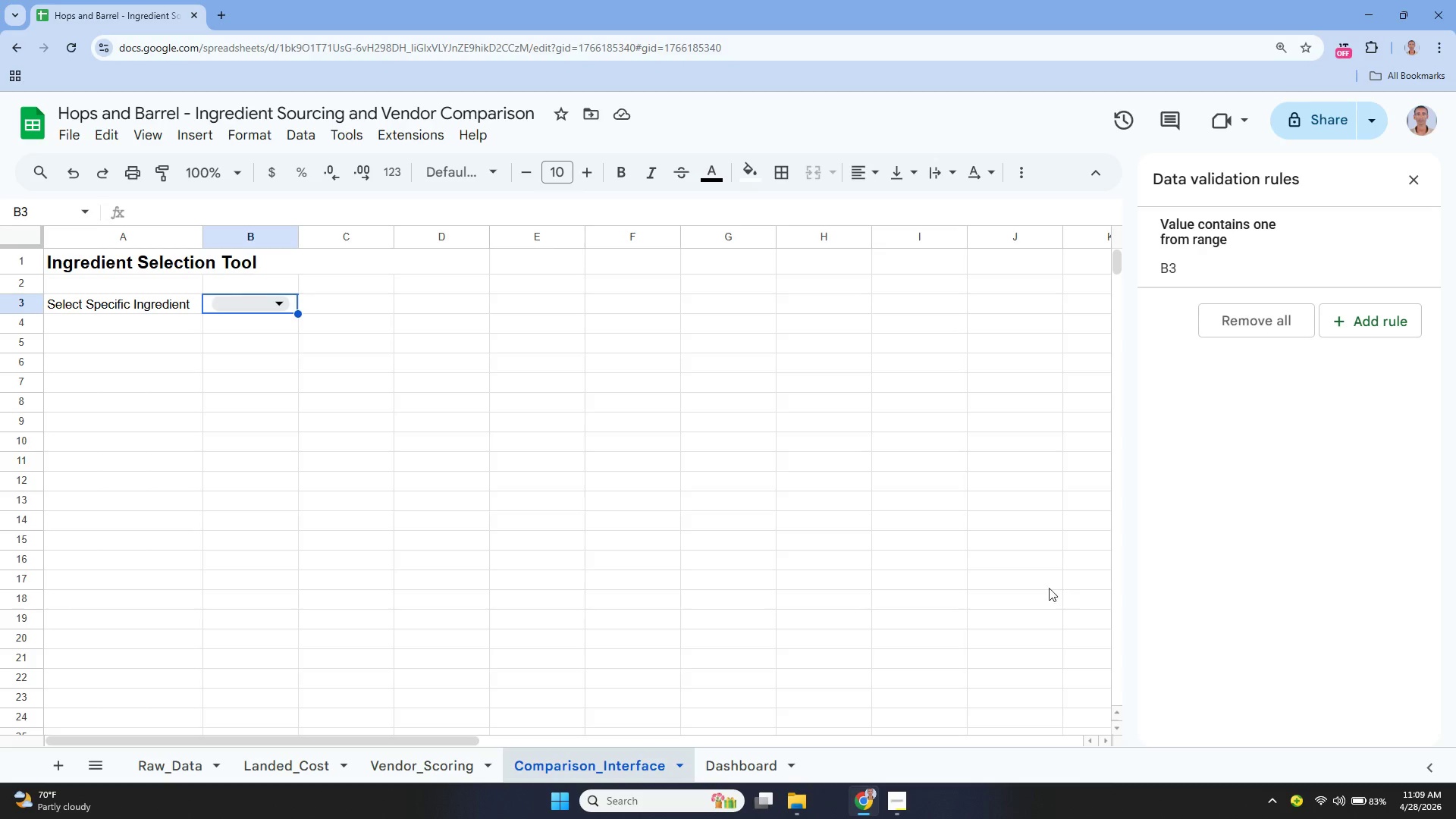 
wait(6.2)
 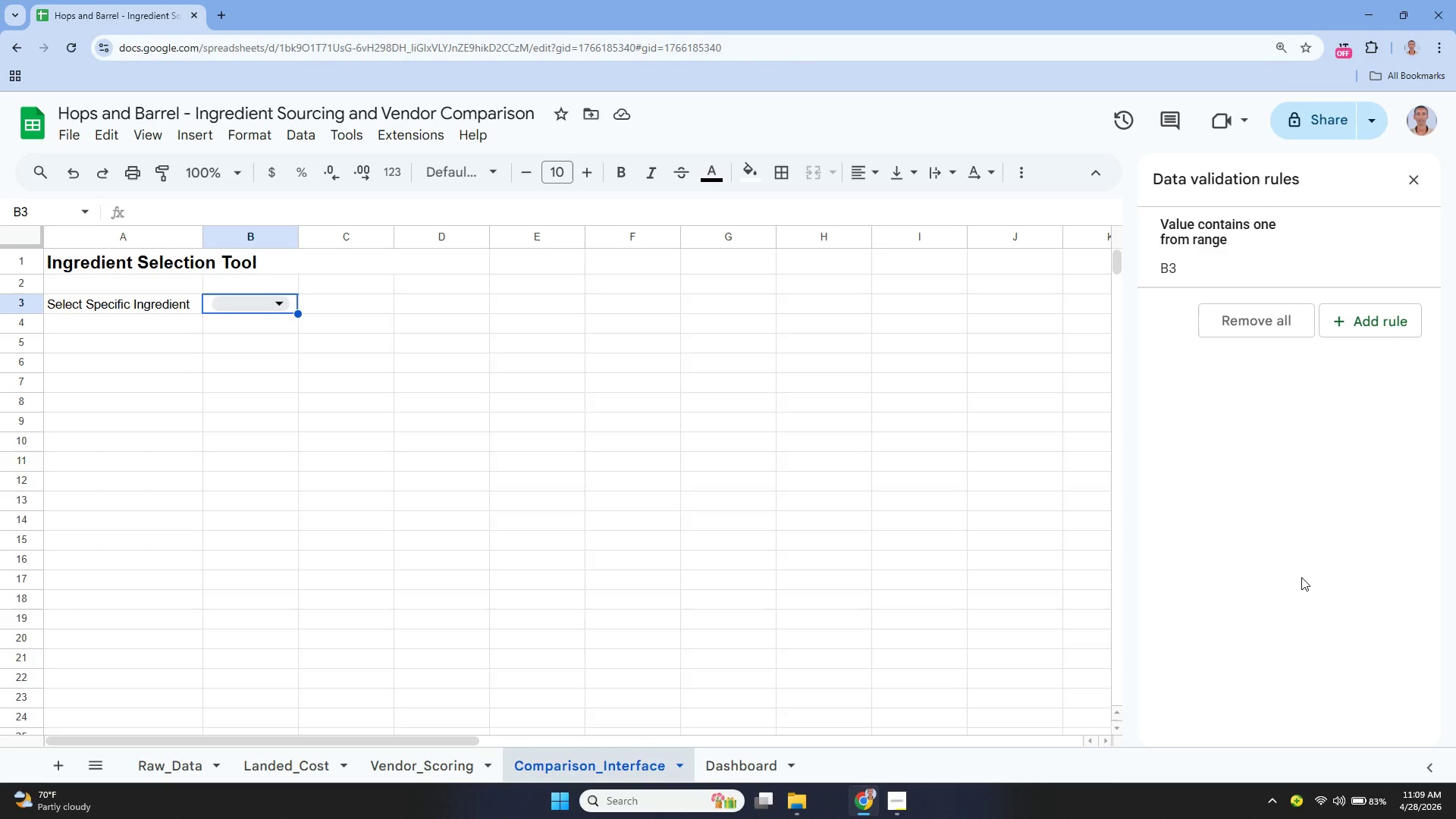 
left_click([146, 352])
 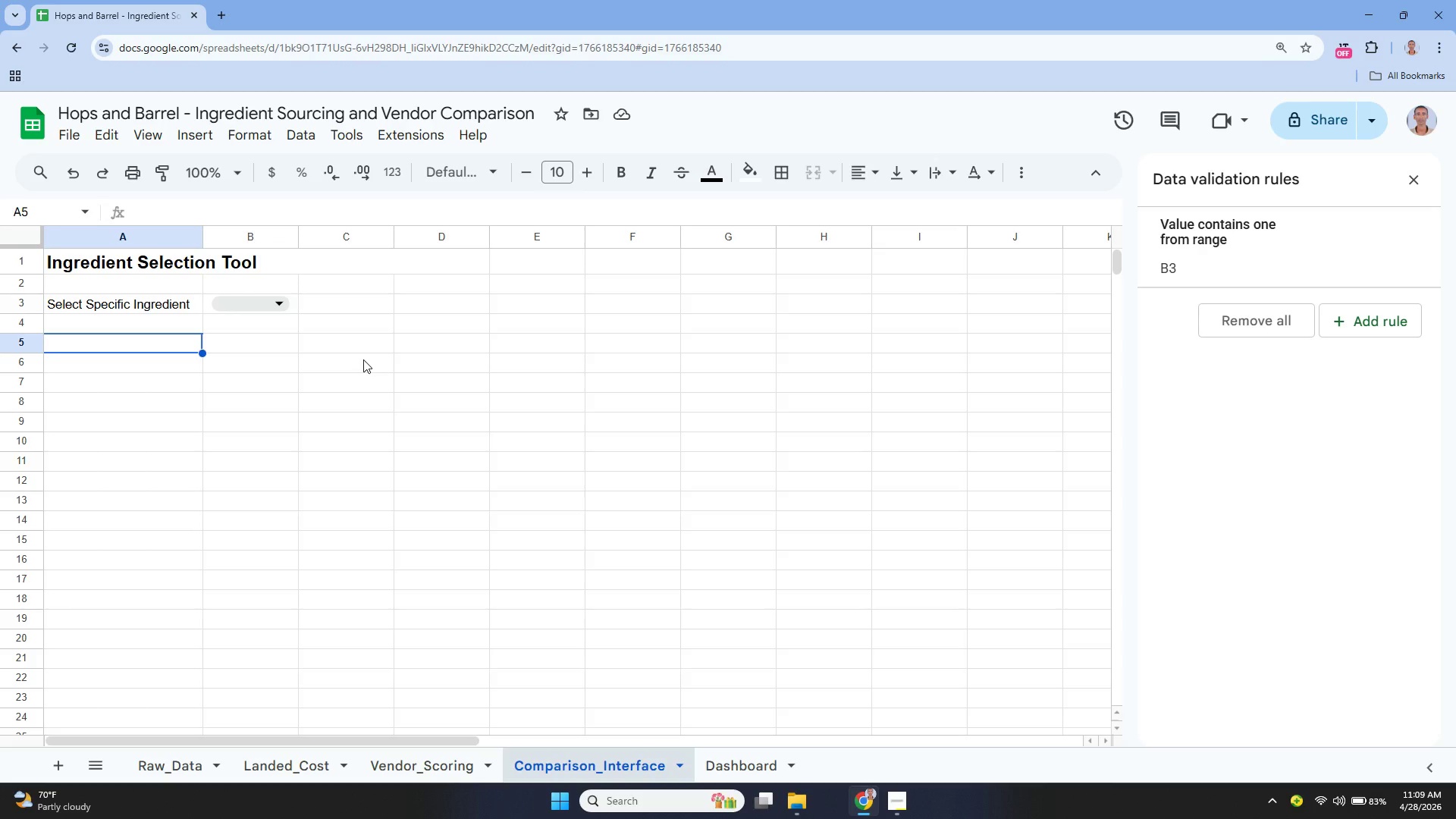 
key(Enter)
 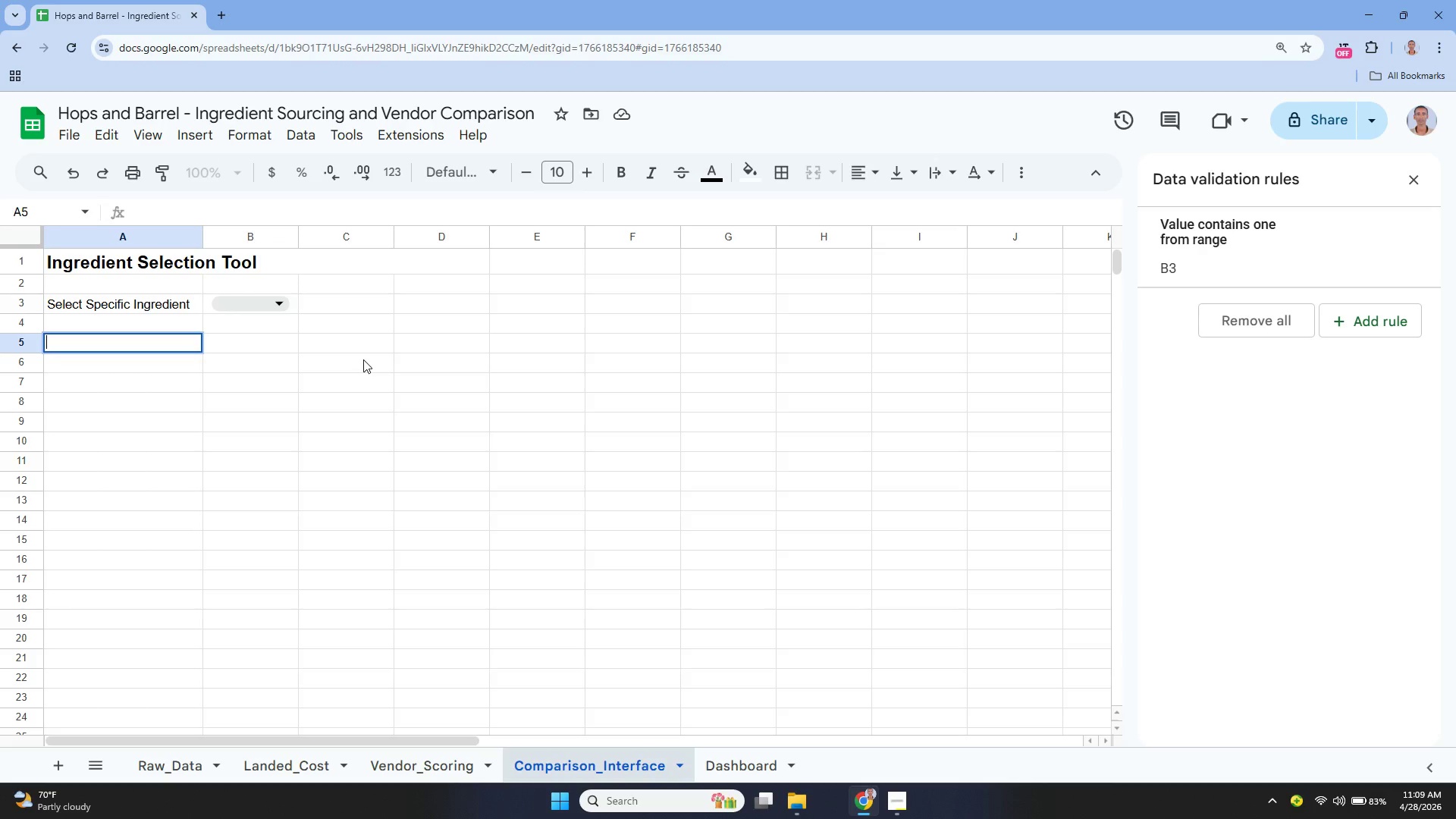 
type(Rank)
 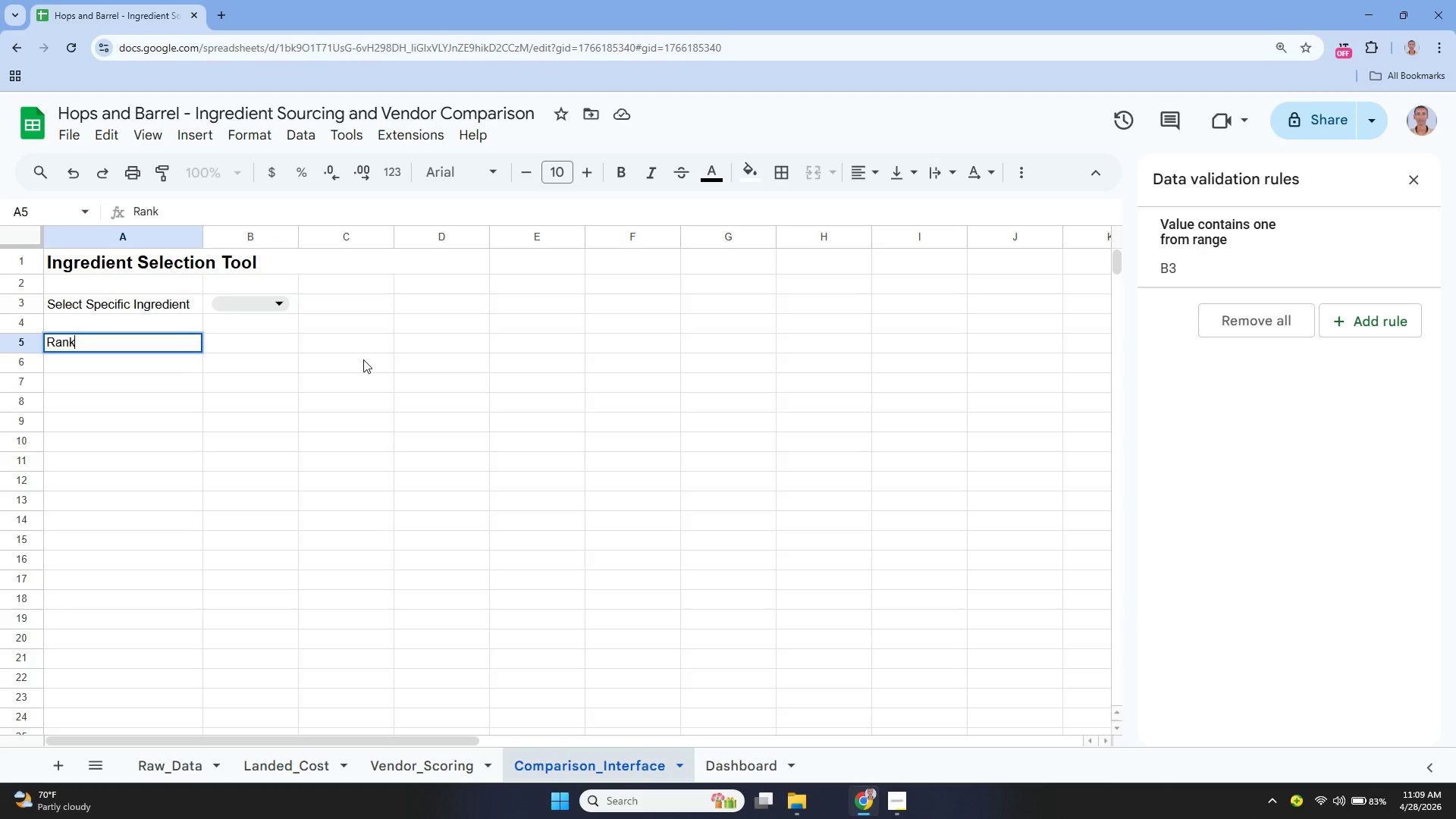 
key(Enter)
 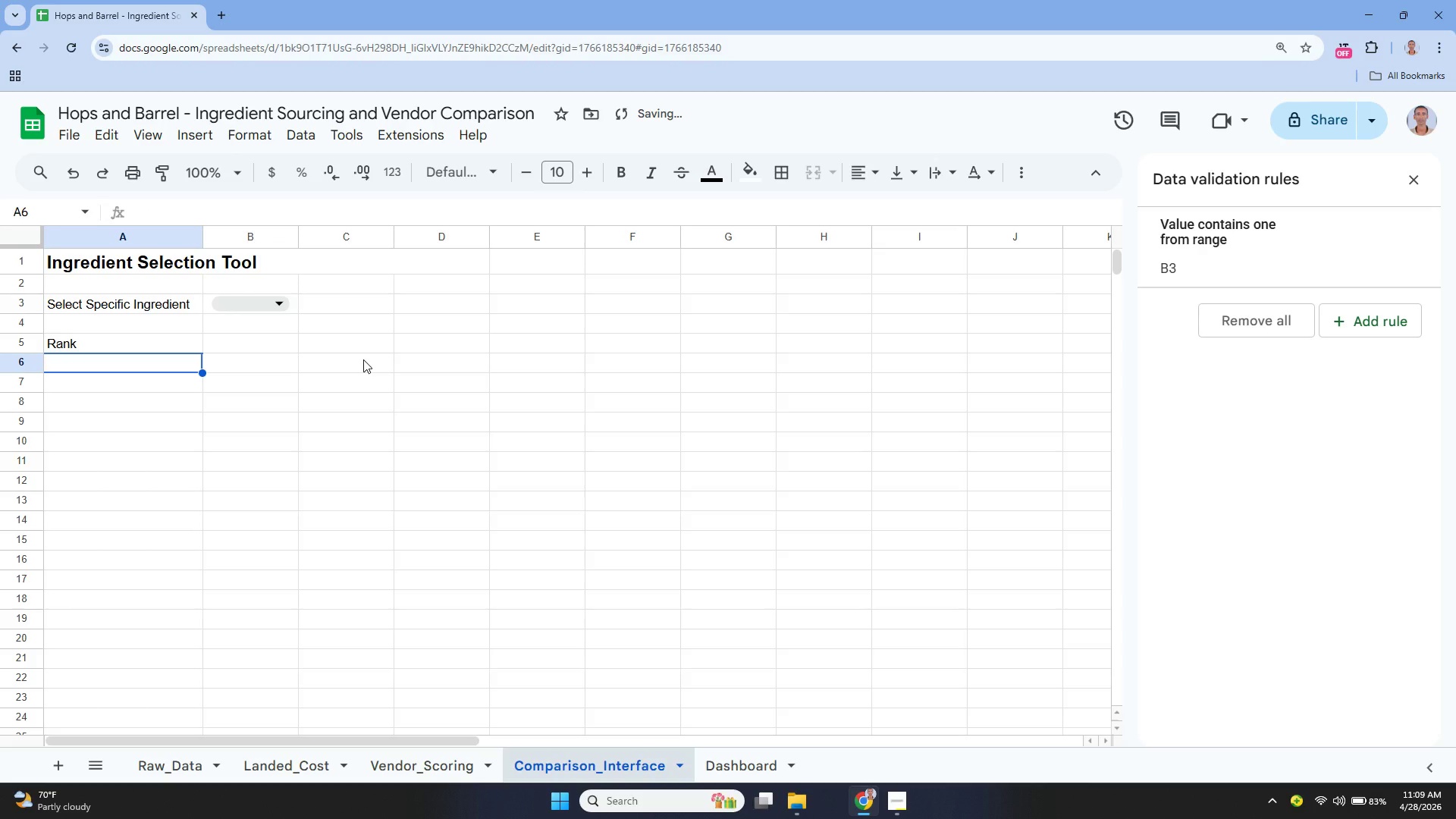 
key(ArrowUp)
 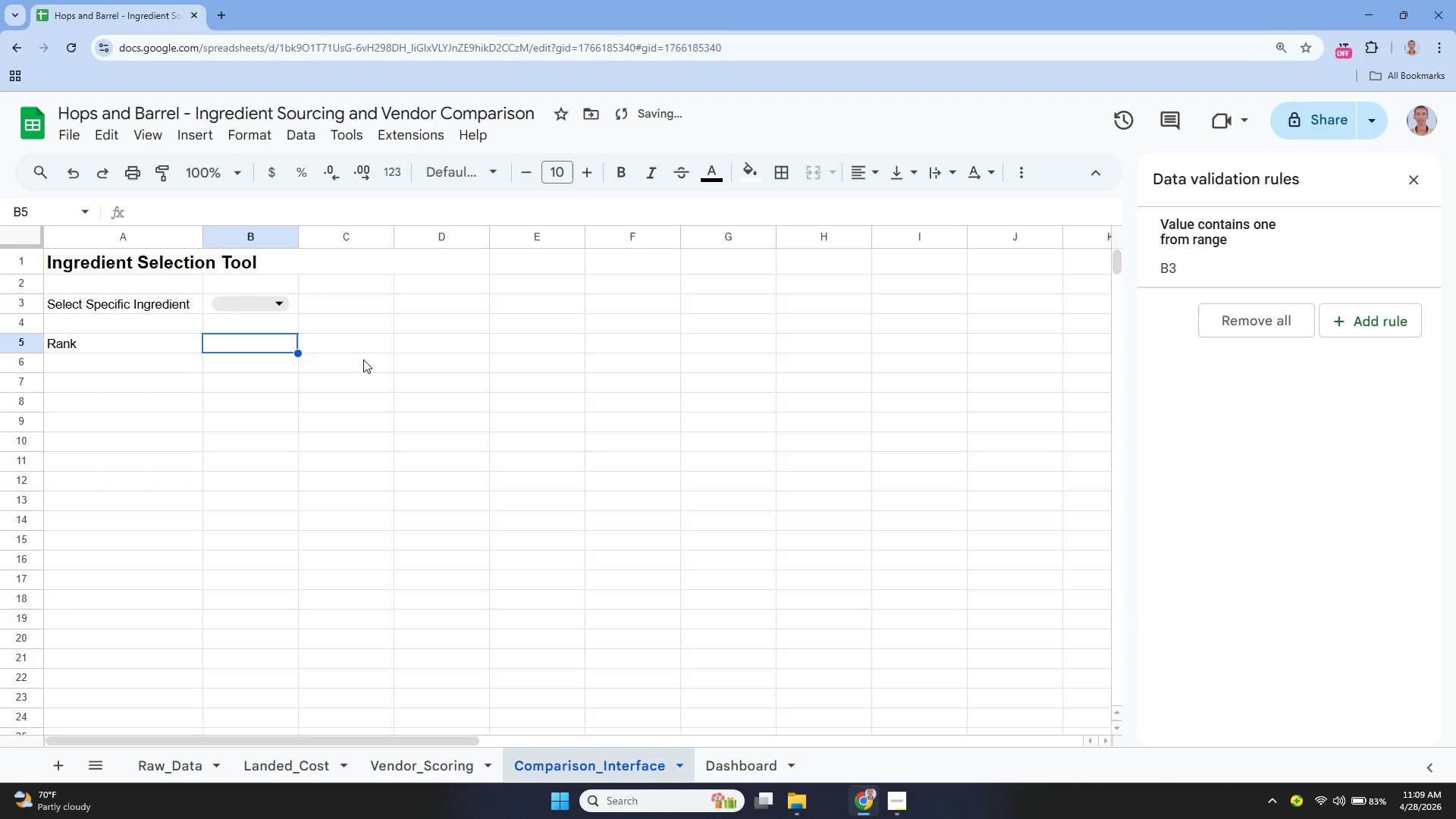 
key(ArrowRight)
 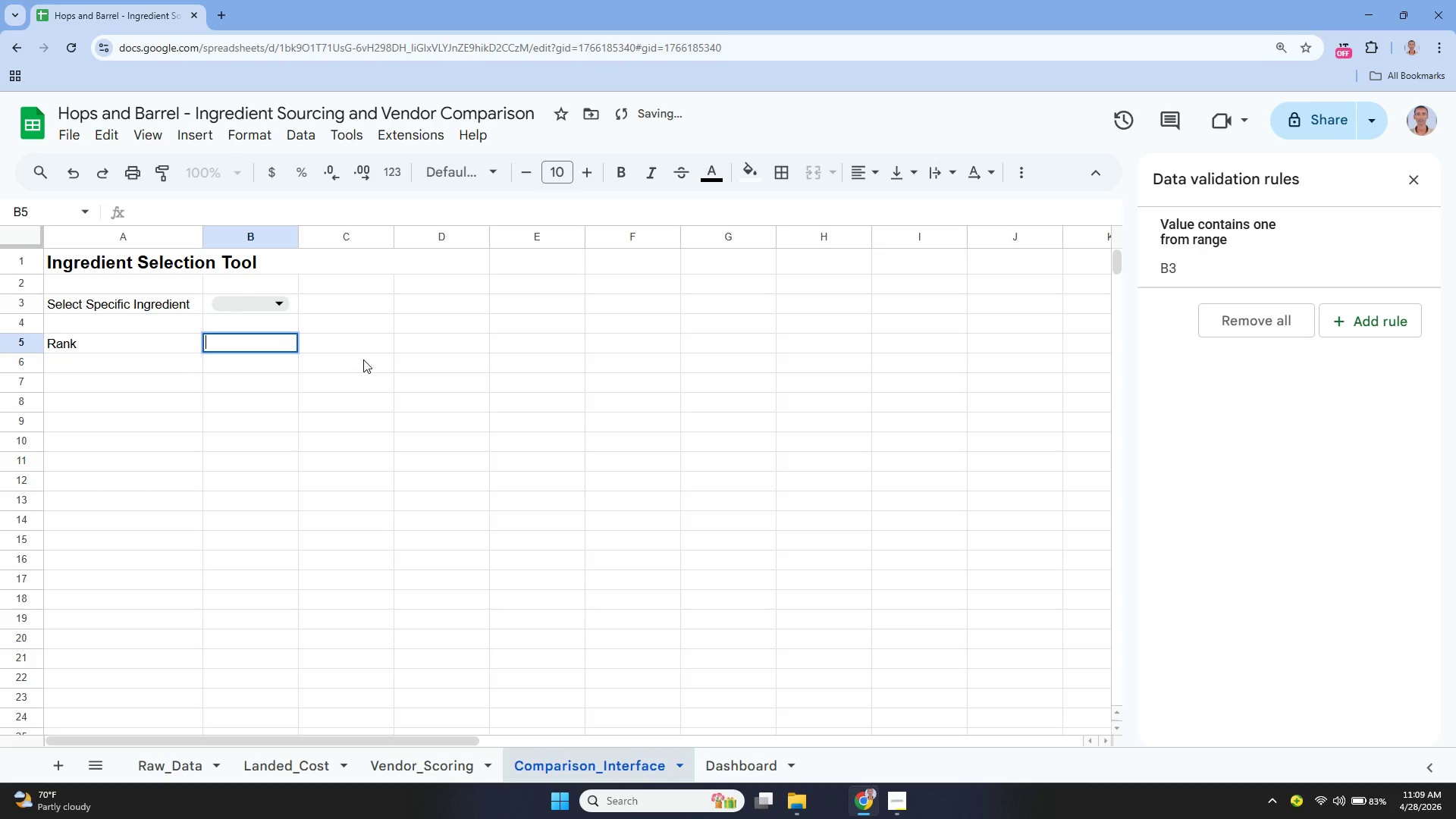 
key(Enter)
 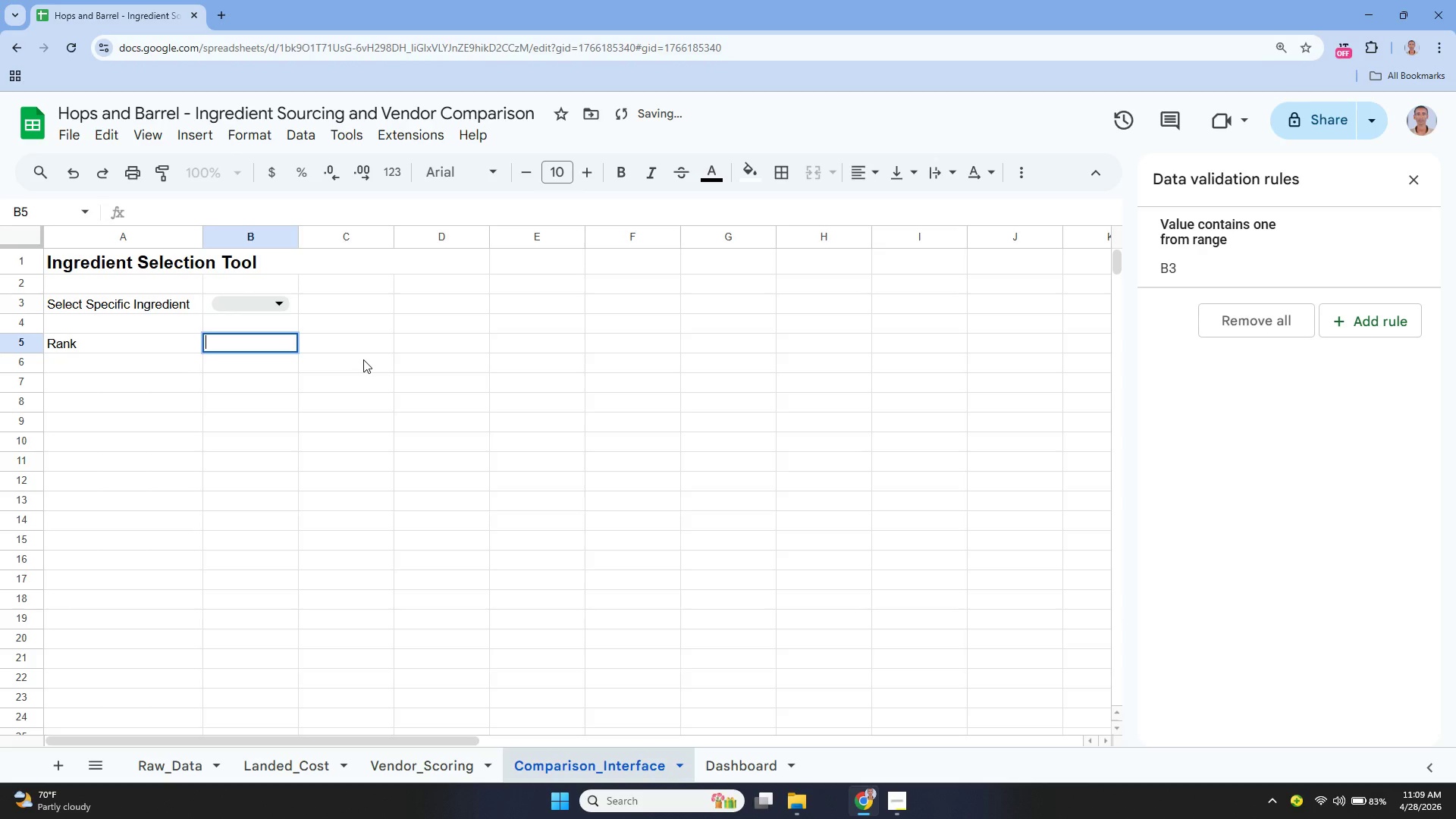 
type(Vendor Name)
key(Tab)
type(Lead TIme)
key(Tab)
type(Quality Rating)
key(Tab)
type(Landed COs)
key(Backspace)
key(Backspace)
type(ost o)
key(Backspace)
type(per lb)
 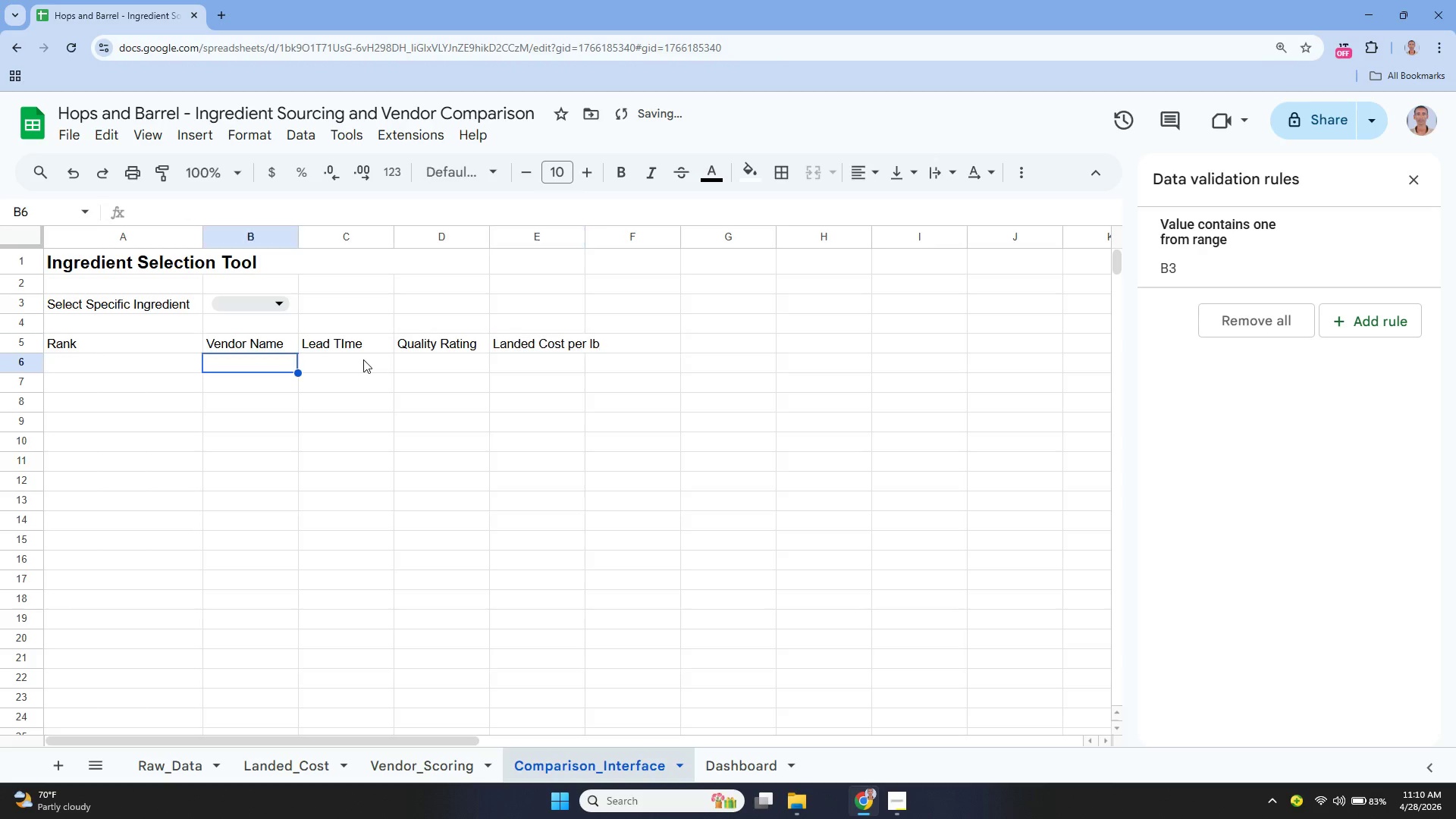 
 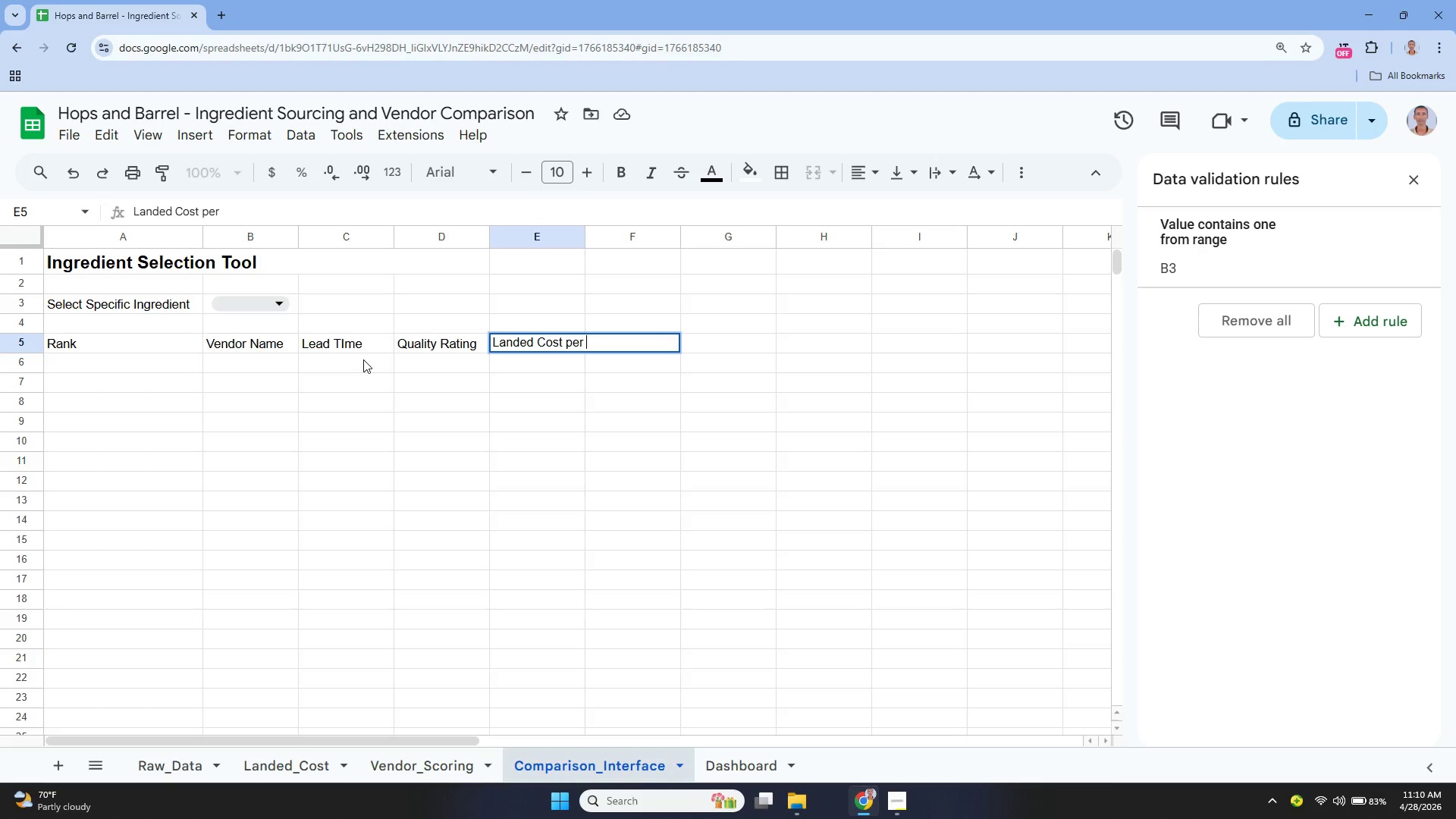 
key(Enter)
 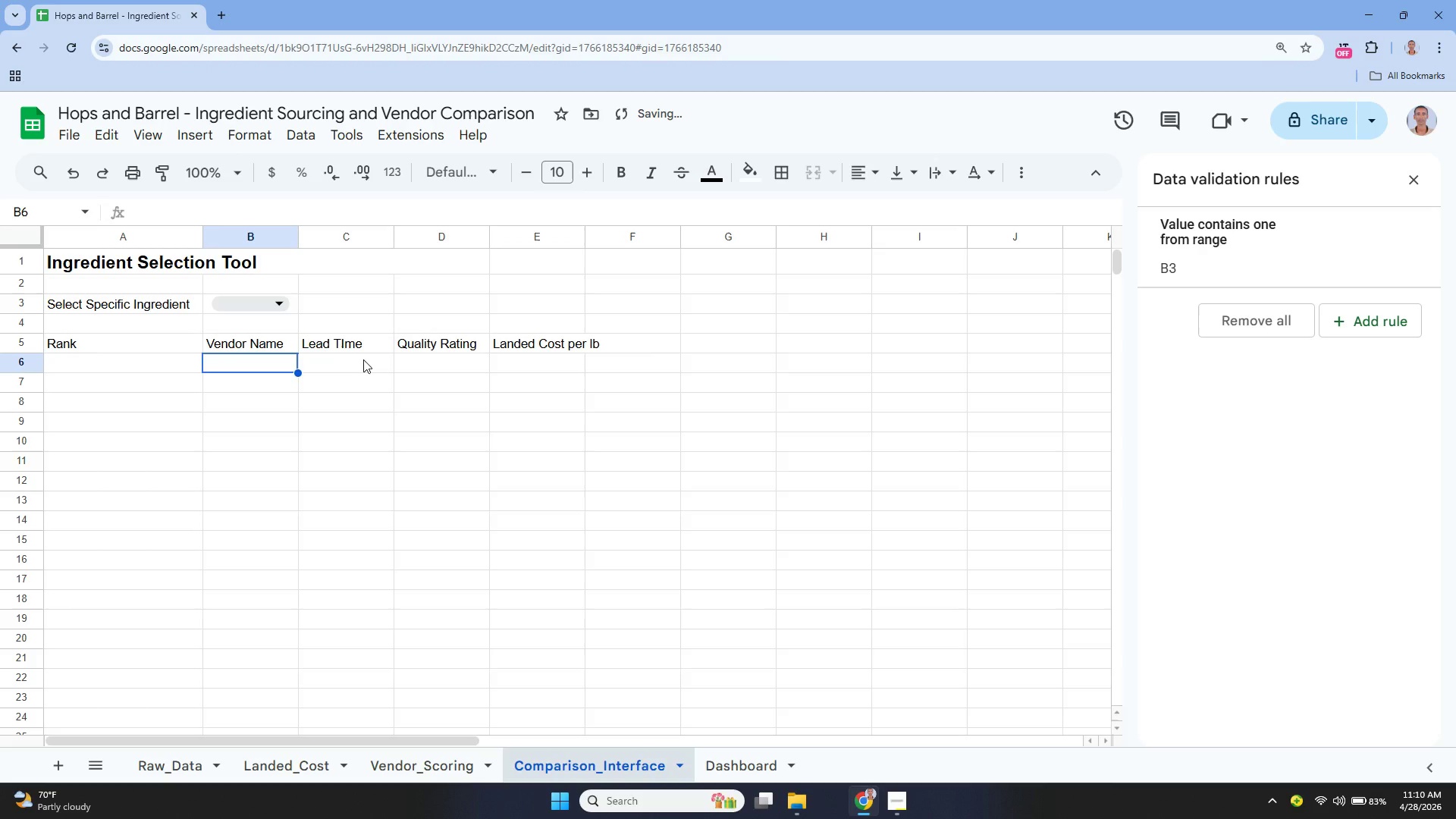 
key(ArrowUp)
 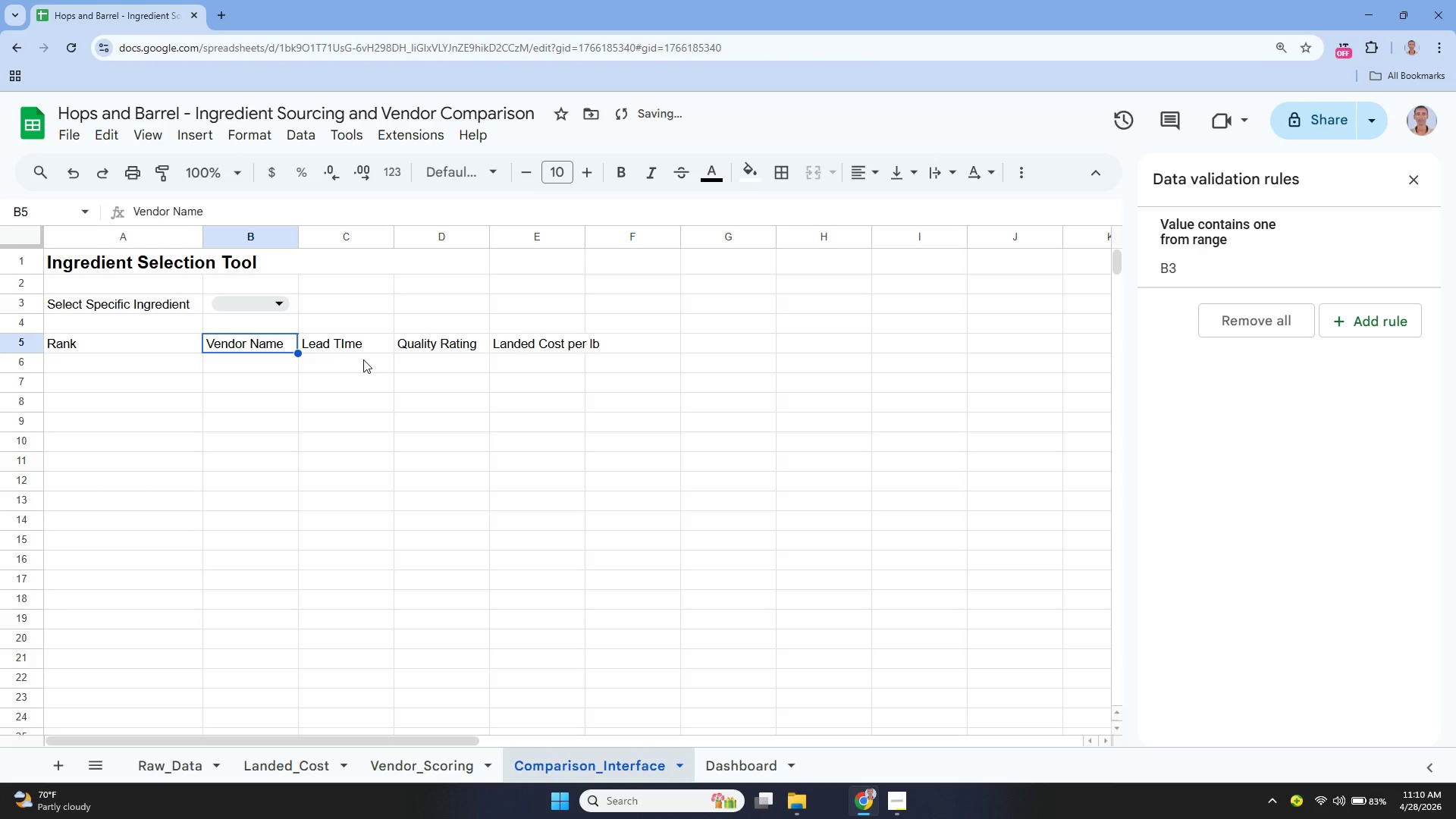 
hold_key(key=ArrowRight, duration=0.41)
 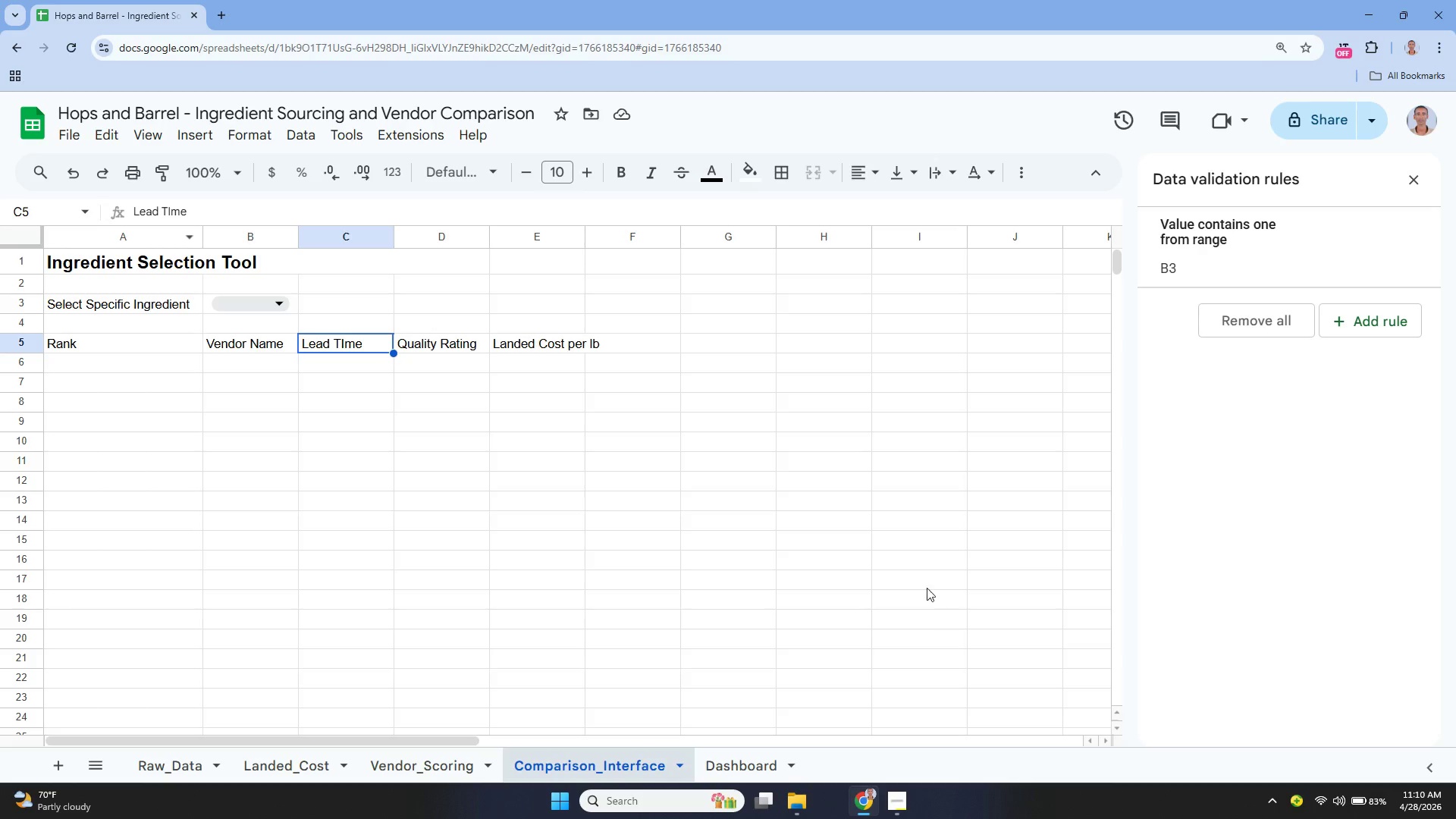 
wait(7.47)
 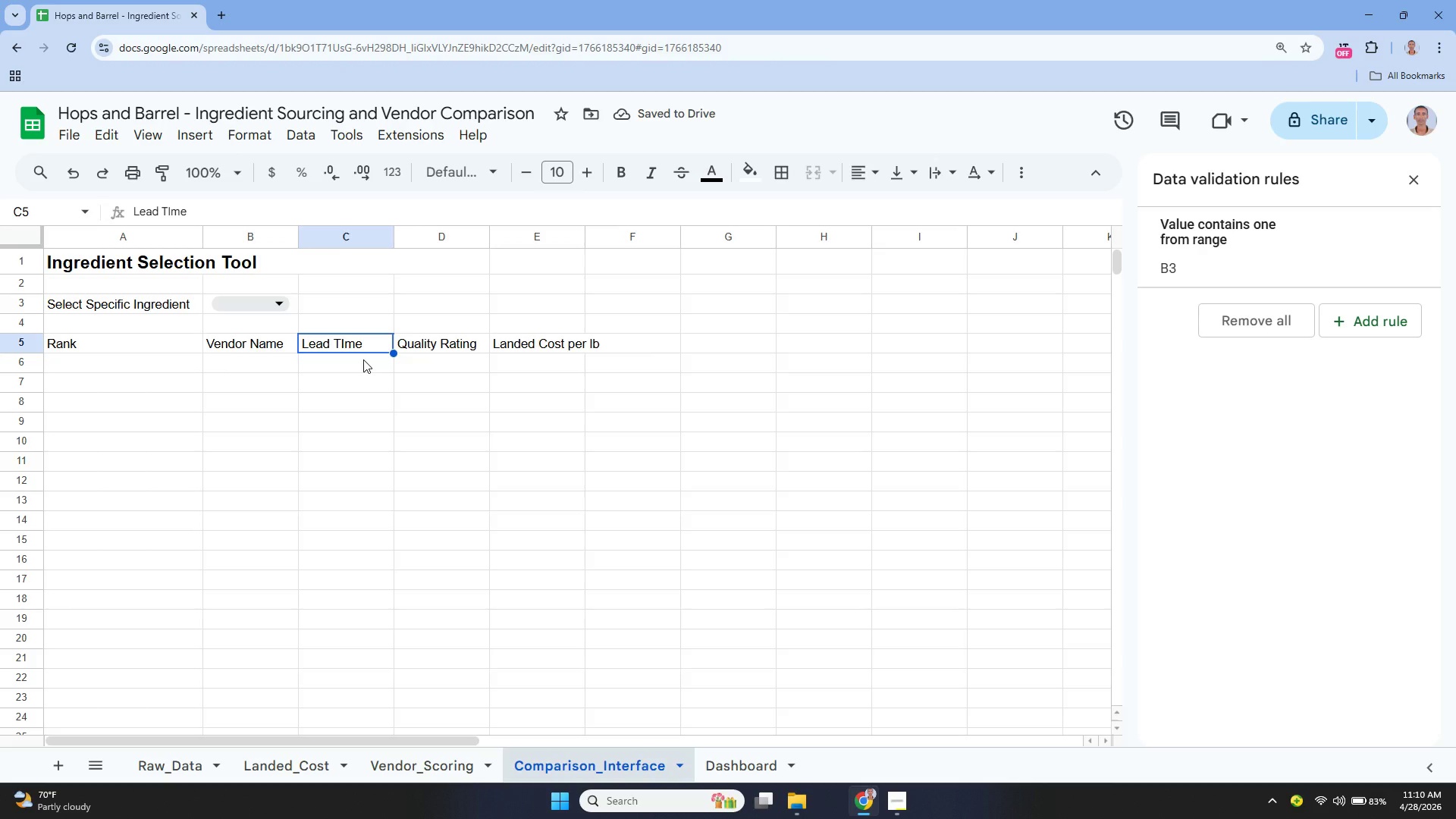 
left_click_drag(start_coordinate=[585, 235], to_coordinate=[607, 246])
 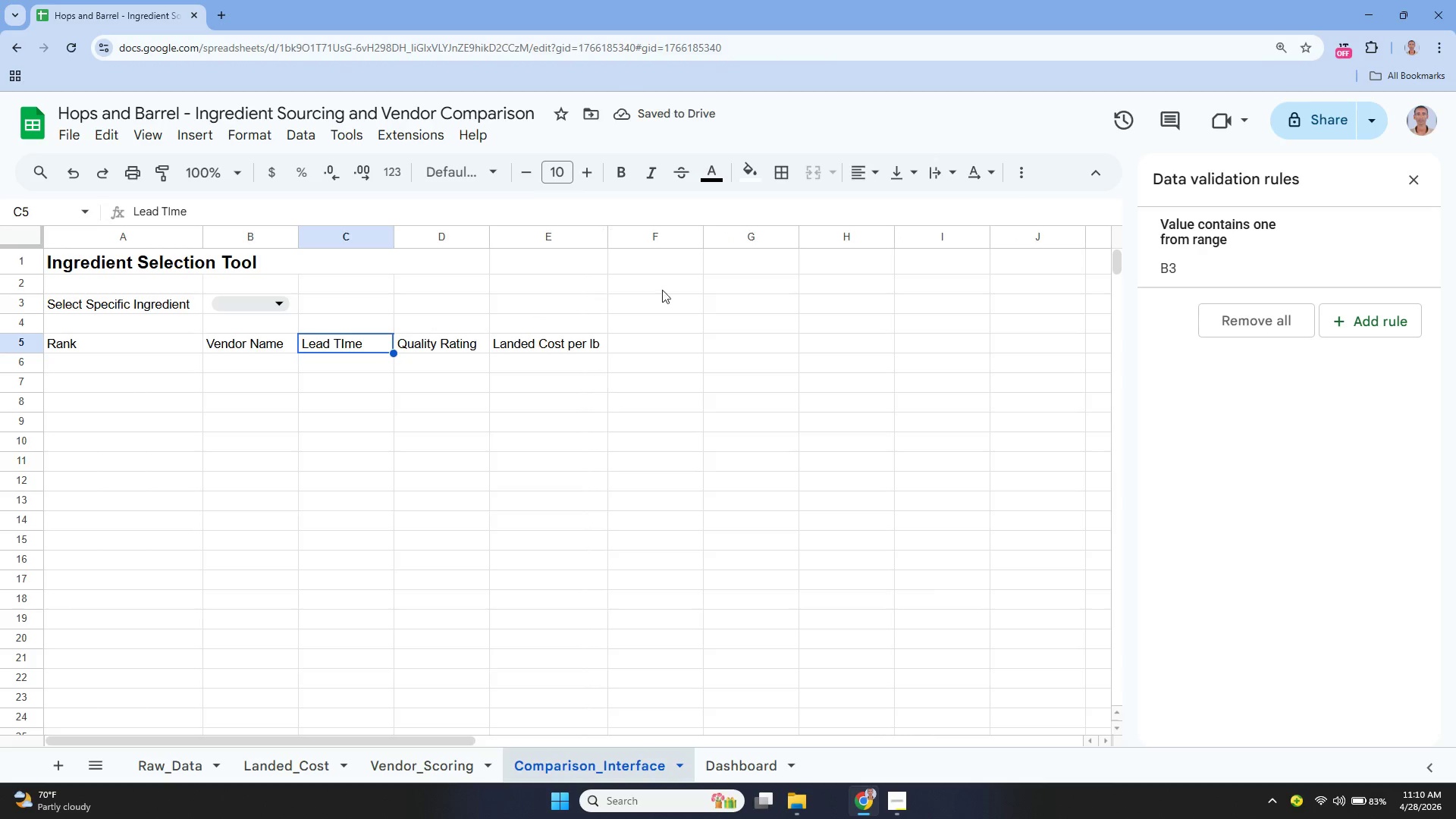 
left_click([541, 346])
 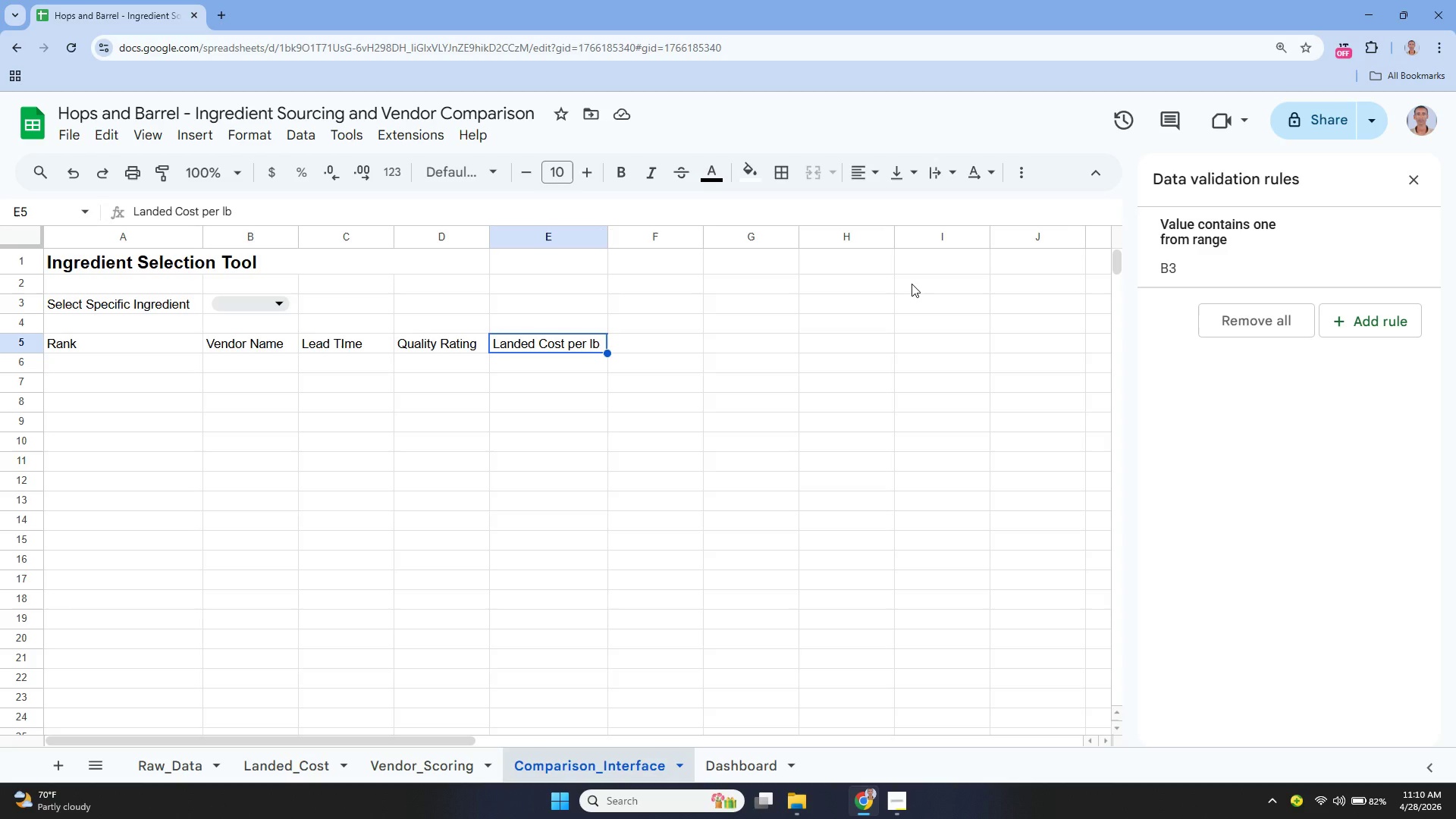 
key(ArrowRight)
 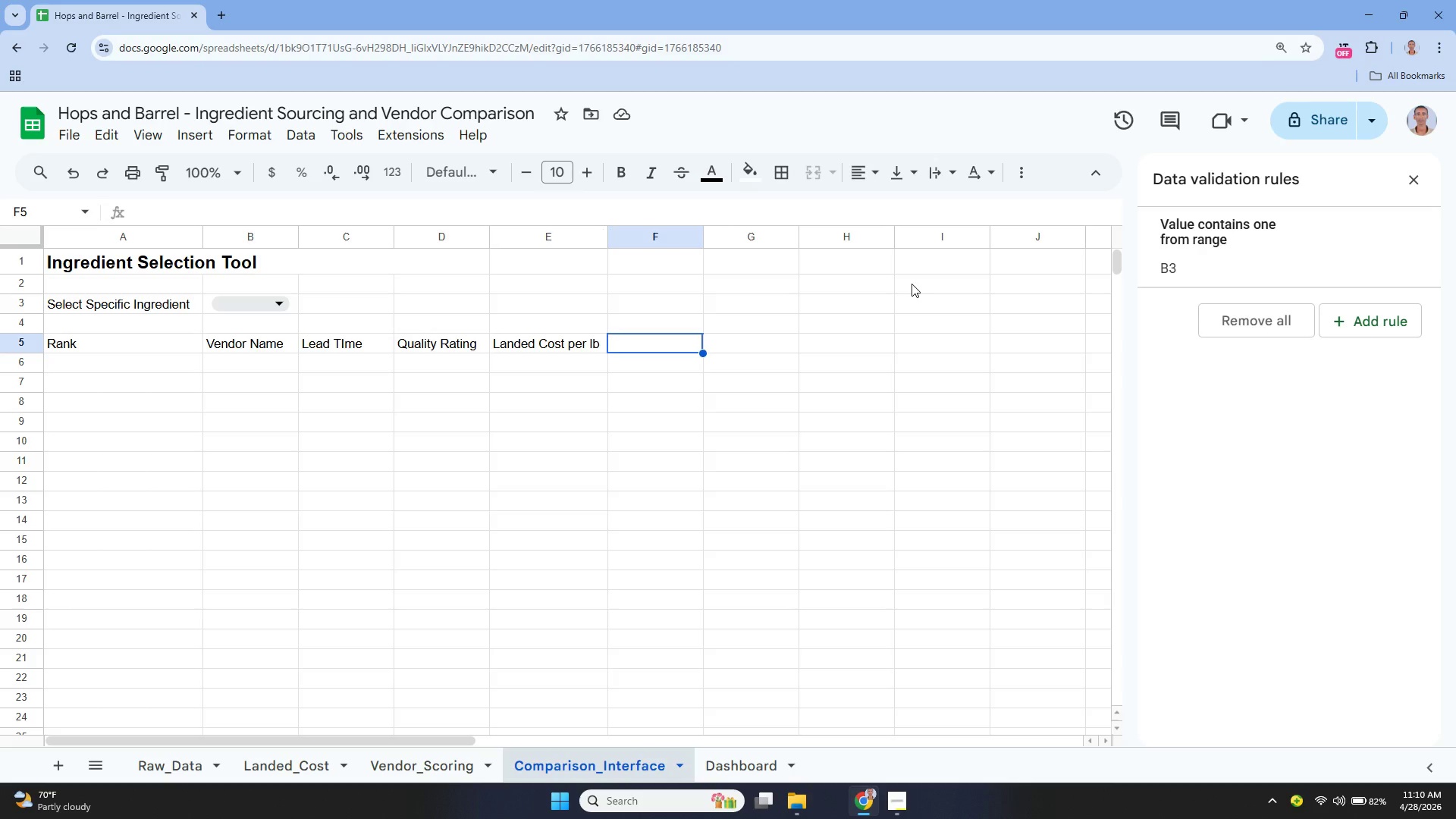 
type(Weighted Score)
 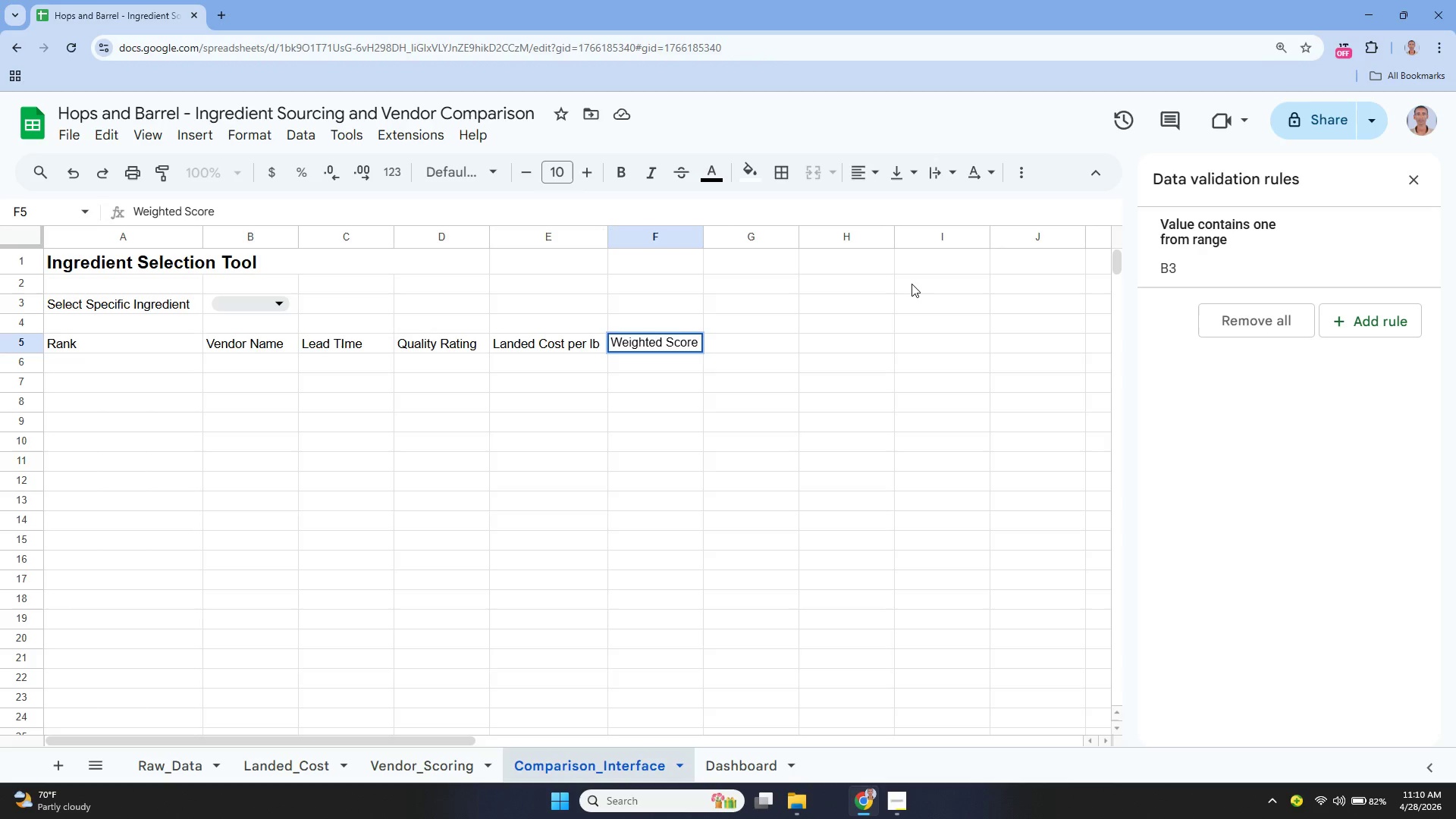 
key(Enter)
 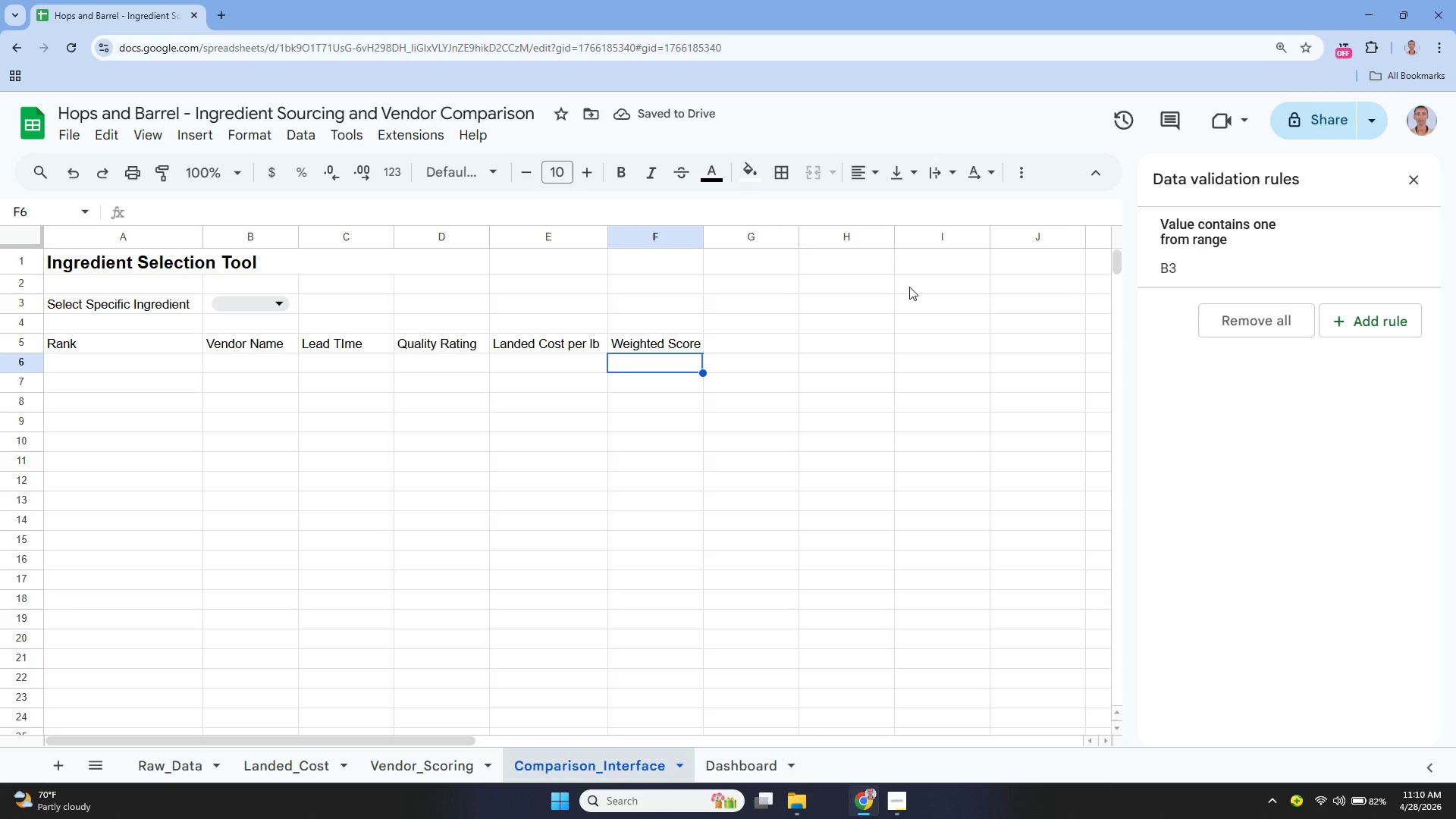 
wait(10.16)
 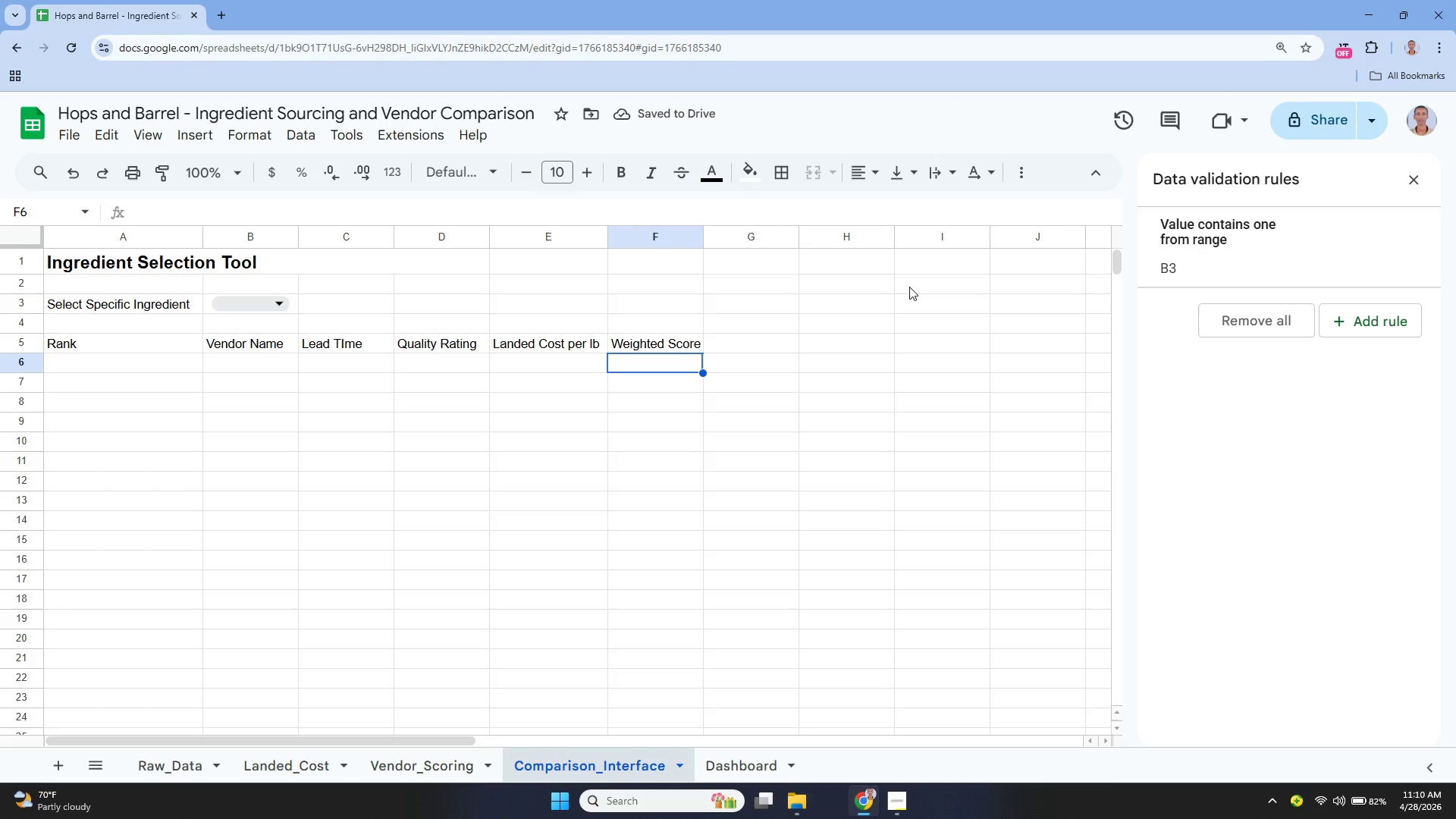 
left_click_drag(start_coordinate=[606, 237], to_coordinate=[616, 243])
 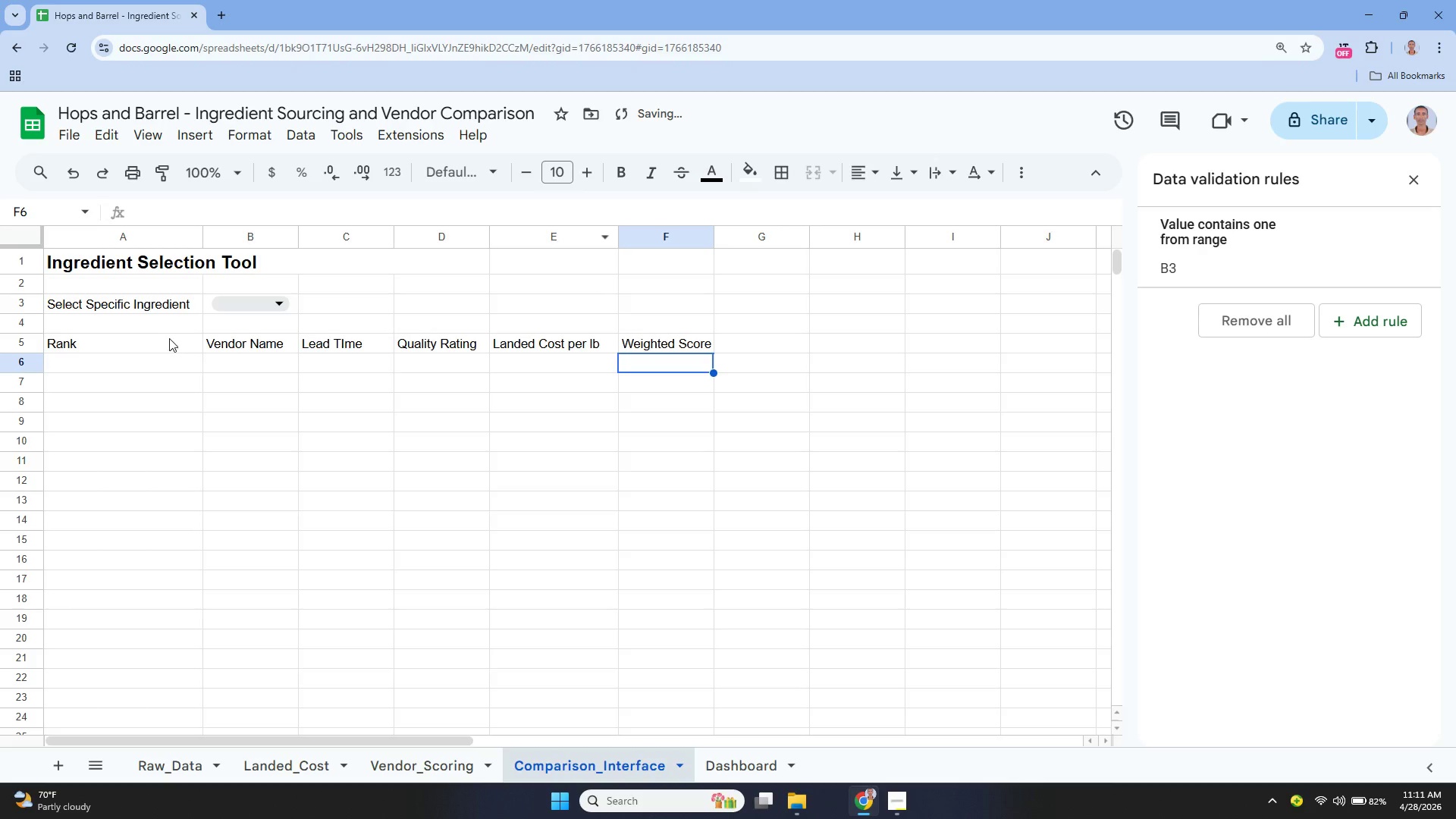 
left_click_drag(start_coordinate=[143, 347], to_coordinate=[692, 347])
 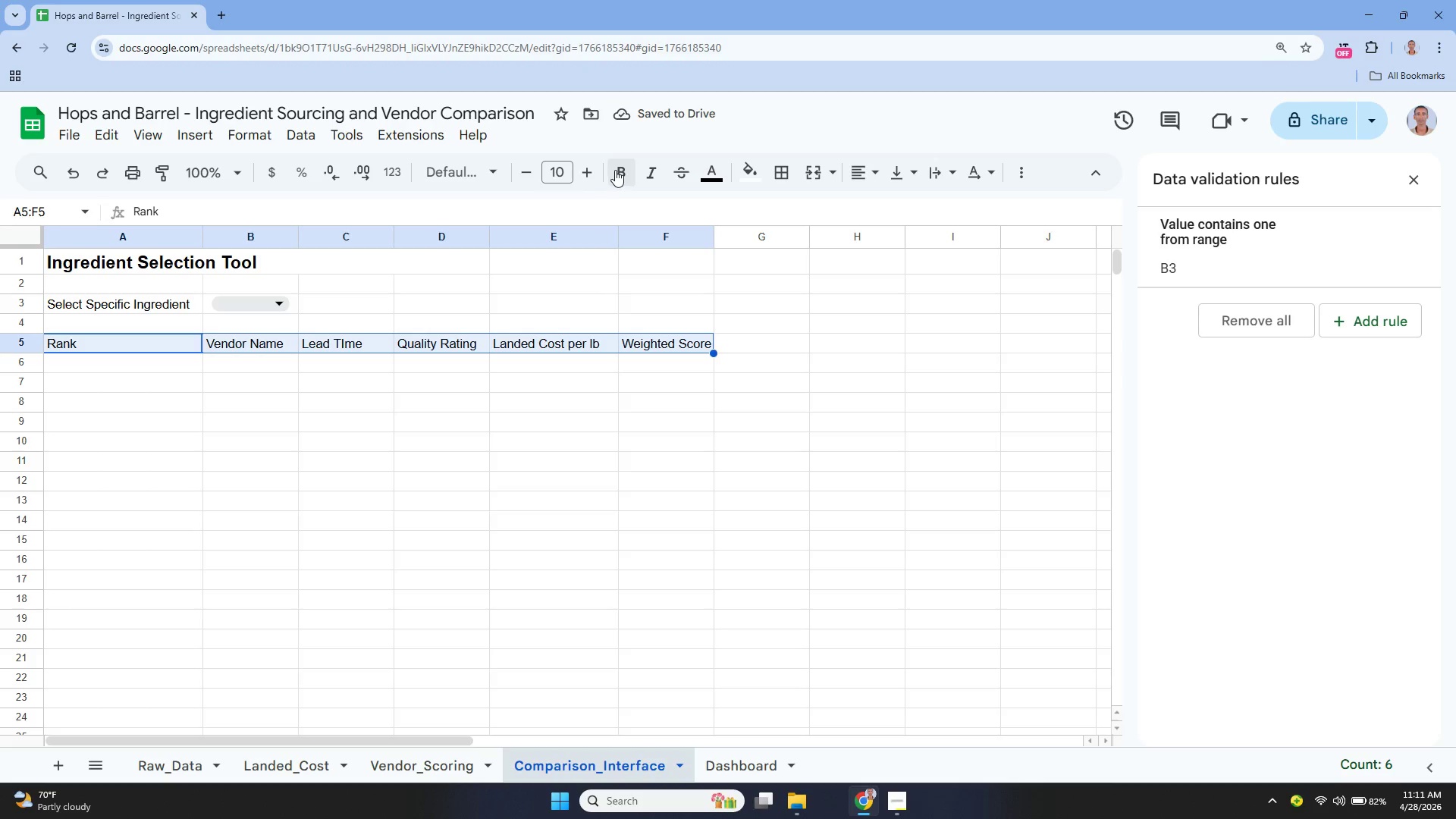 
left_click([615, 170])
 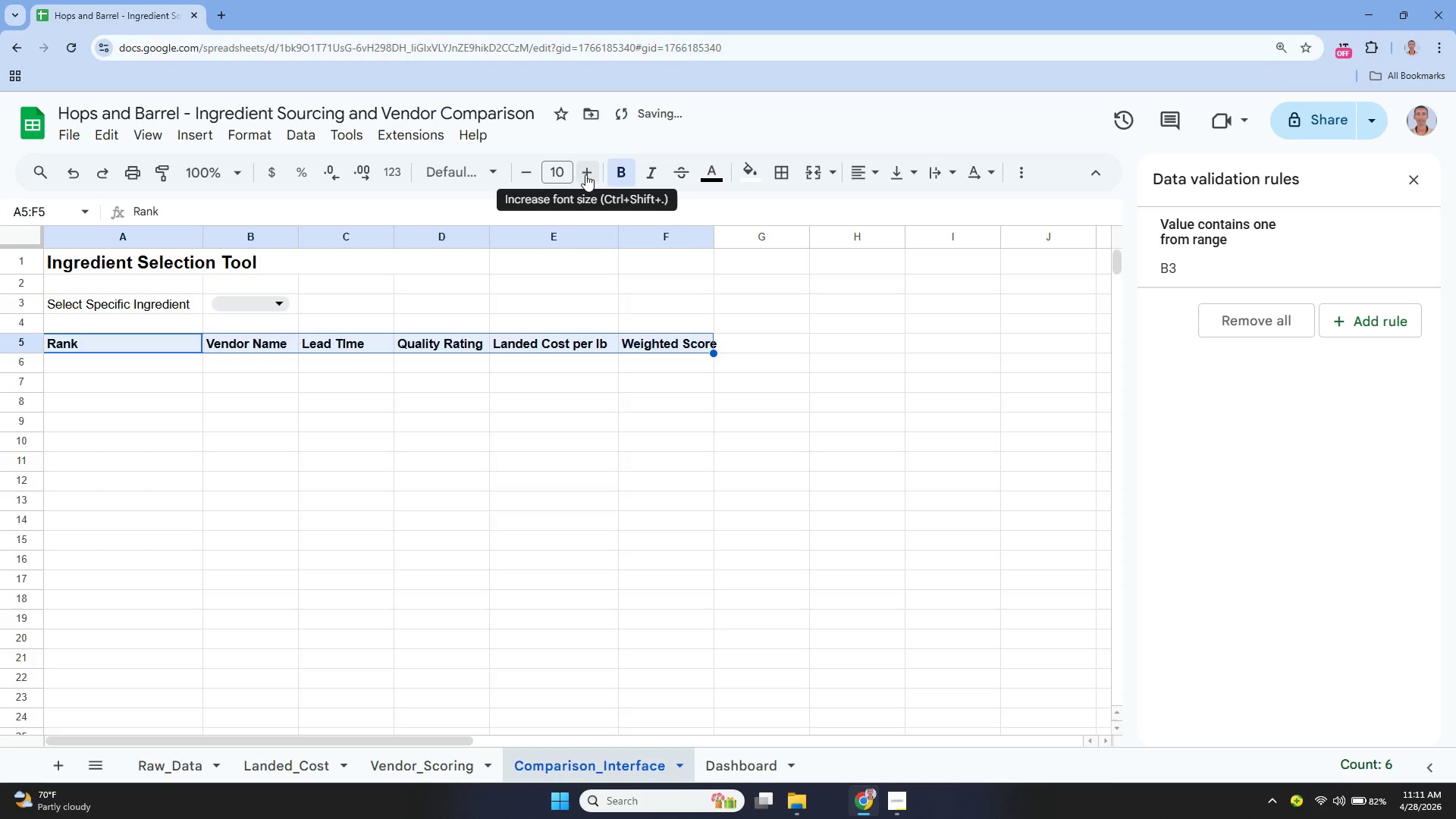 
left_click([585, 174])
 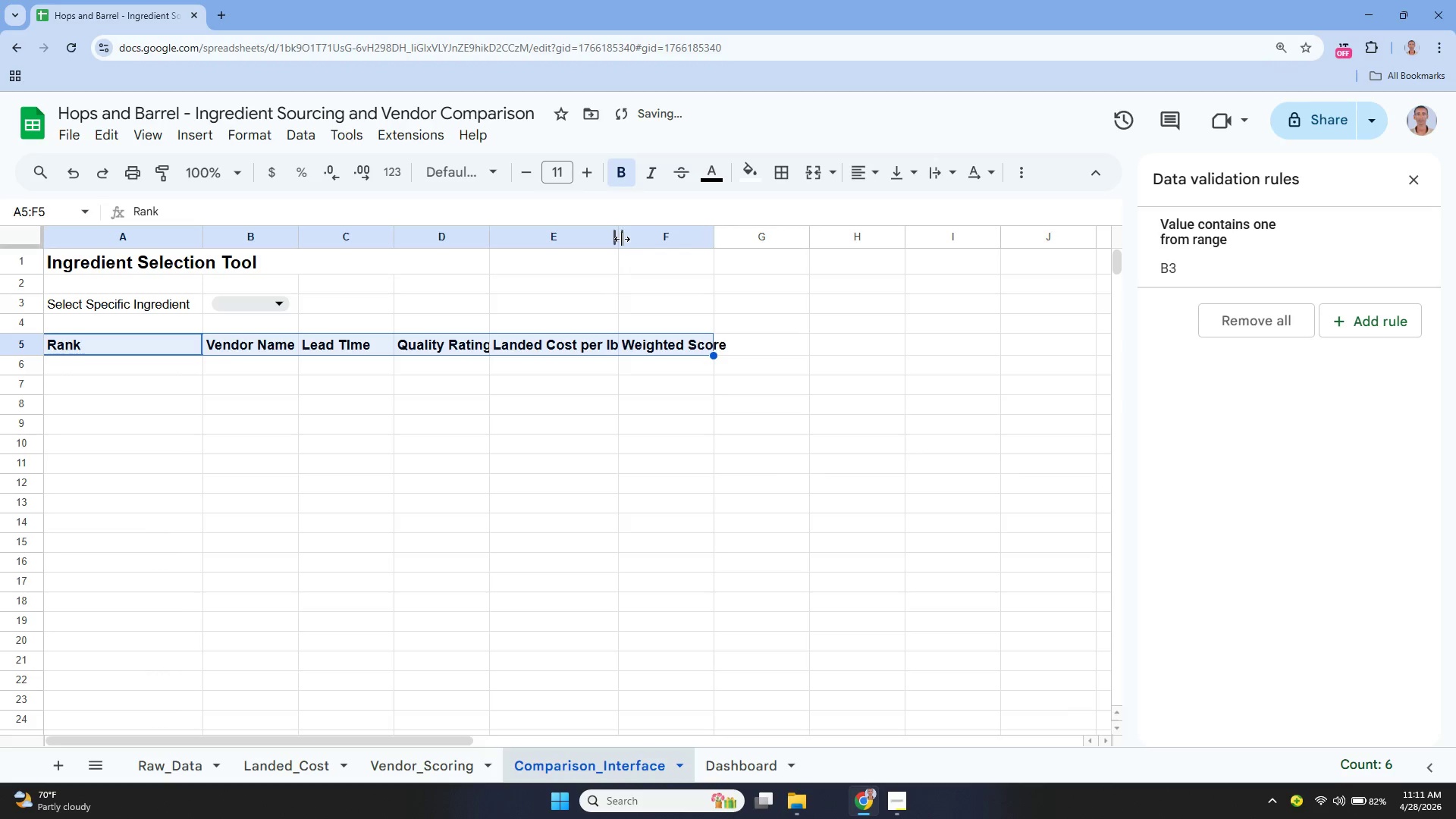 
left_click_drag(start_coordinate=[619, 233], to_coordinate=[644, 263])
 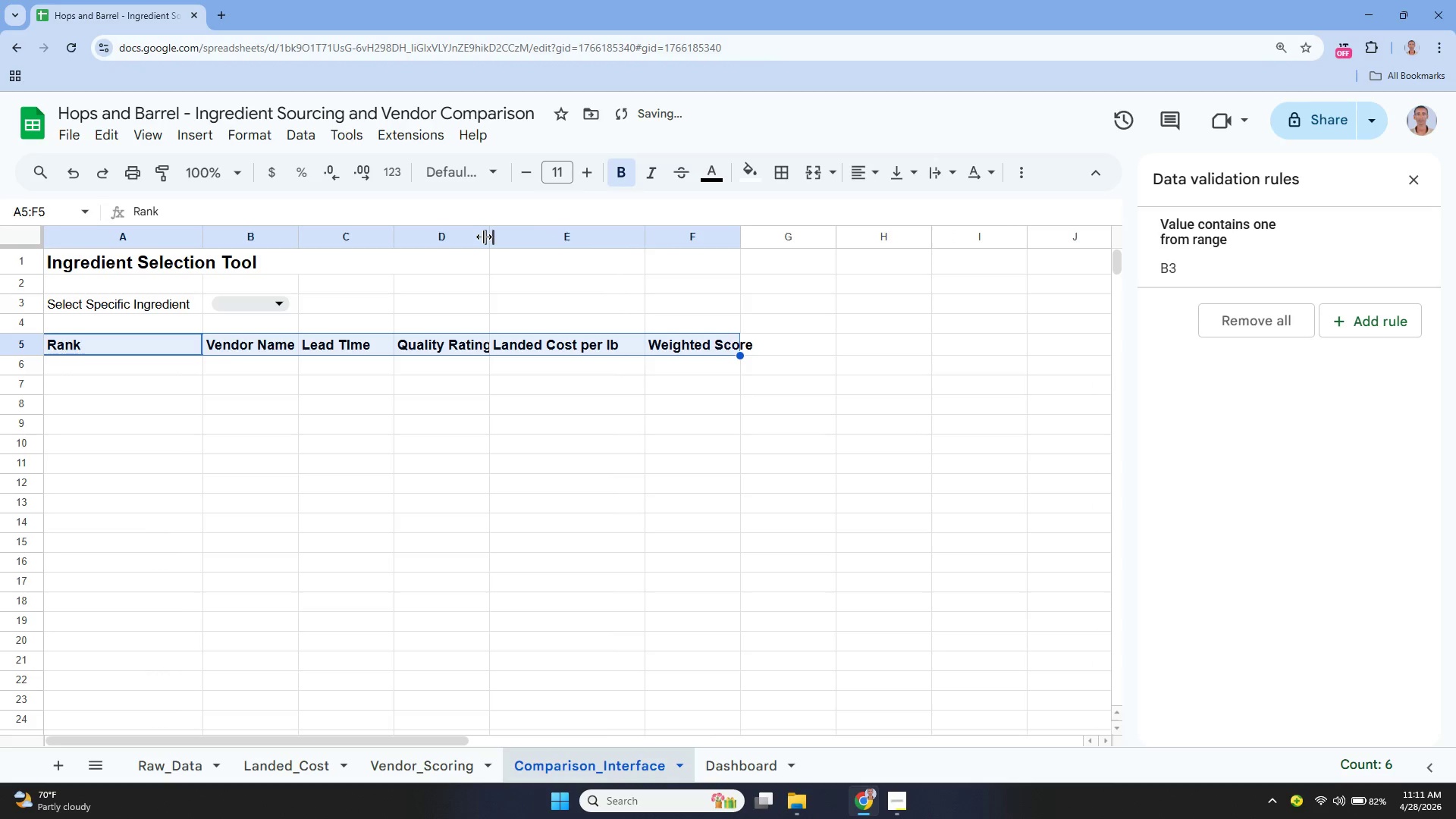 
left_click_drag(start_coordinate=[484, 237], to_coordinate=[509, 257])
 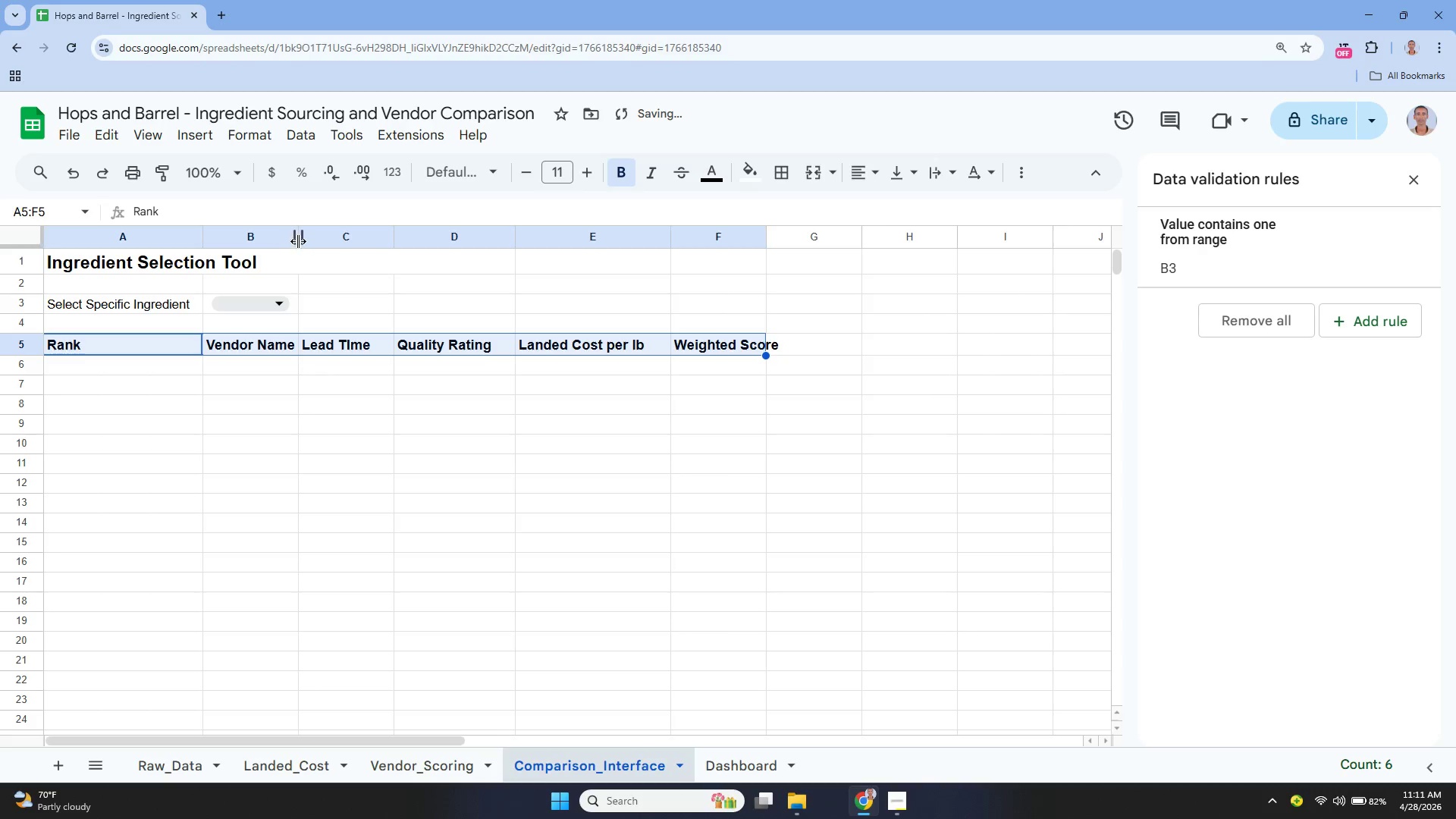 
left_click_drag(start_coordinate=[297, 238], to_coordinate=[312, 246])
 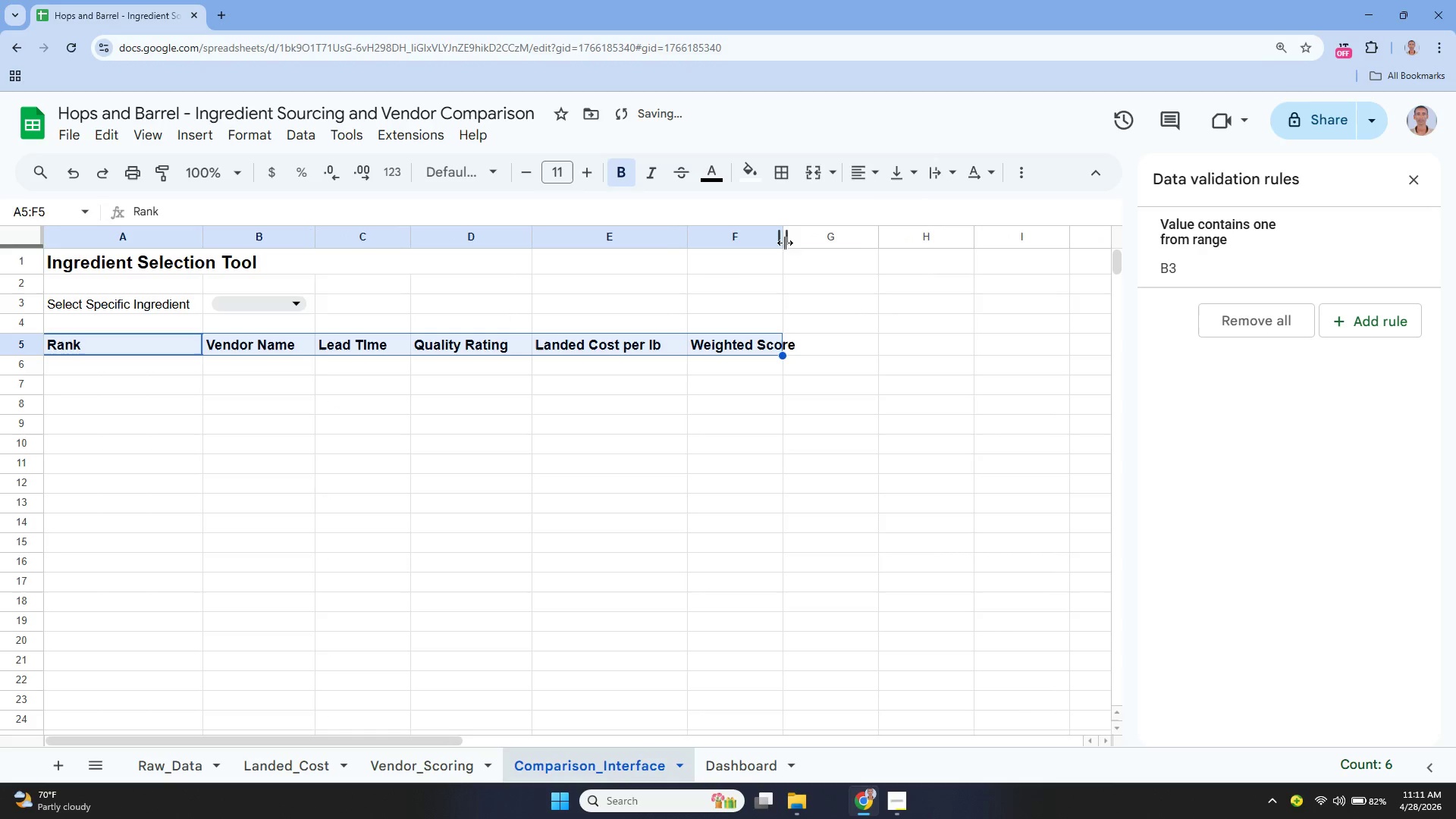 
left_click_drag(start_coordinate=[783, 238], to_coordinate=[802, 250])
 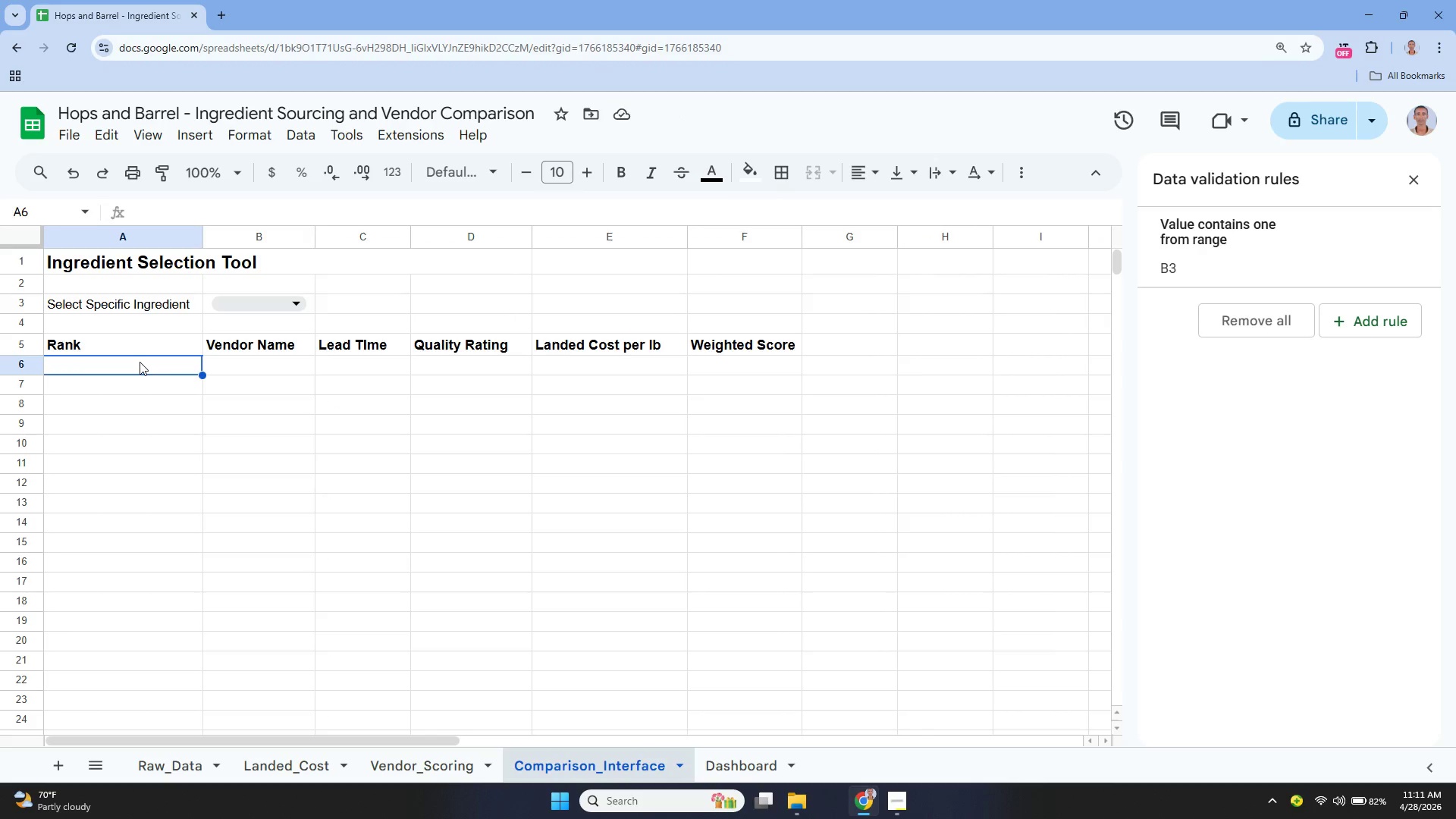 
wait(7.14)
 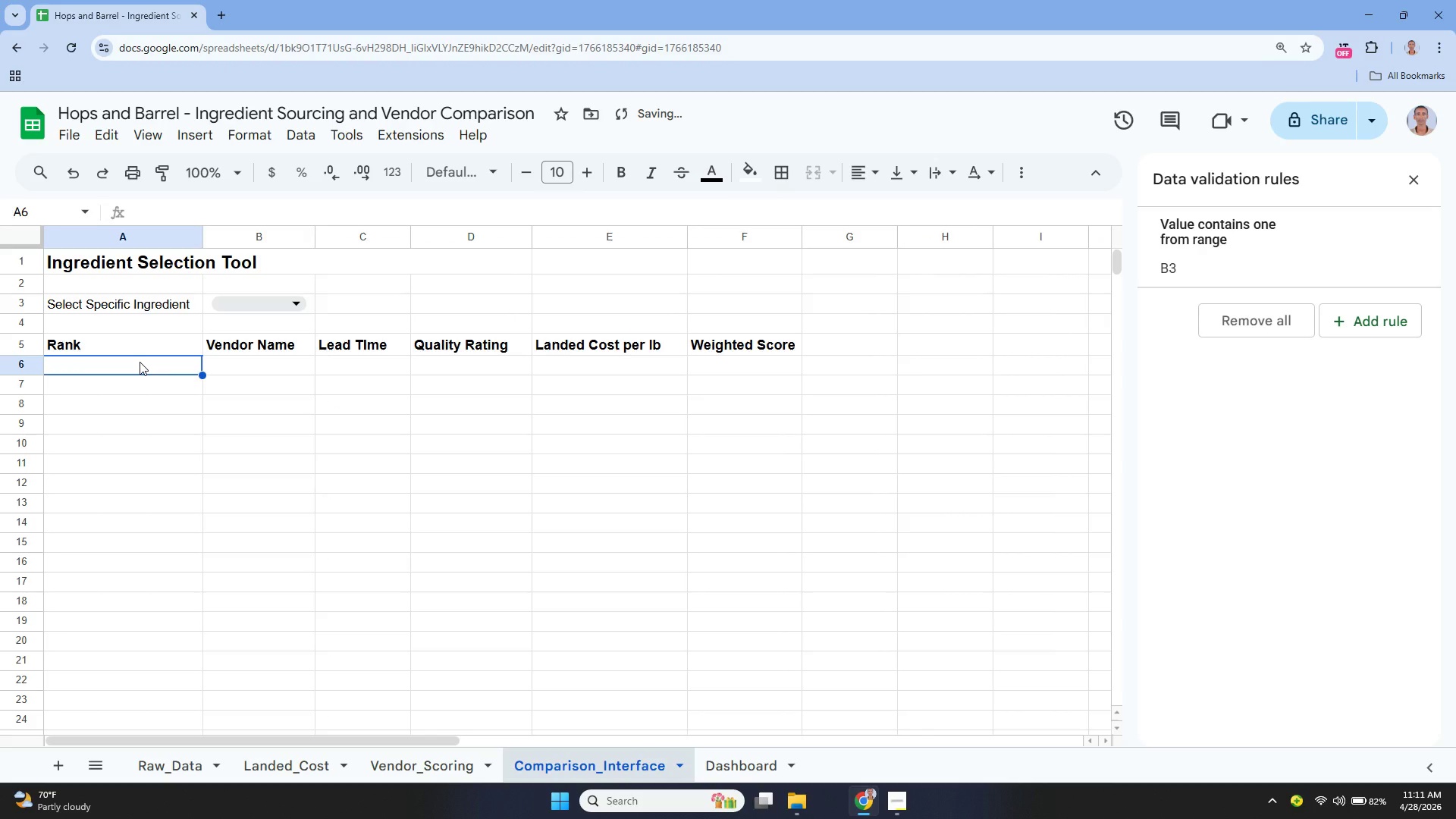 
key(Enter)
 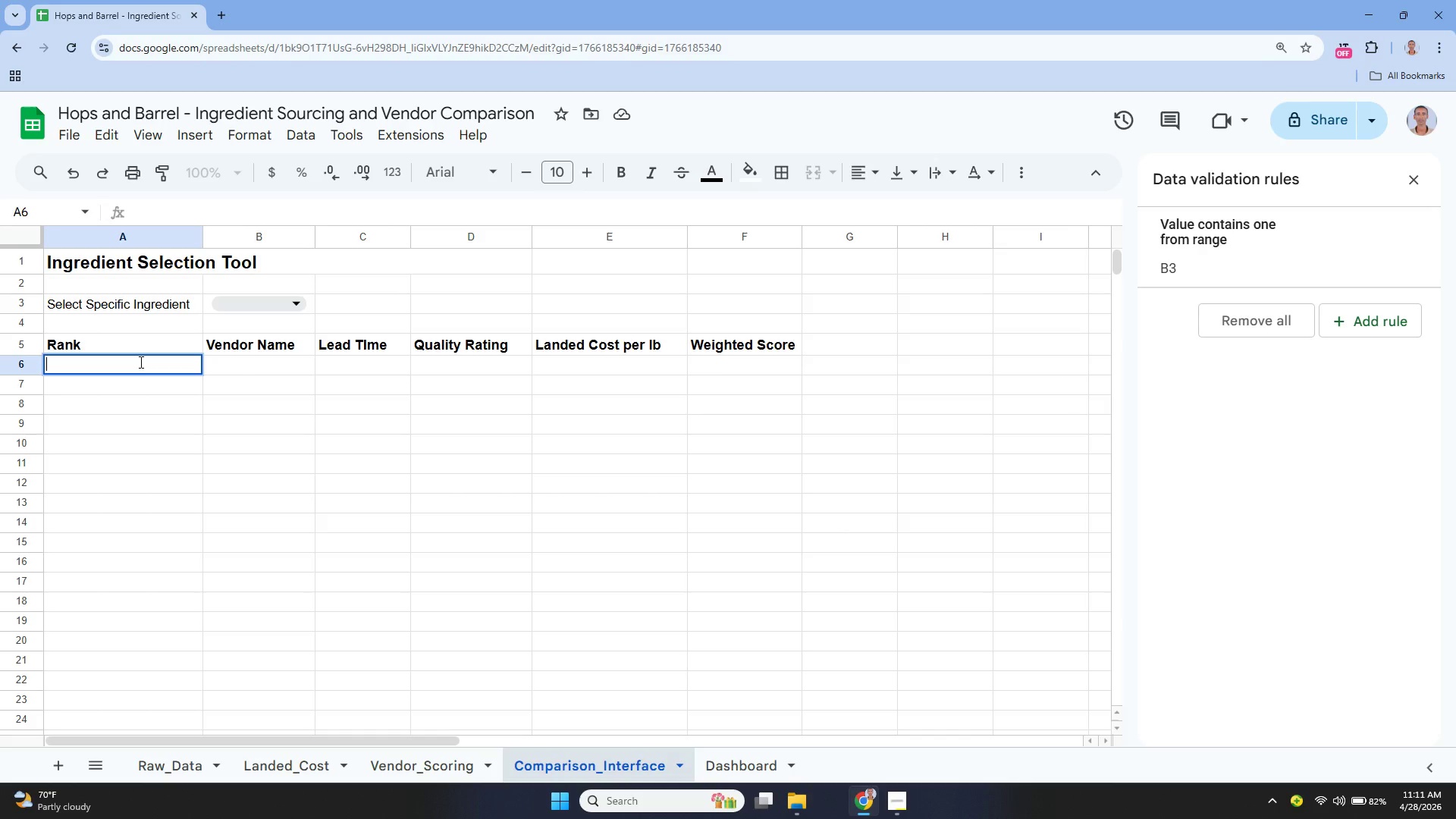 
type(=INDEX)
 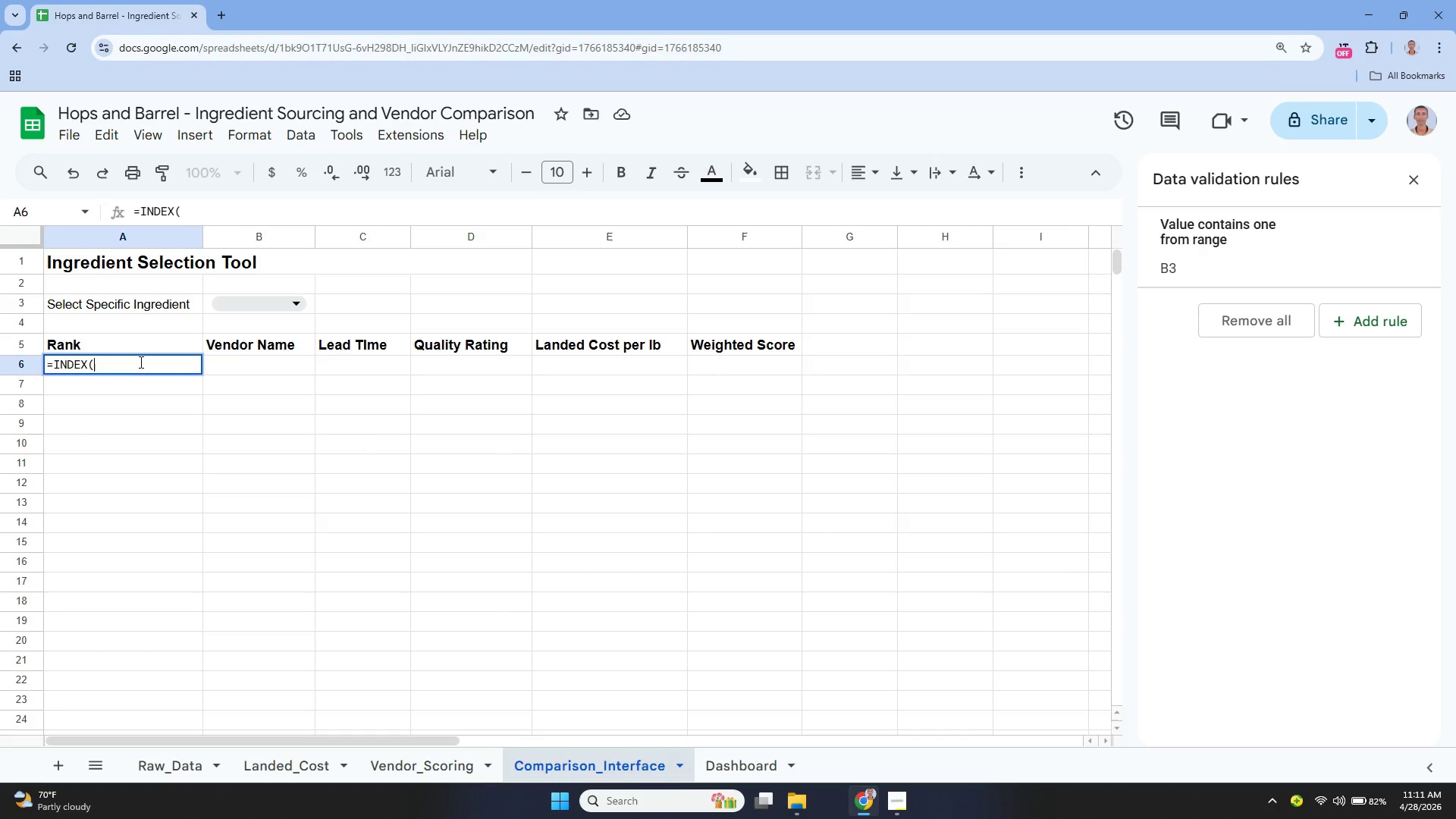 
key(Enter)
 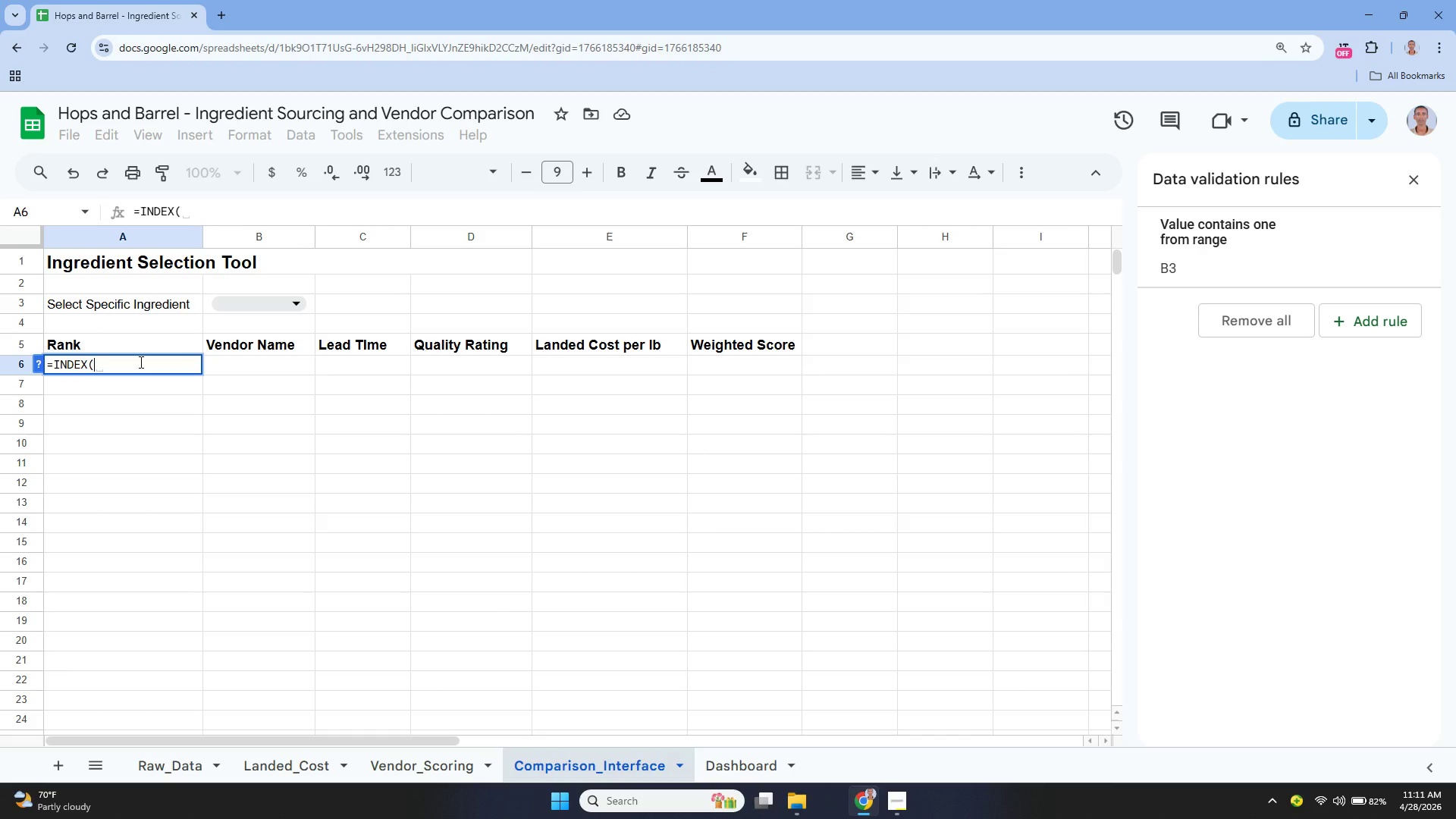 
type(SQRT)
 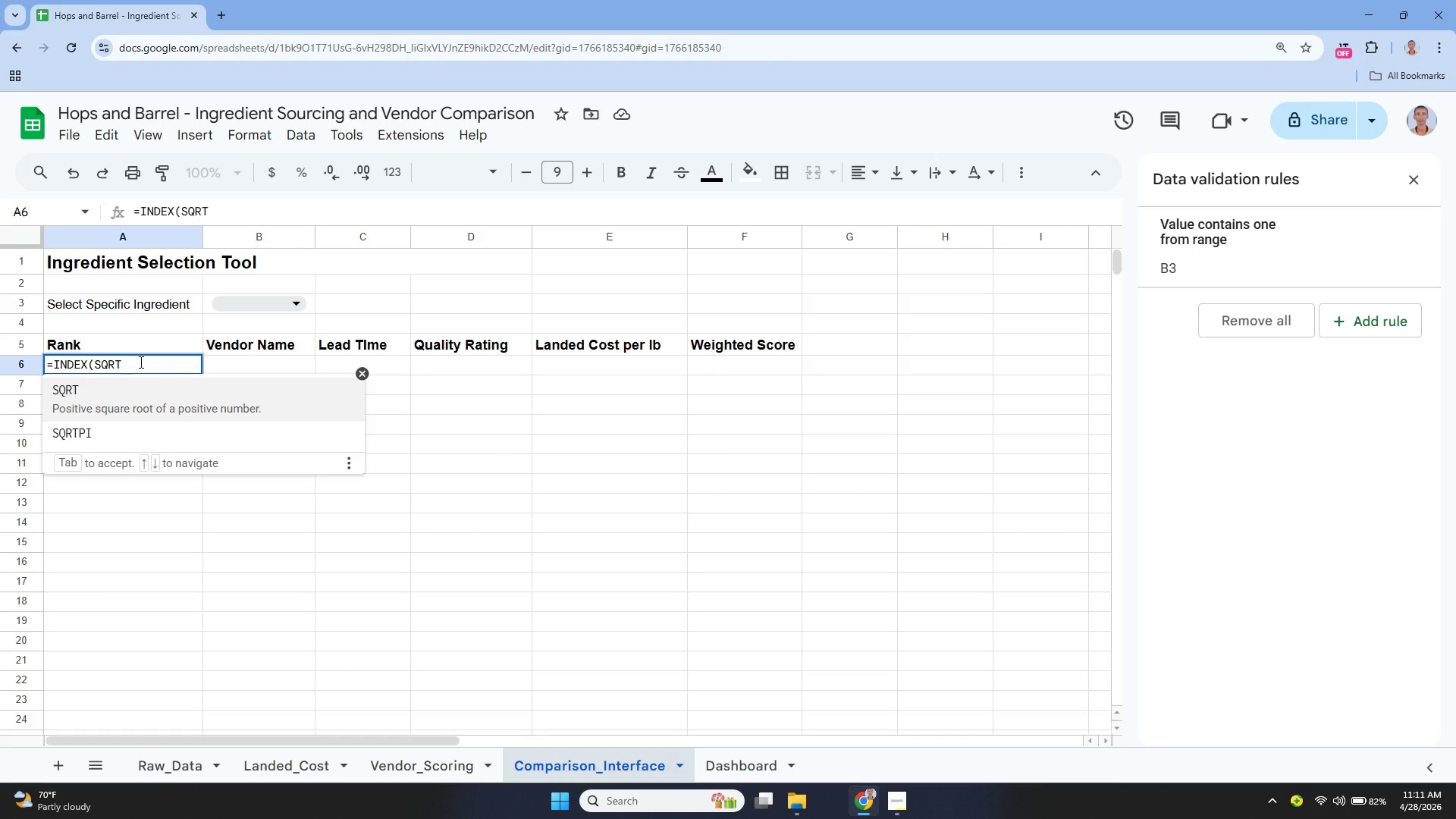 
key(Enter)
 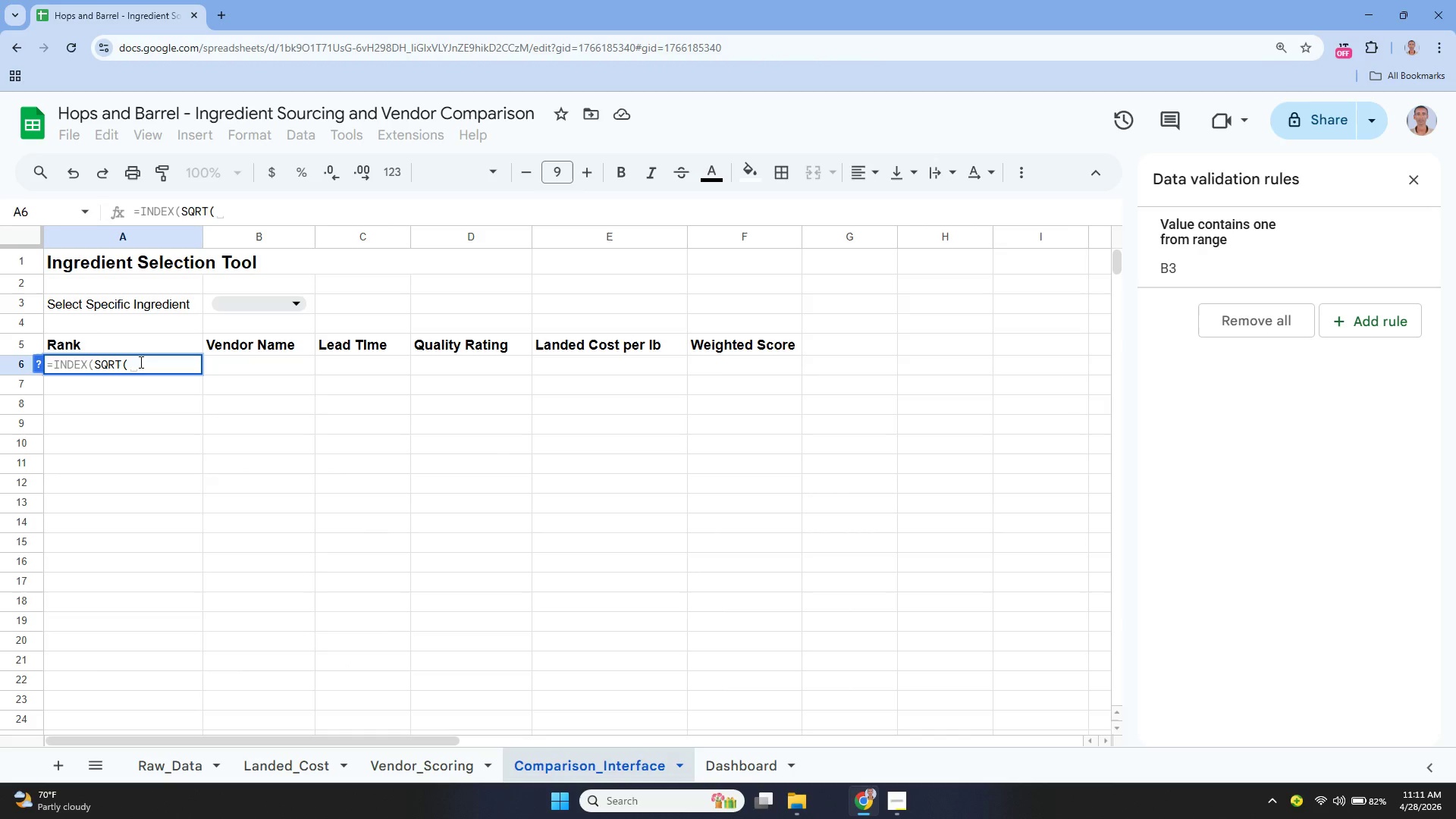 
type(FIL)
 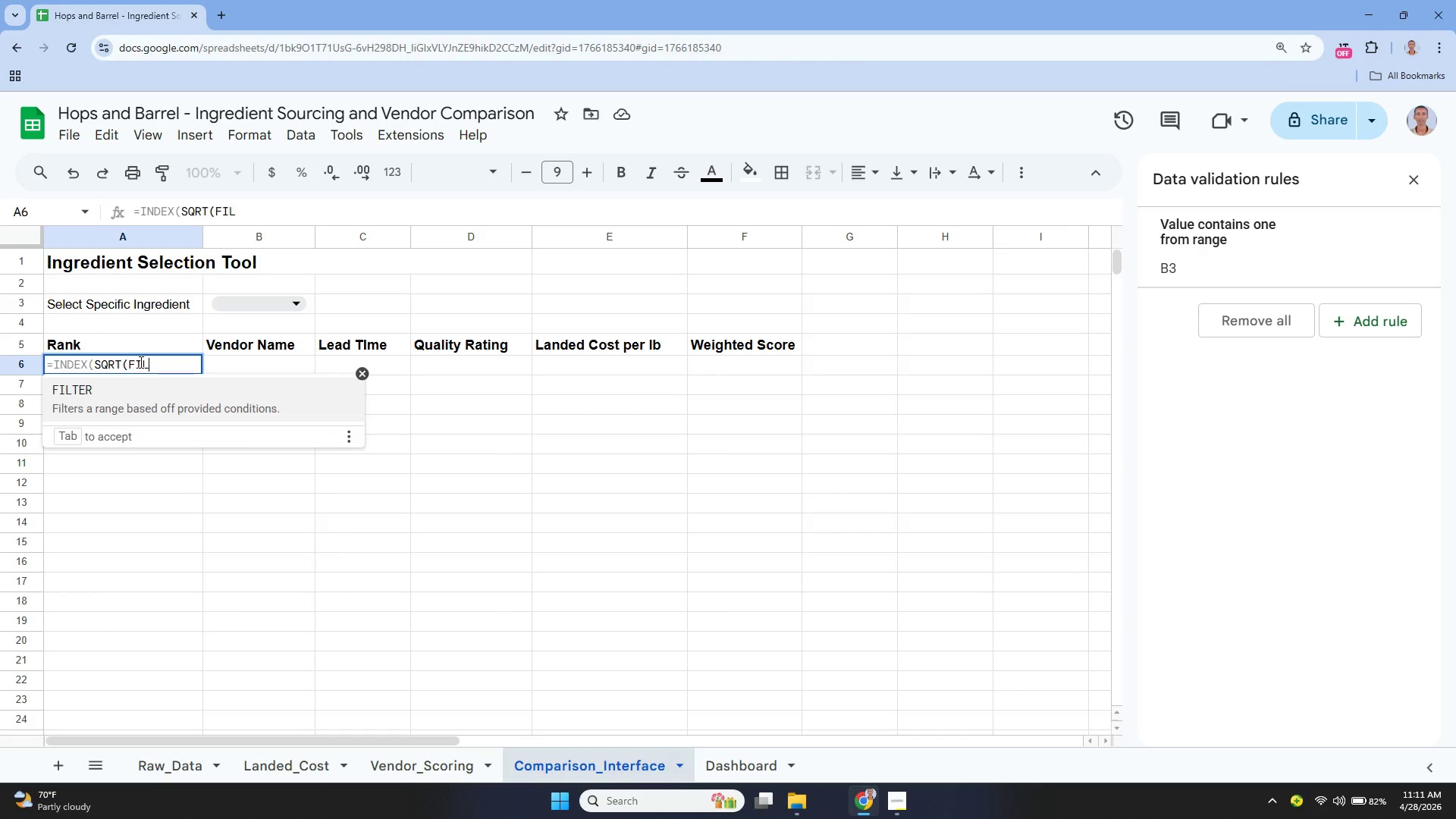 
key(Enter)
 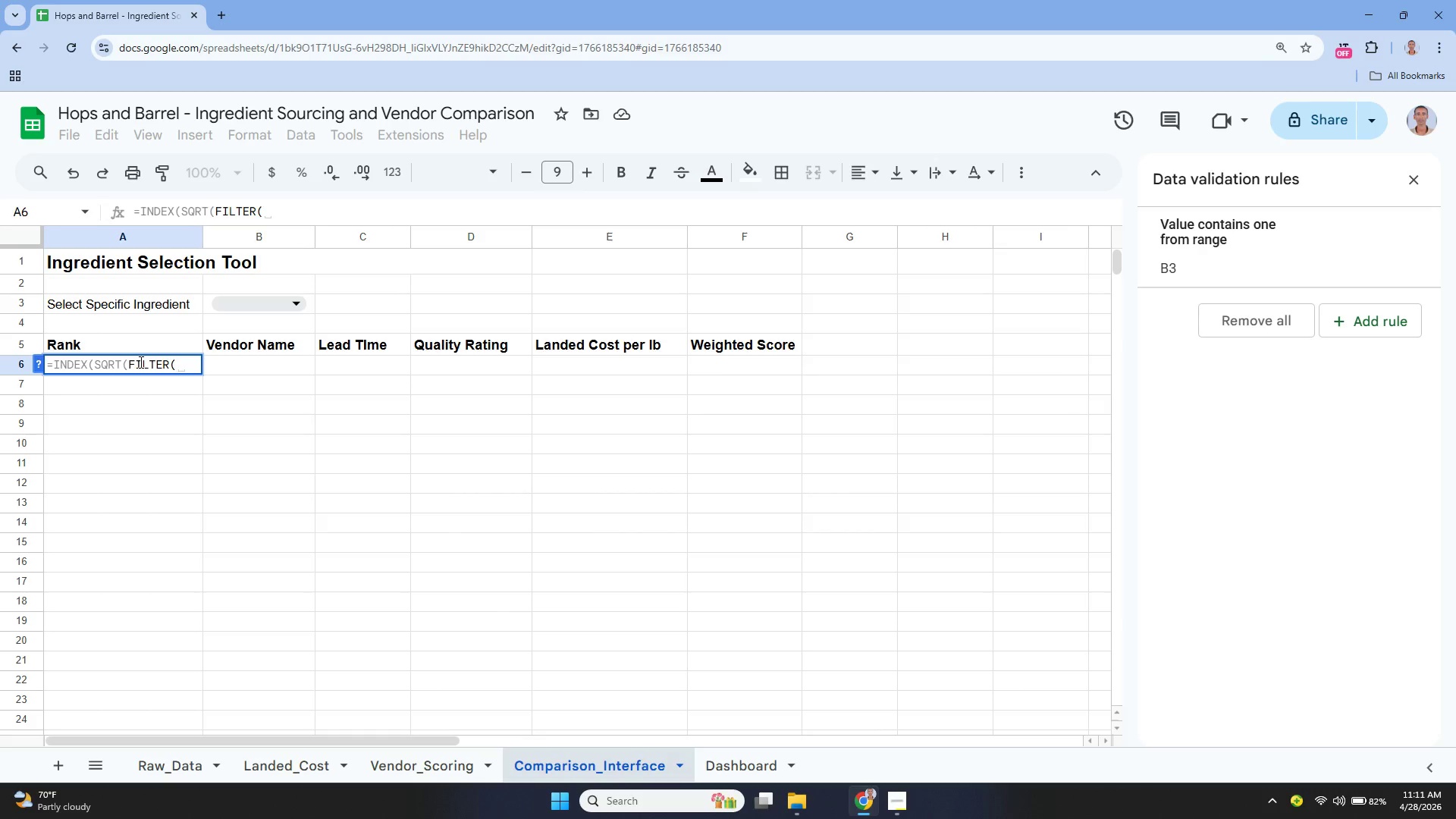 
type(Vendor_Scoring!B2:B101, Vendor_Scoring!D2:D101=b3)
key(Backspace)
key(Backspace)
type(B3), FILTER)
 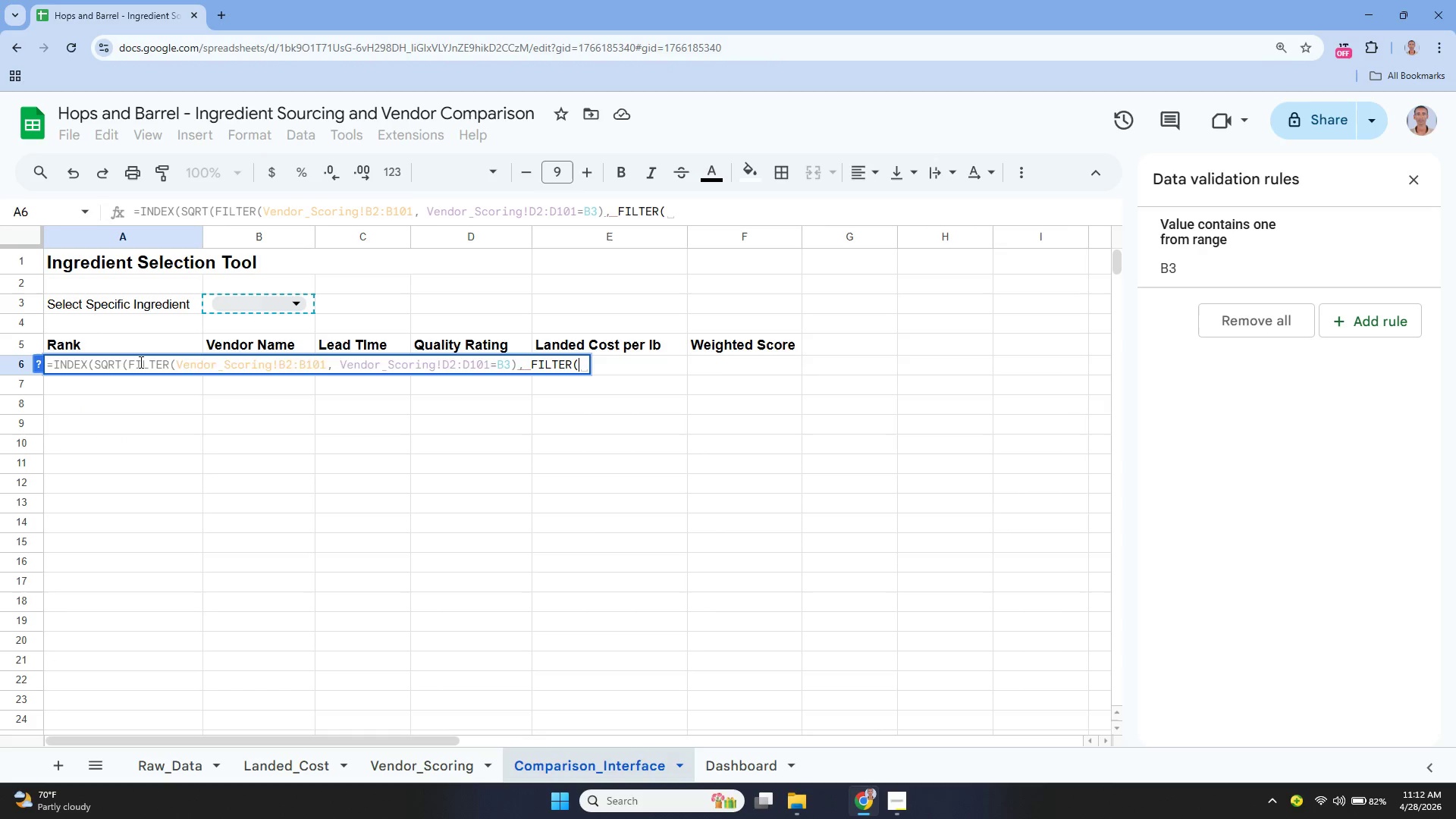 
 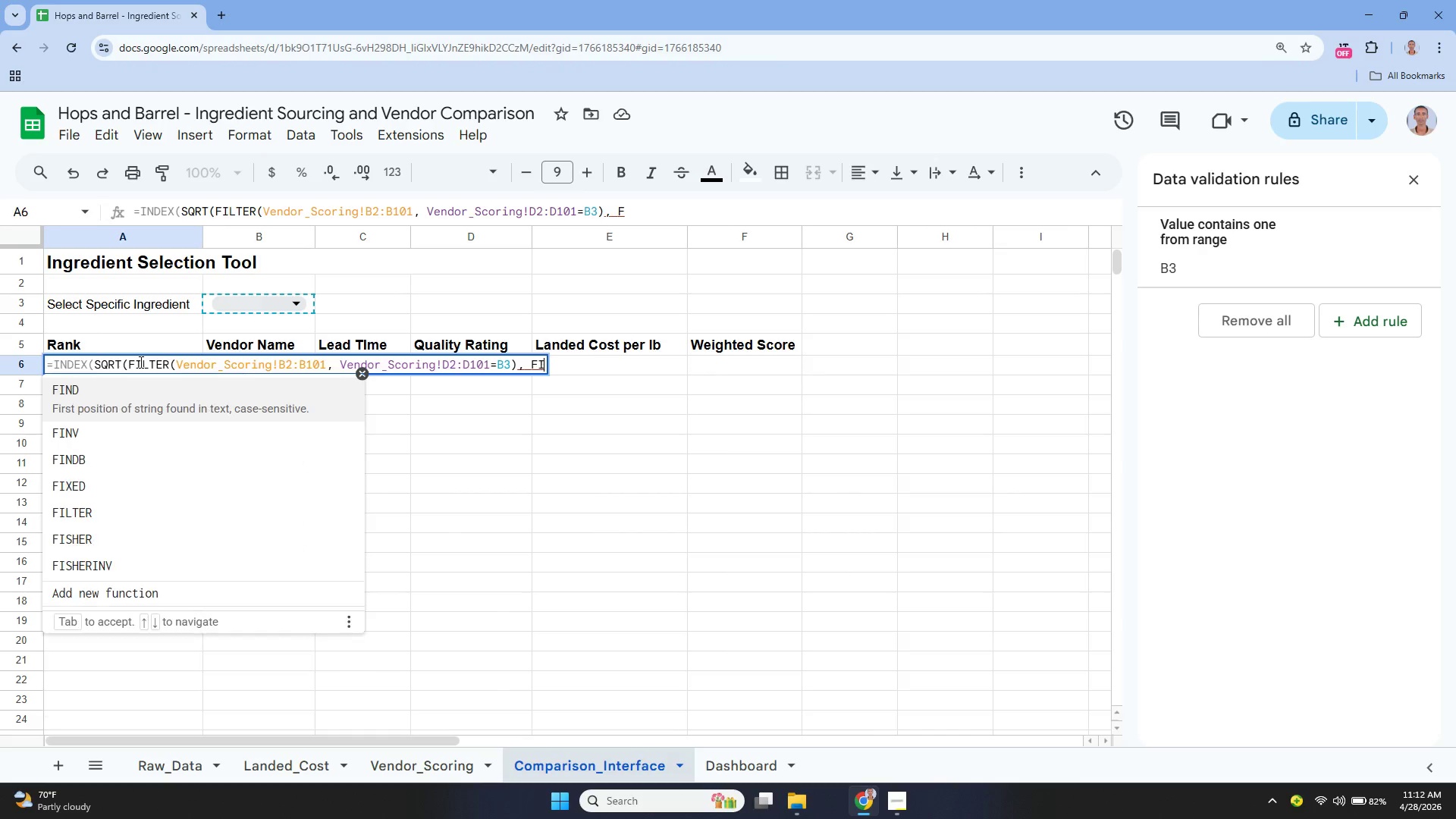 
key(Enter)
 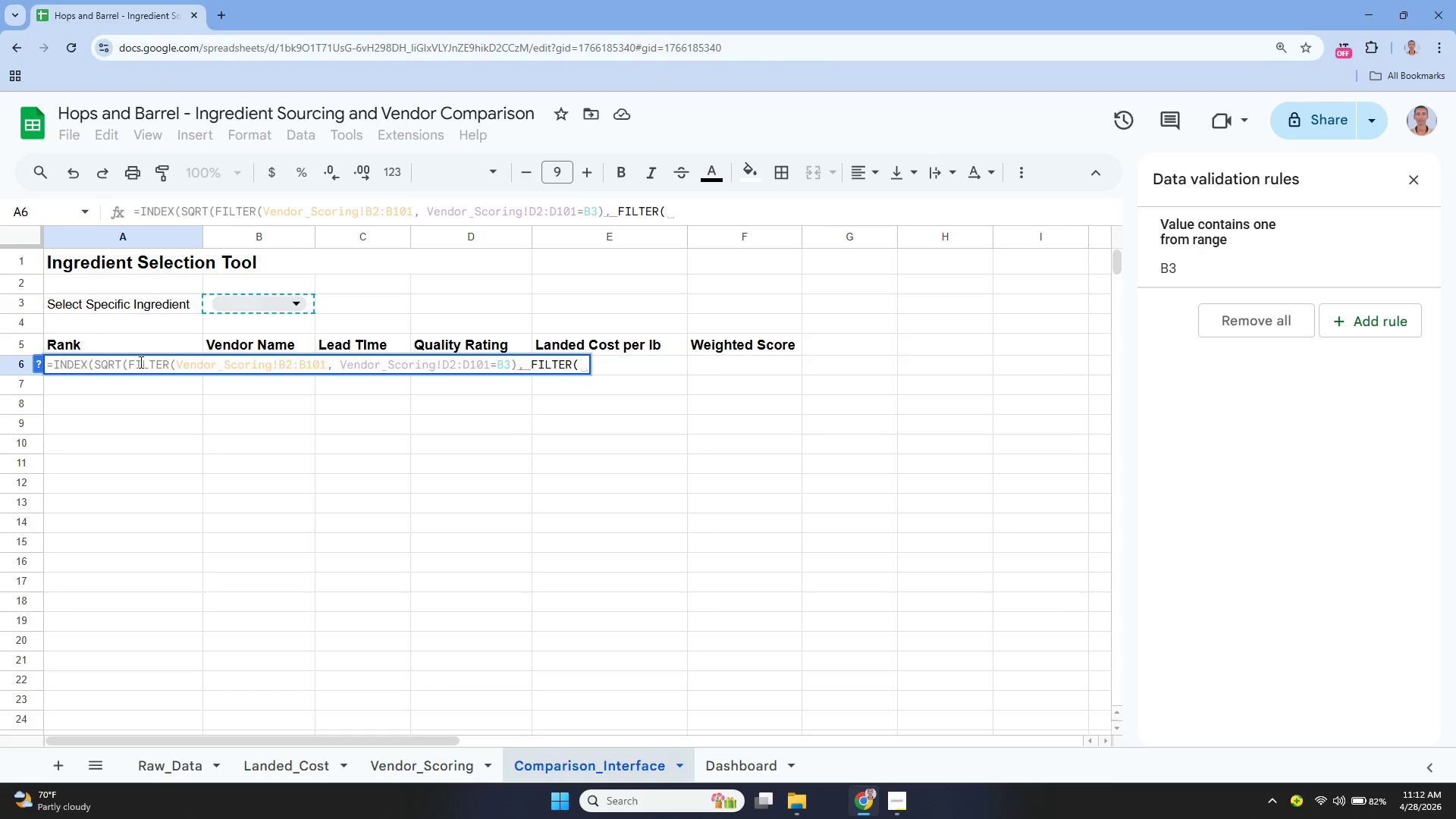 
key(Backspace)
 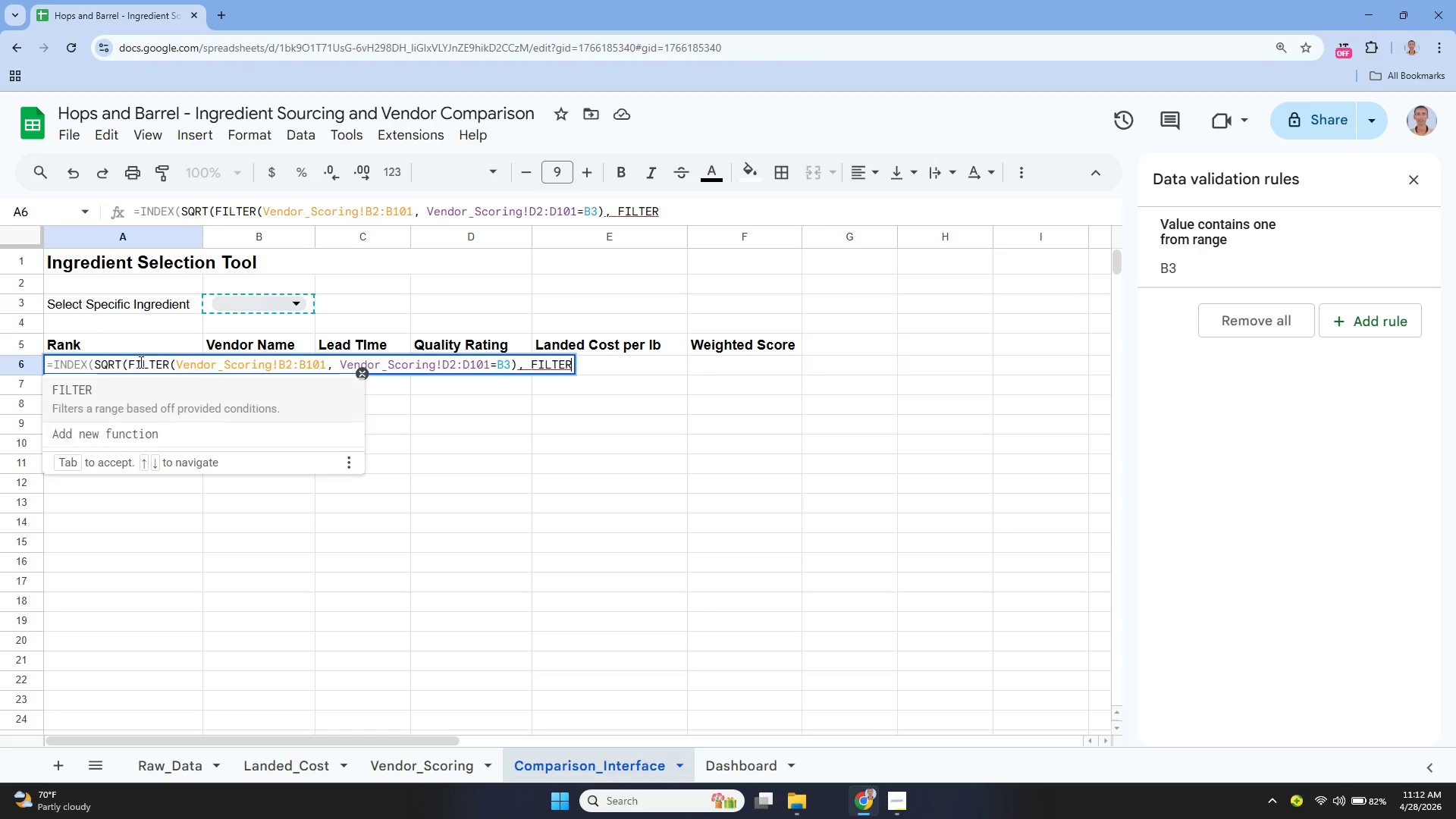 
key(Backspace)
 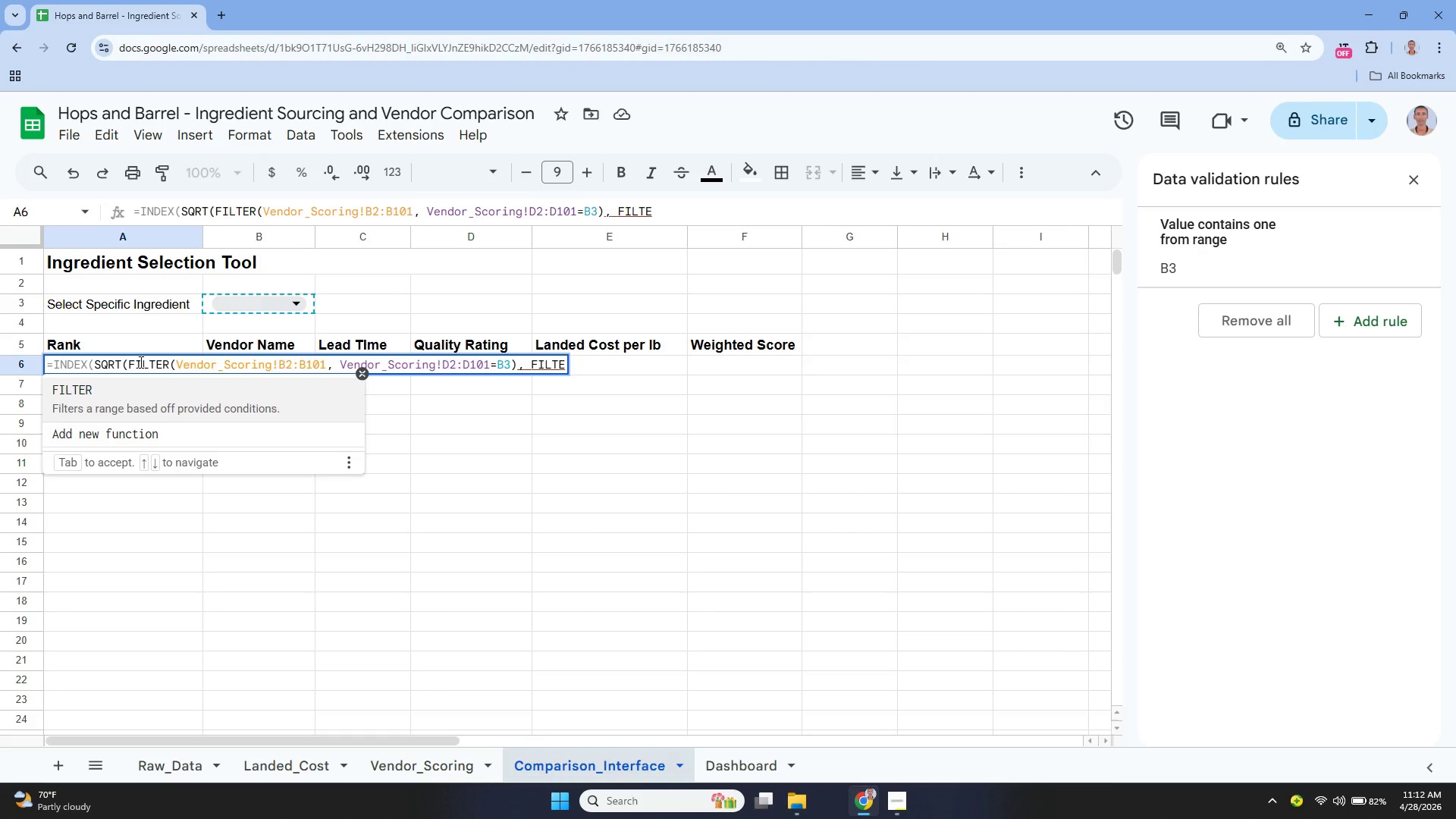 
key(Enter)
 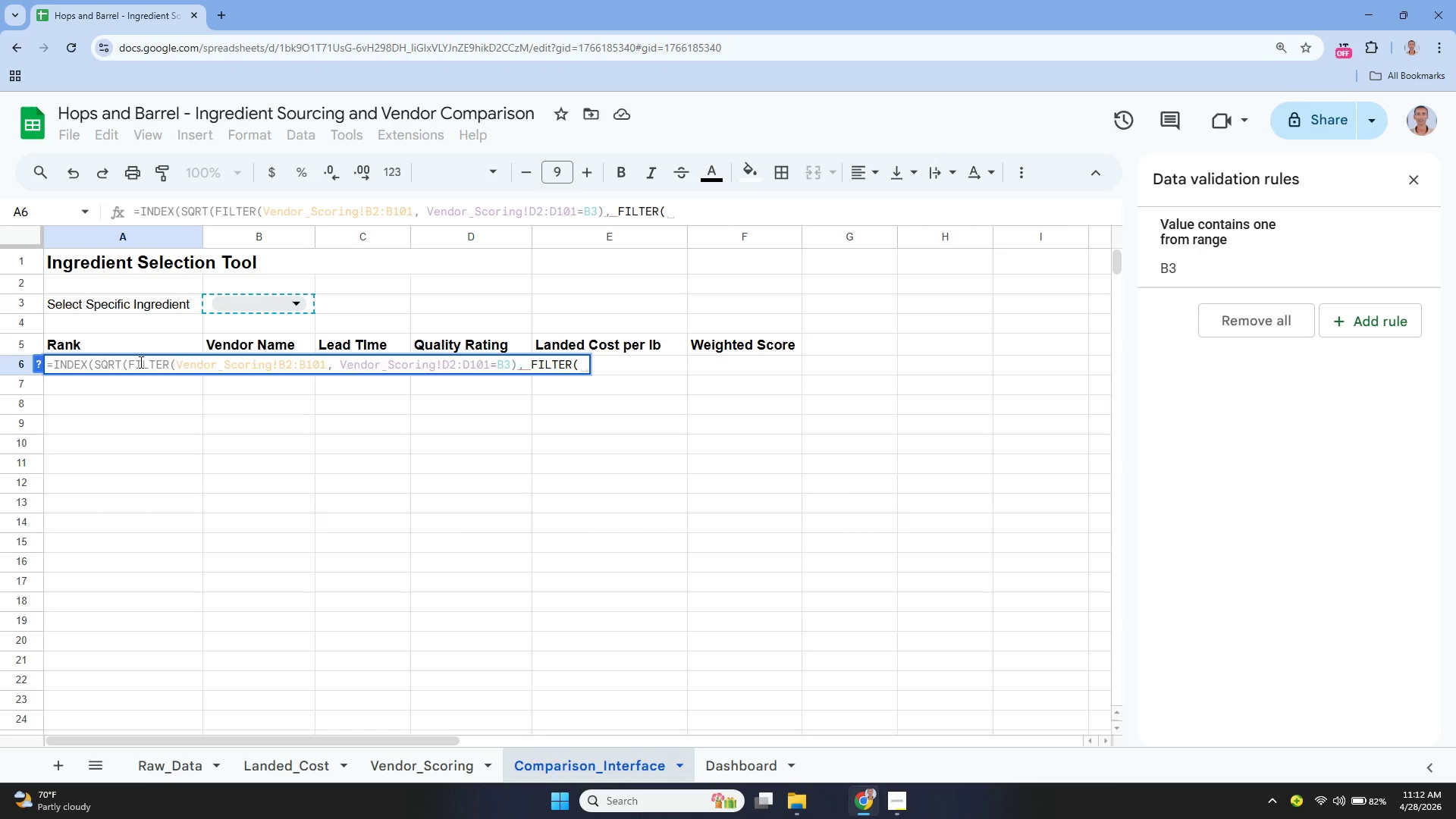 
type(v)
key(Backspace)
type(Vendor-)
key(Backspace)
type(_s)
key(Backspace)
type(Scprong)
key(Backspace)
key(Backspace)
key(Backspace)
key(Backspace)
key(Backspace)
type(oring)
 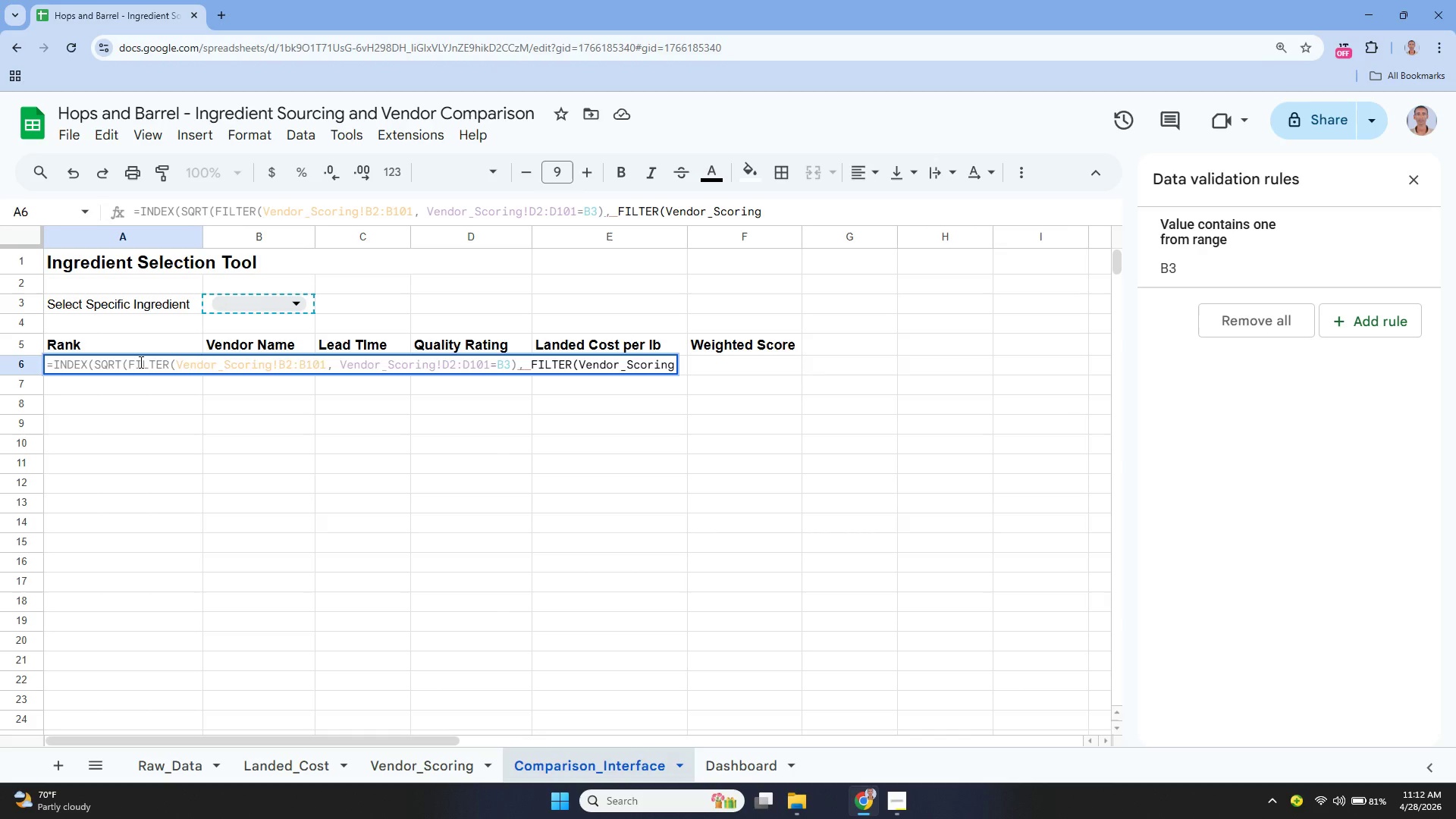 
type(!A2)
 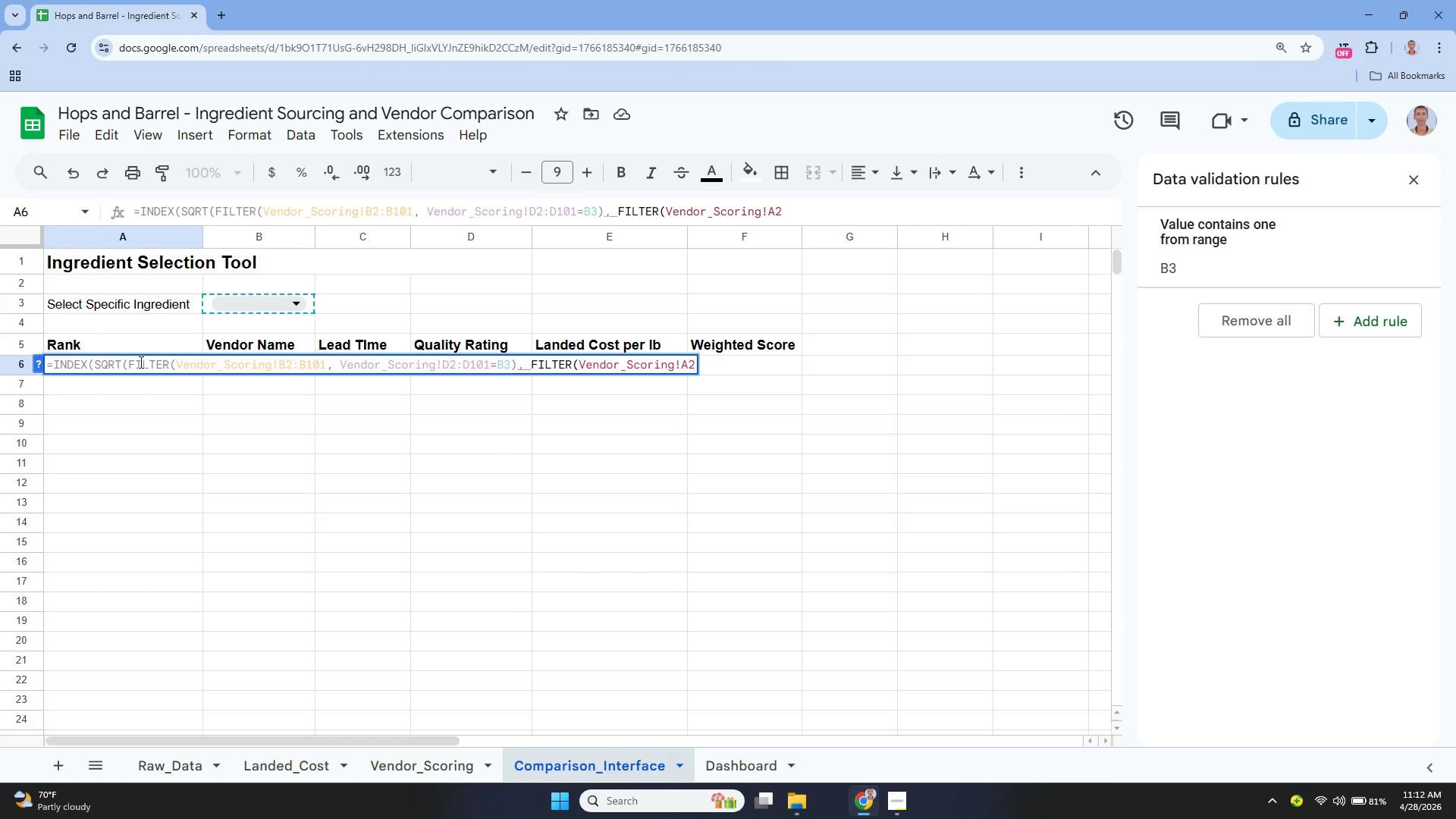 
key(ArrowLeft)
 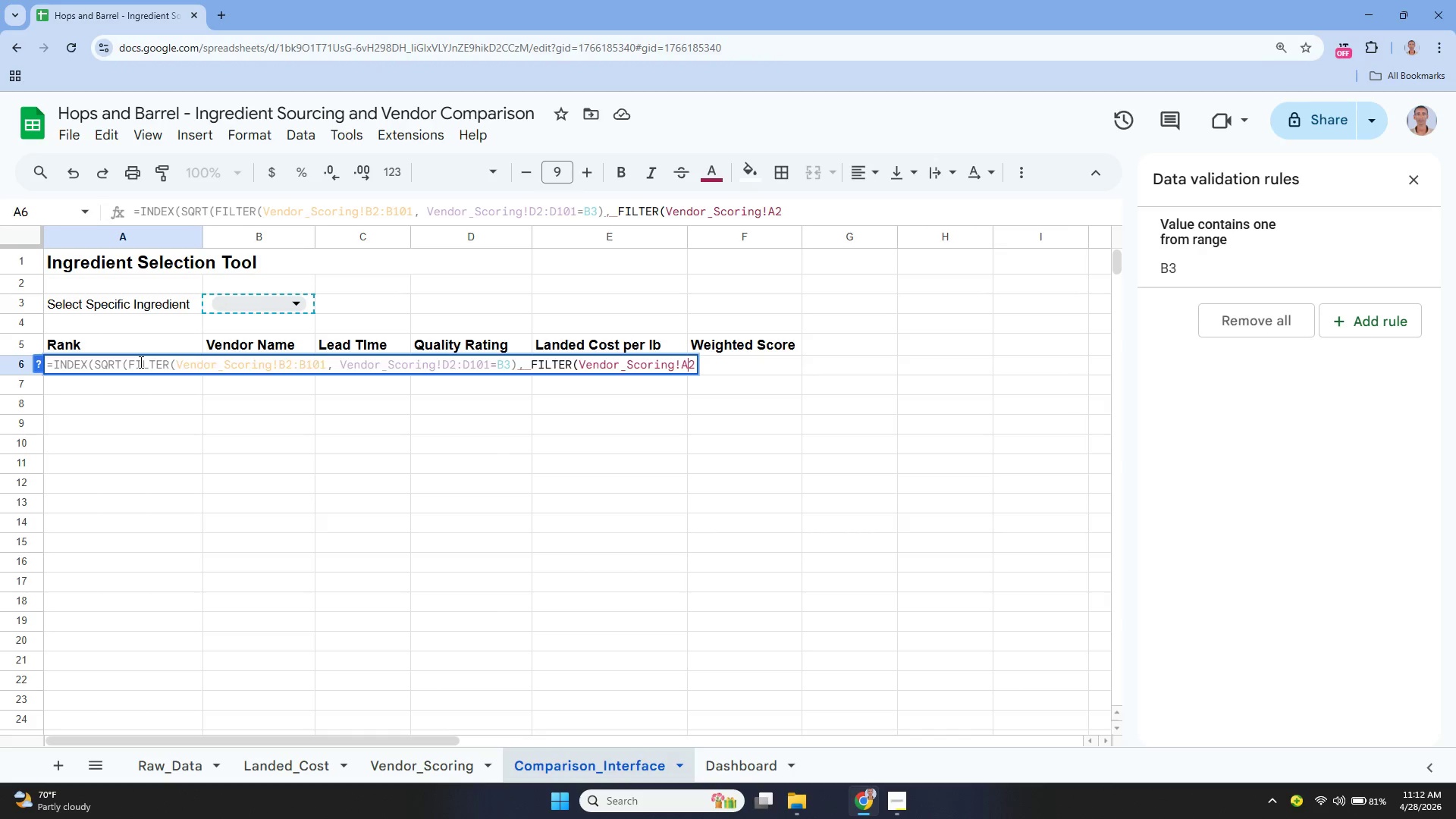 
key(Shift+A)
 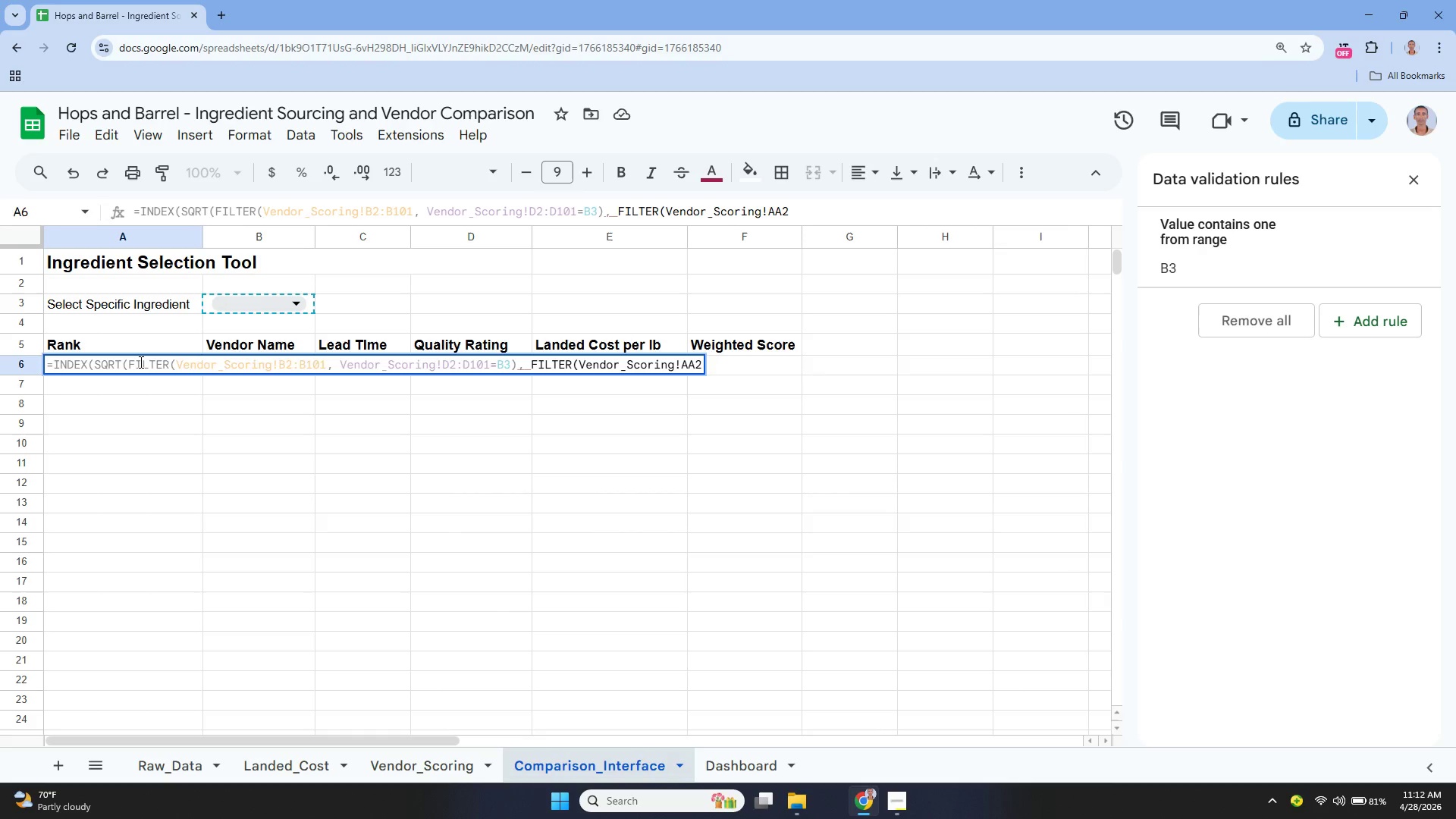 
wait(6.81)
 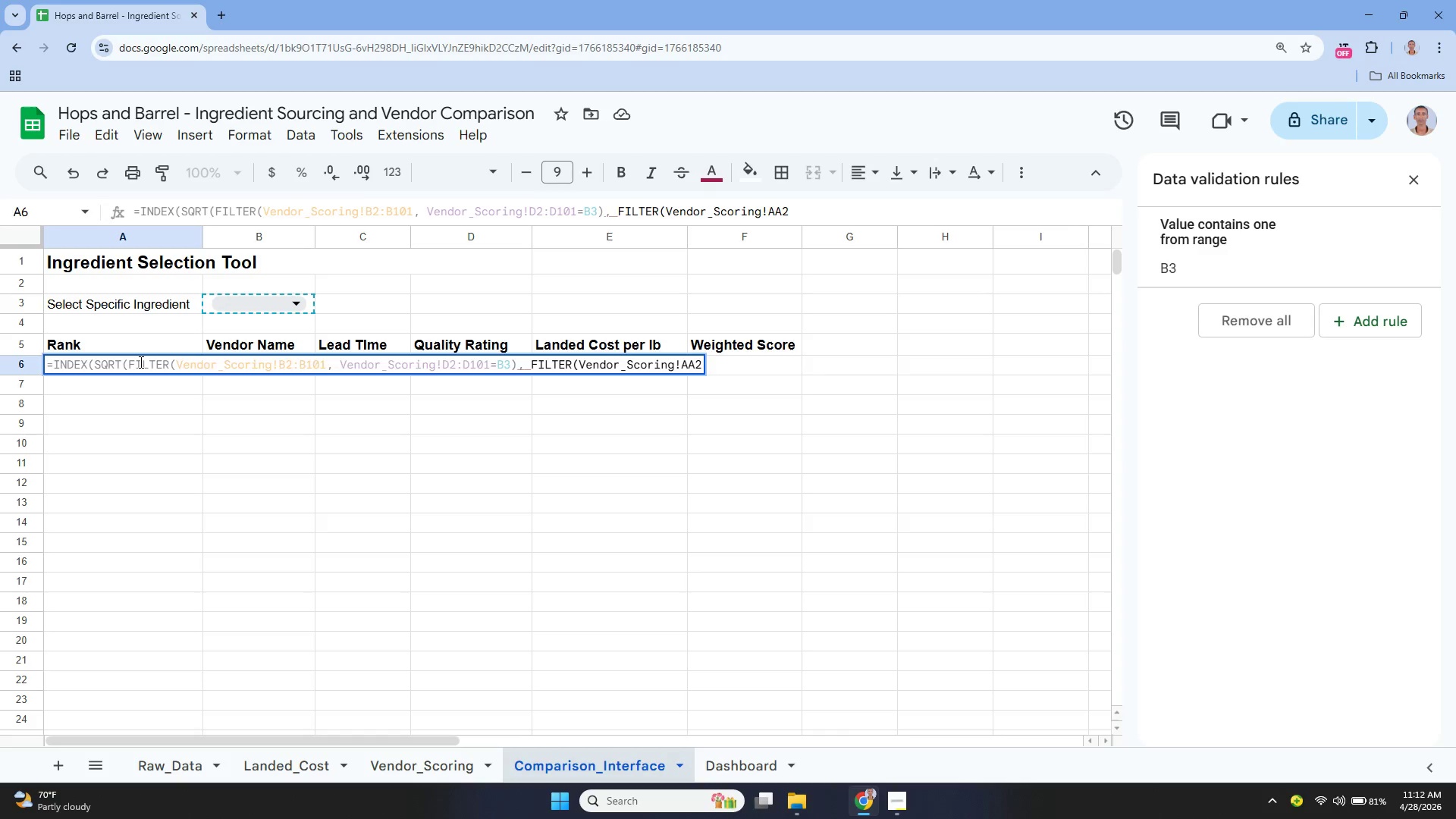 
key(ArrowRight)
 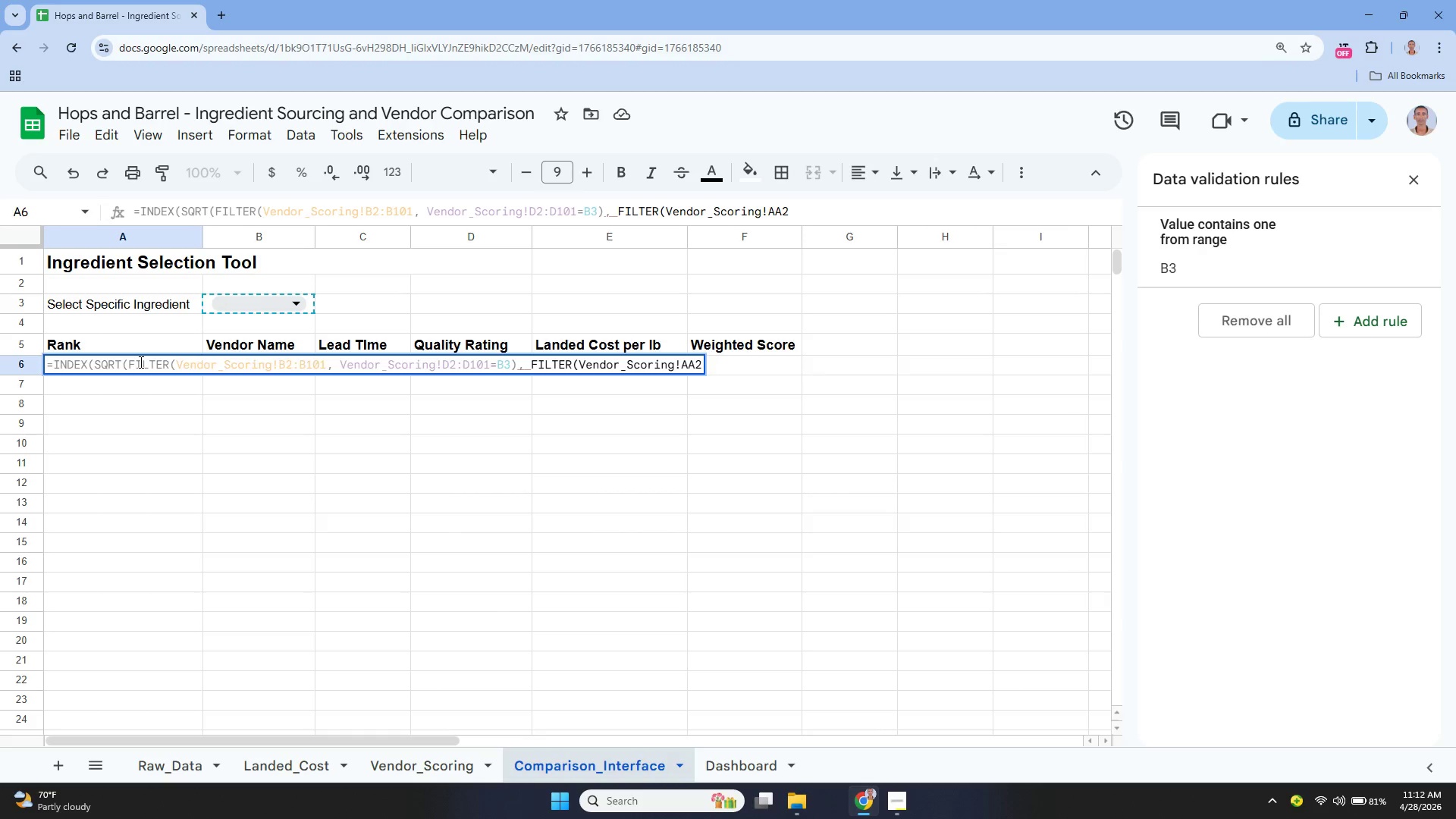 
type(!)
key(Backspace)
type(:AA101, Vendor_Scr)
key(Backspace)
type(oring!D2:D101=B3), 0), 1))
 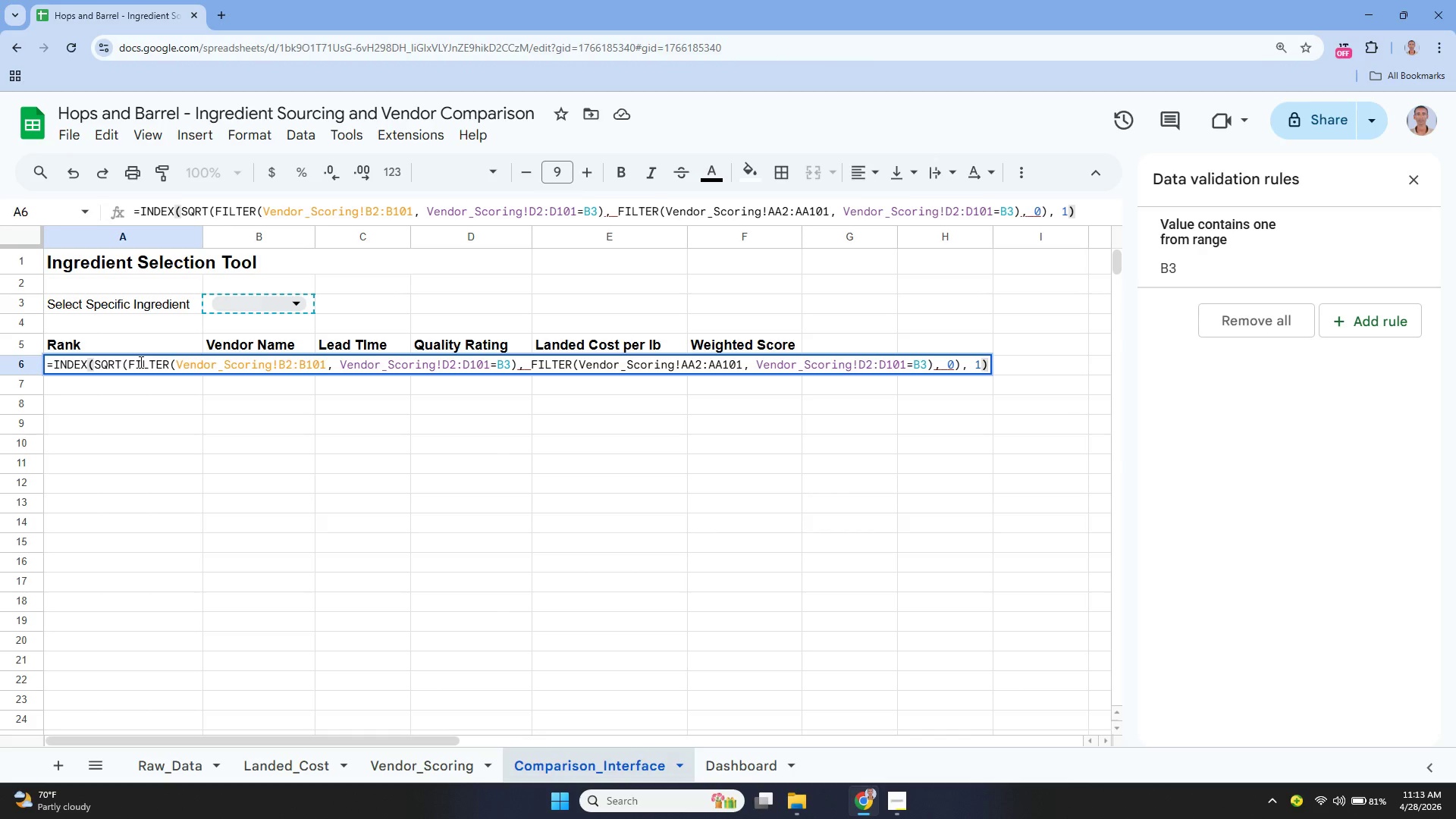 
key(Enter)
 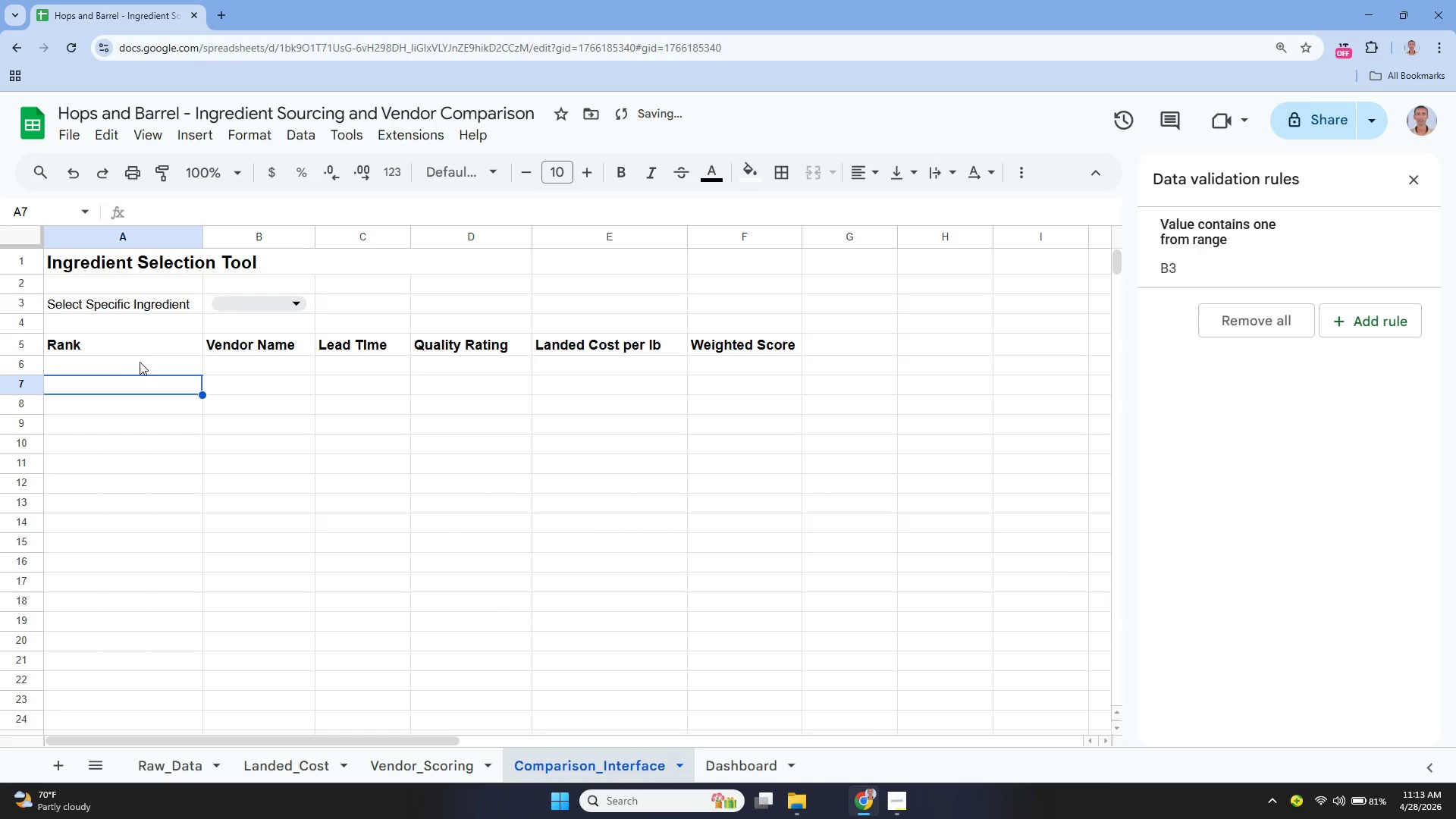 
key(ArrowUp)
 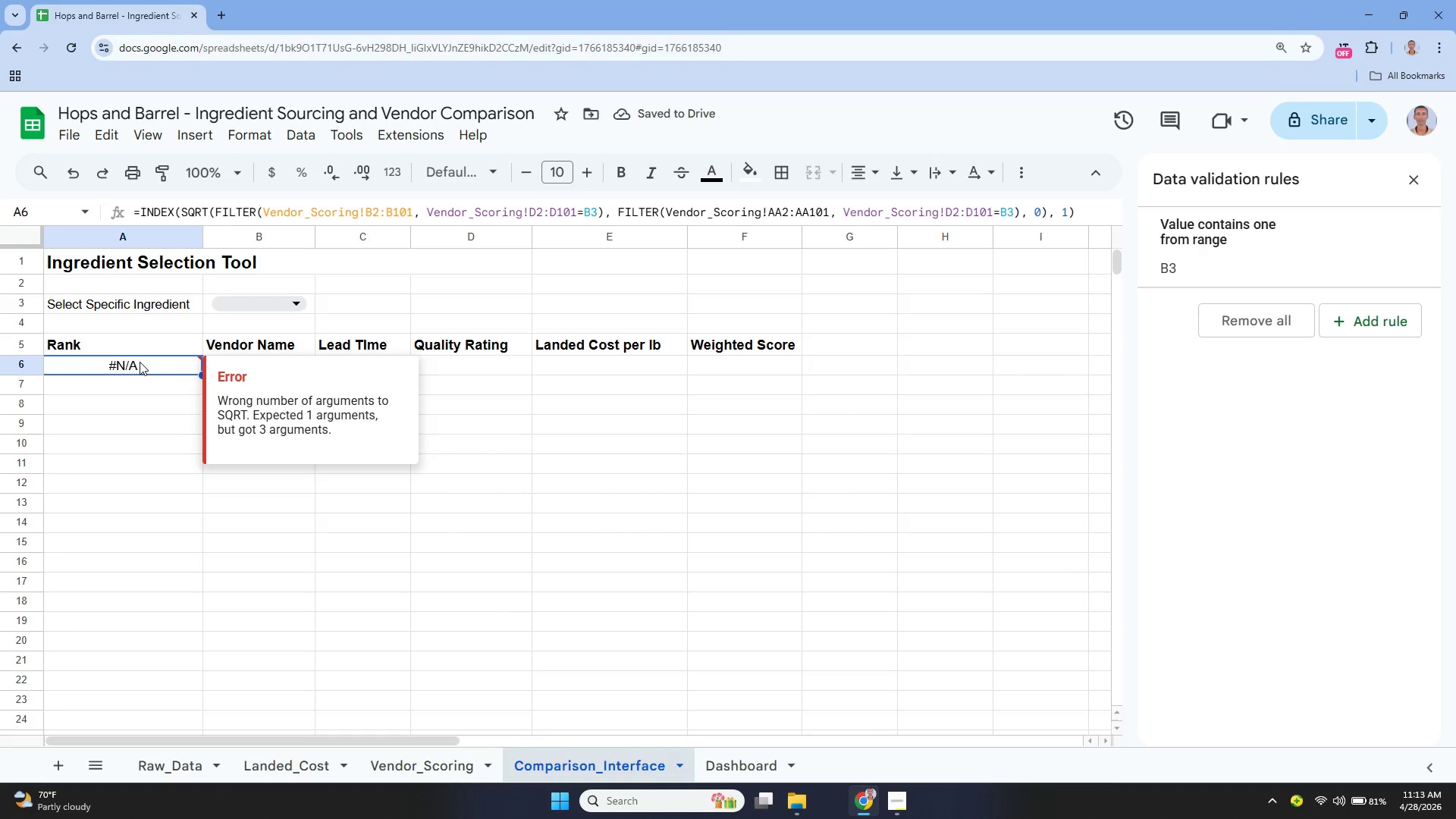 
key(Enter)
 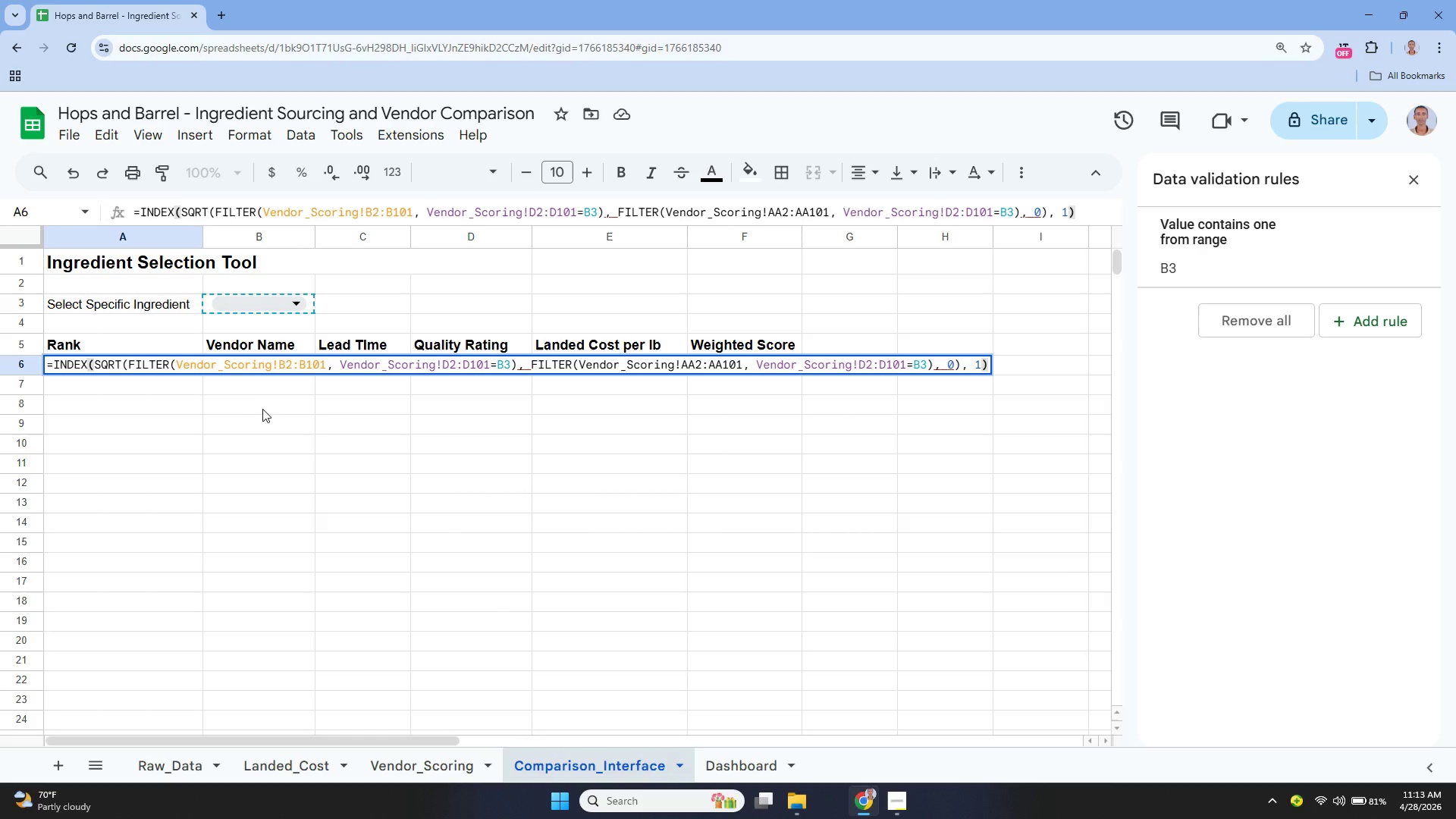 
wait(16.5)
 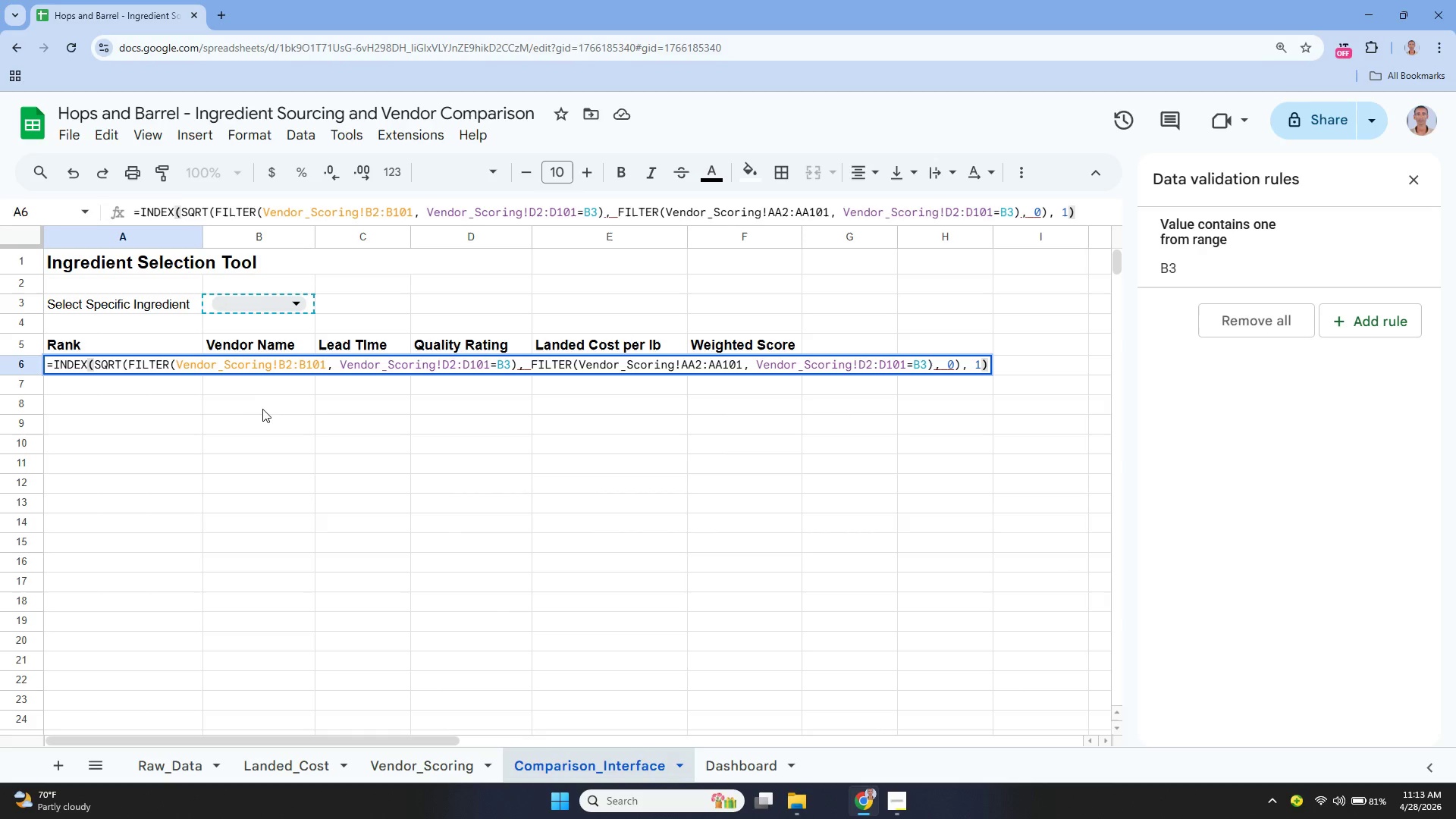 
left_click([1415, 174])
 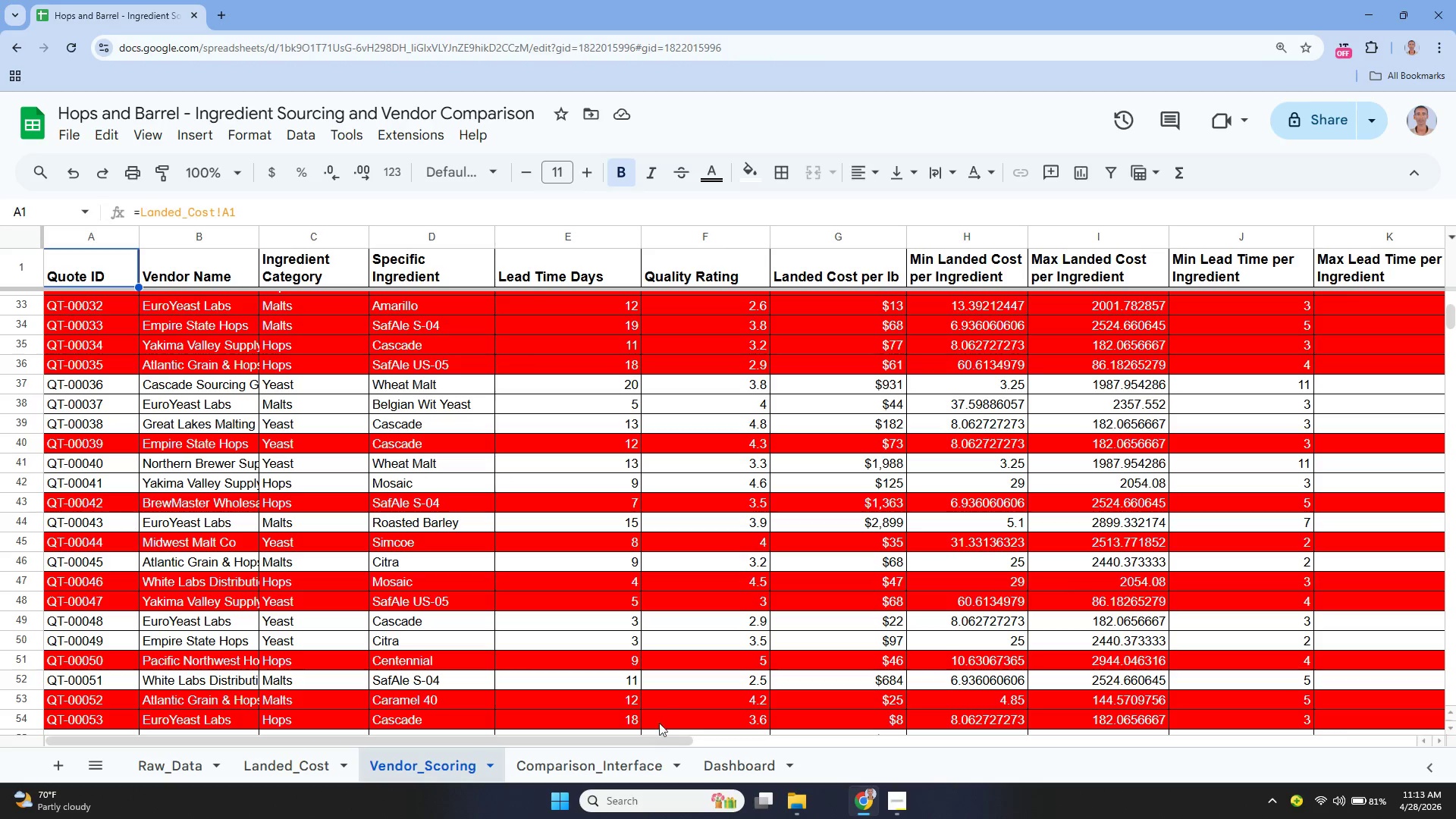 
left_click_drag(start_coordinate=[654, 736], to_coordinate=[1112, 743])
 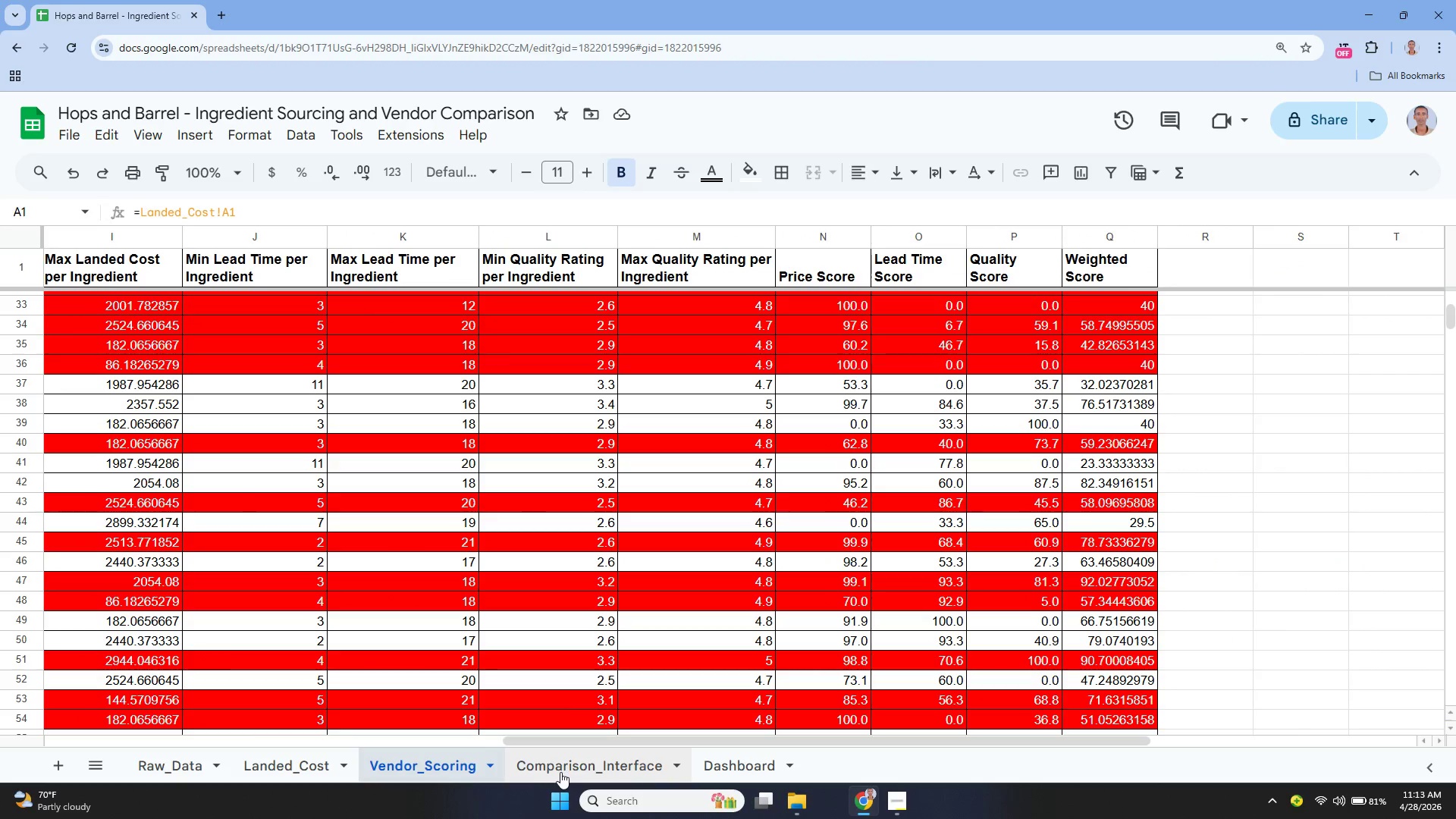 
left_click([560, 772])
 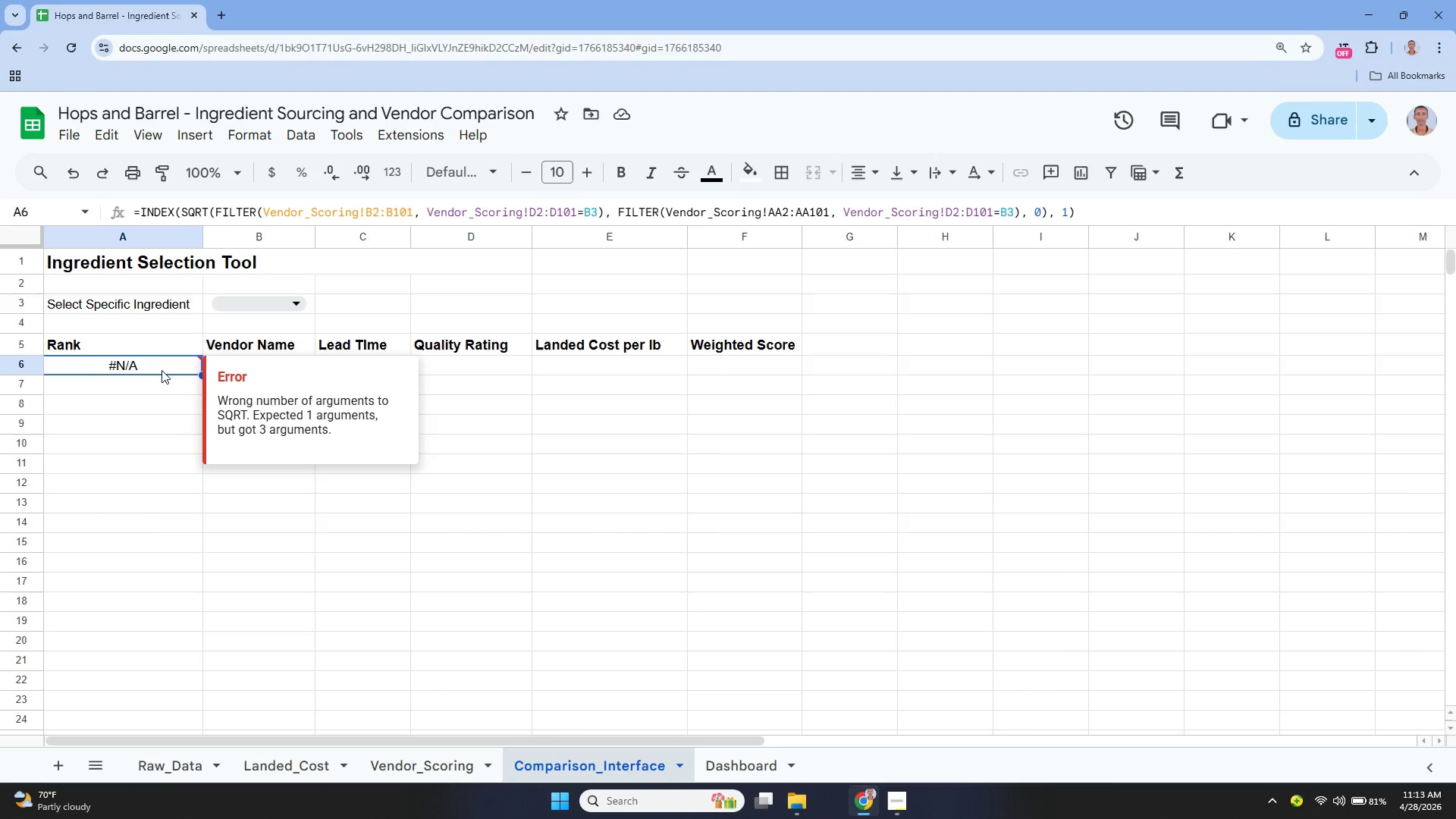 
double_click([162, 369])
 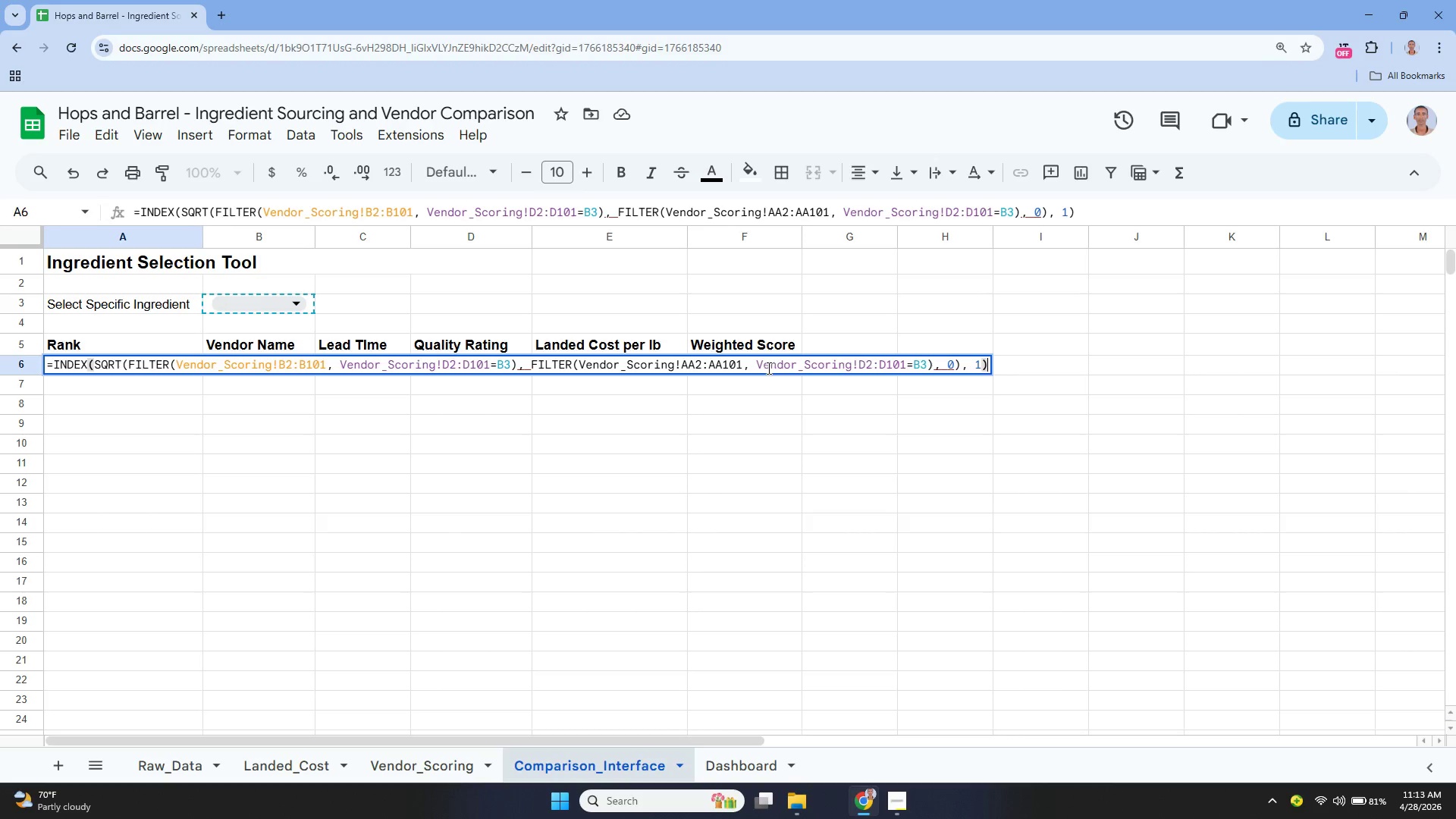 
wait(6.28)
 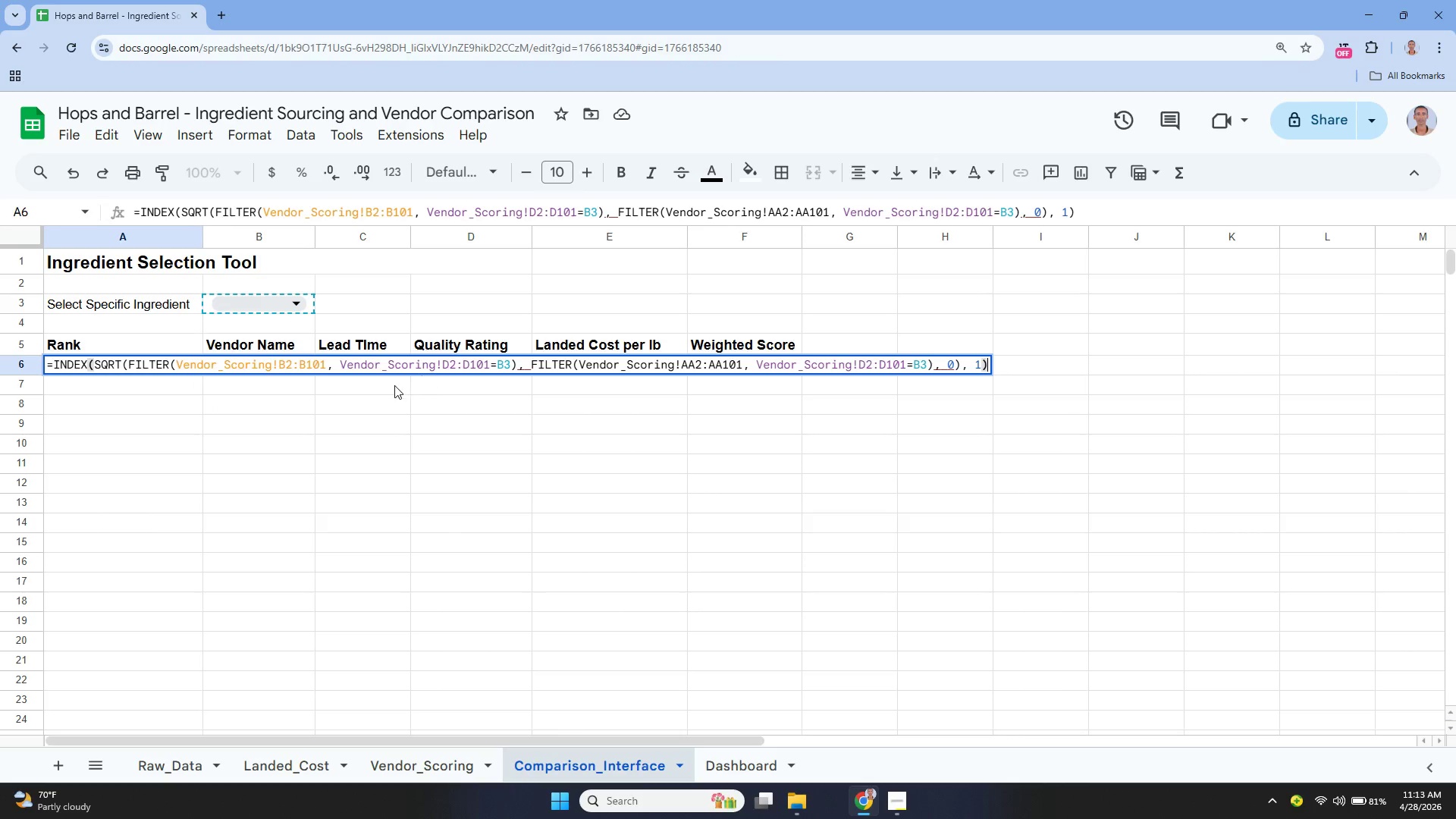 
left_click([439, 768])
 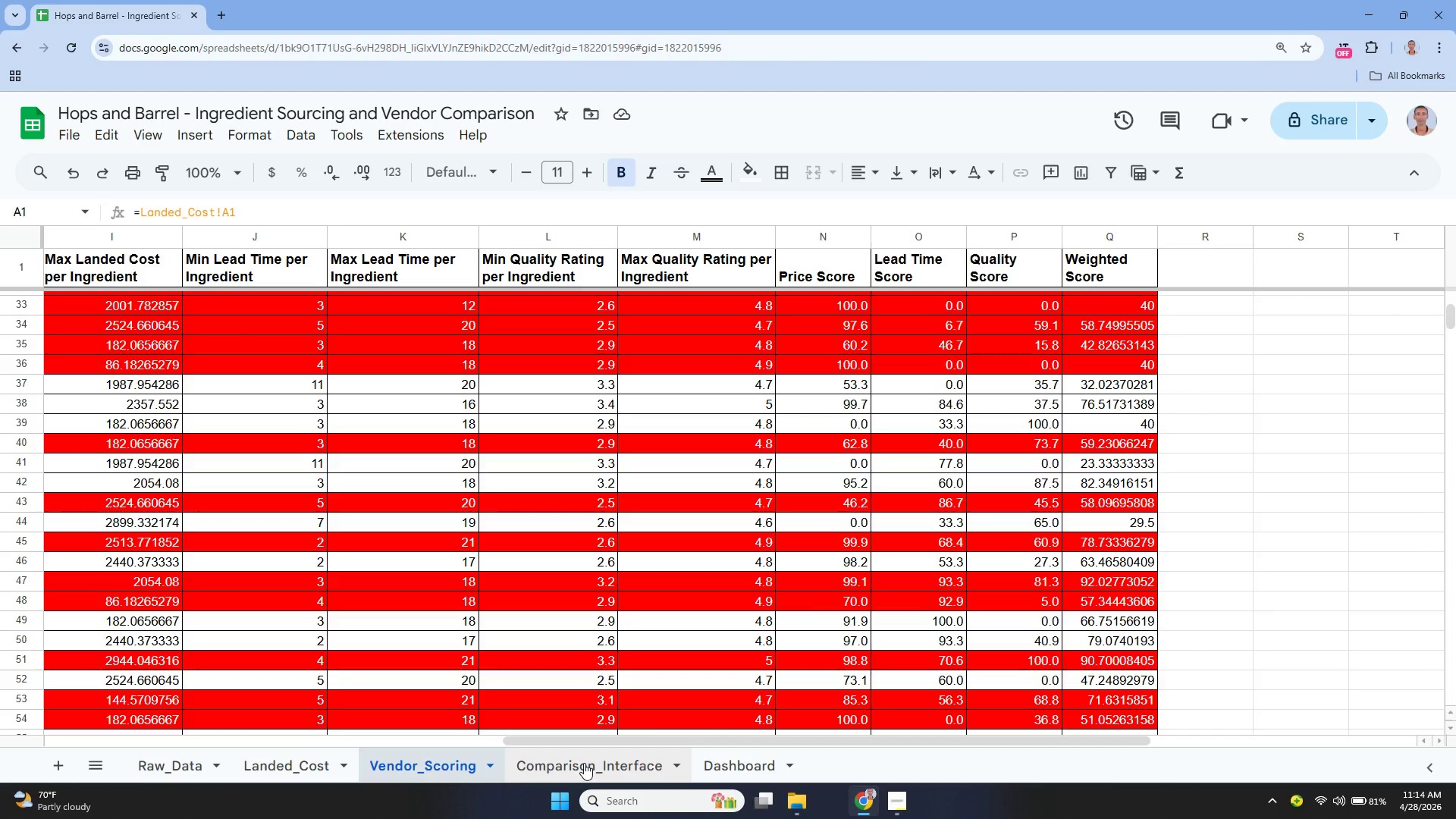 
left_click([585, 762])
 